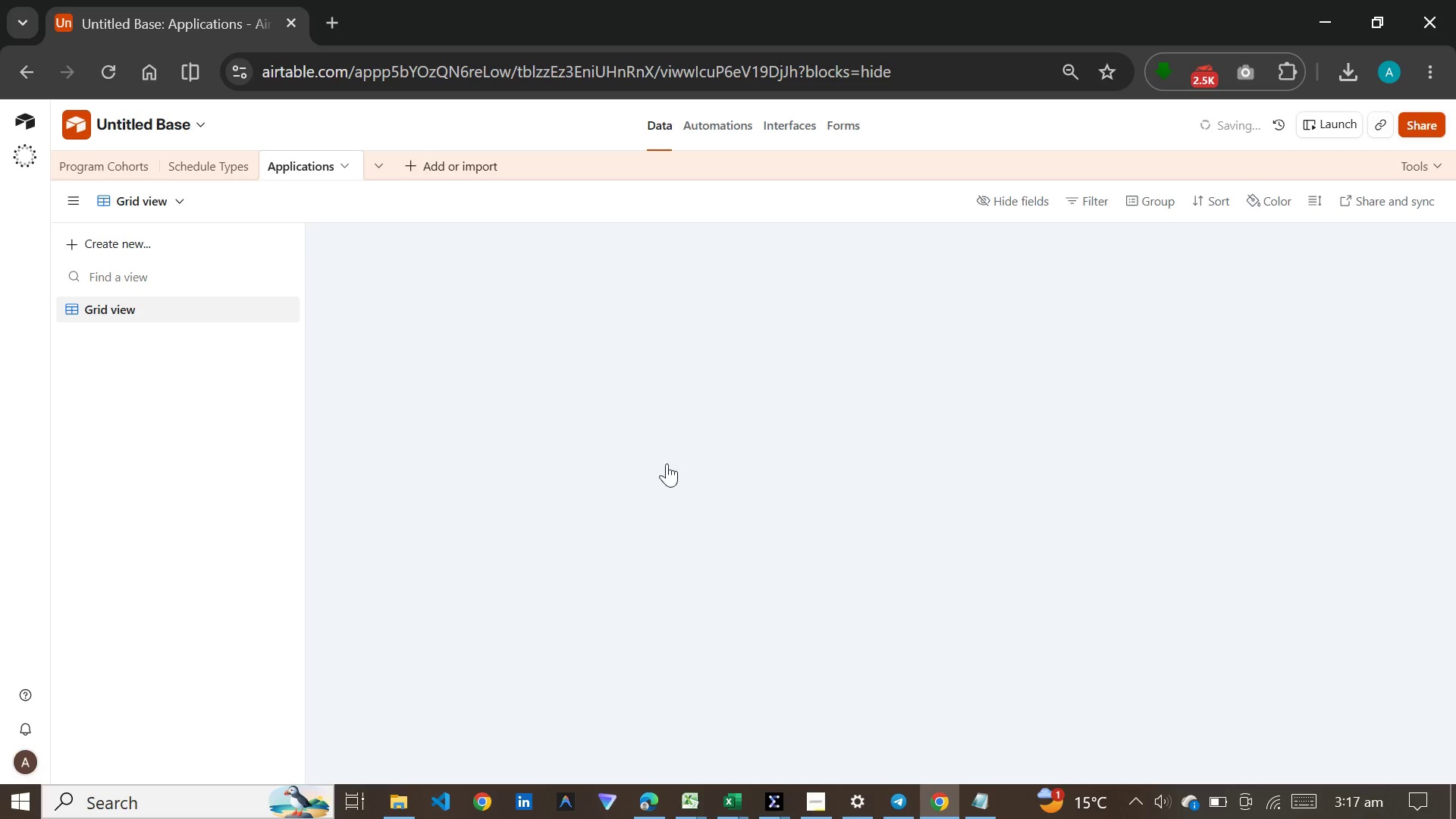 
left_click_drag(start_coordinate=[709, 779], to_coordinate=[667, 730])
 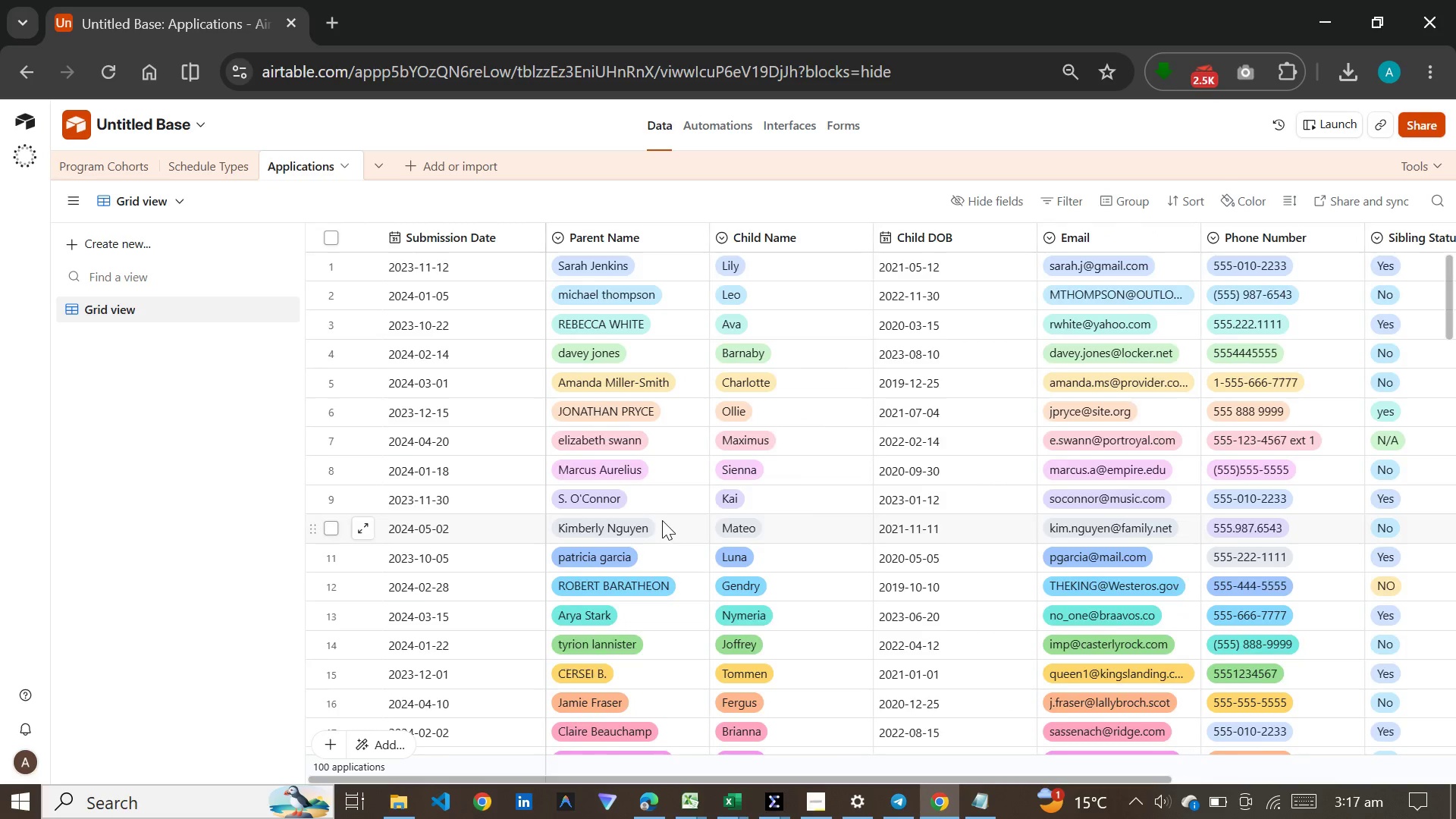 
scroll: coordinate [662, 520], scroll_direction: down, amount: 7.0
 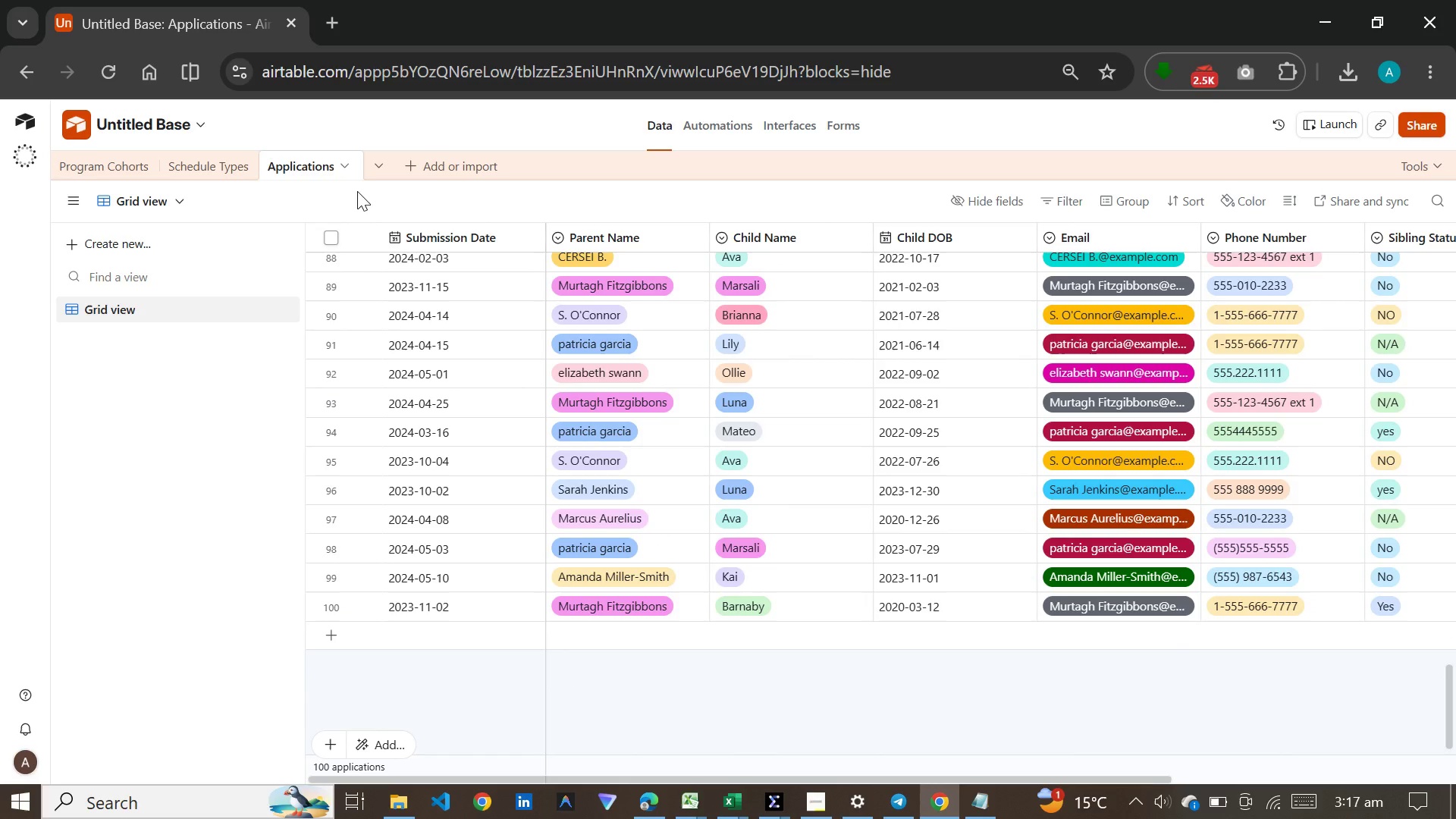 
wait(9.27)
 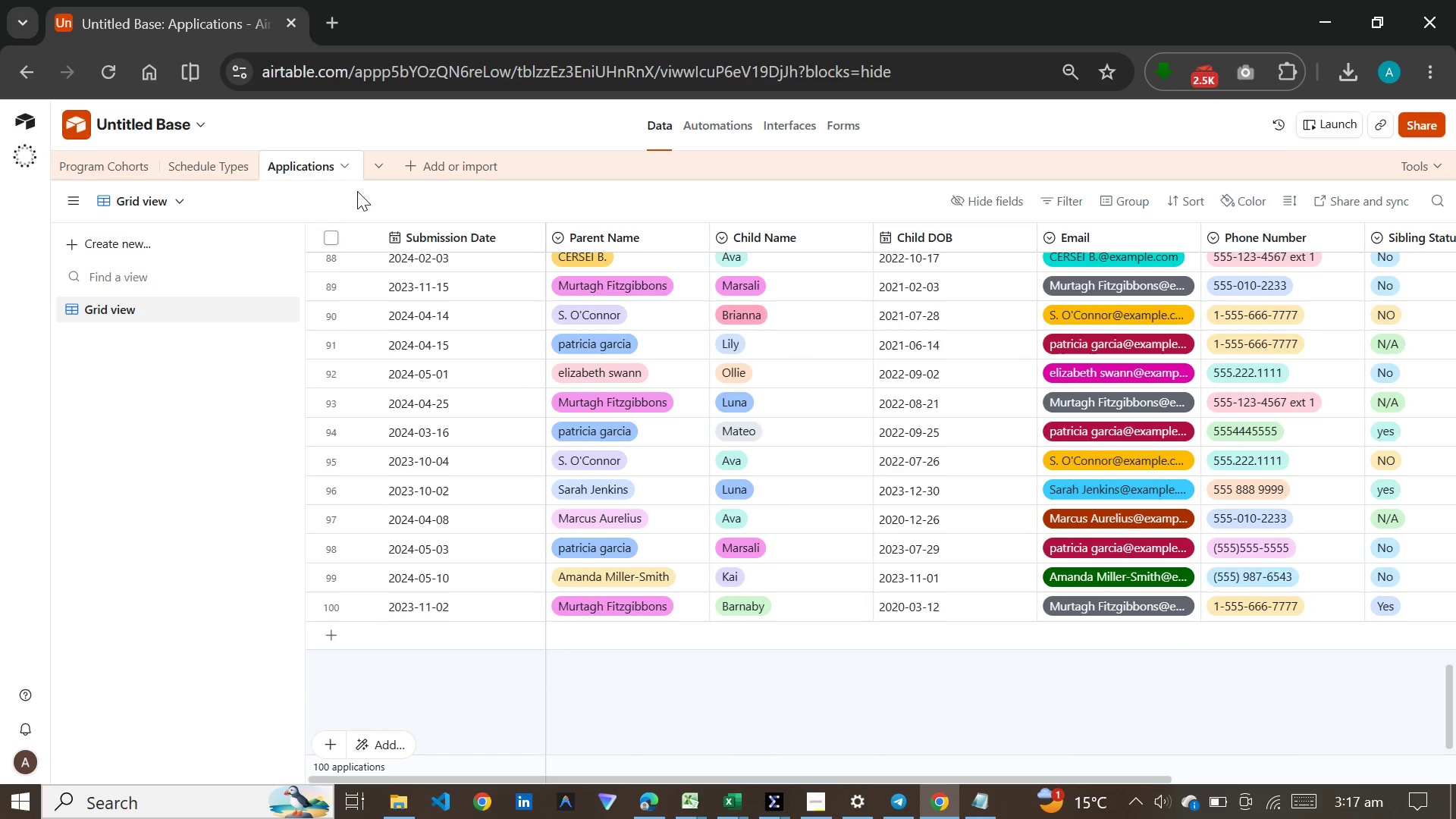 
left_click([75, 165])
 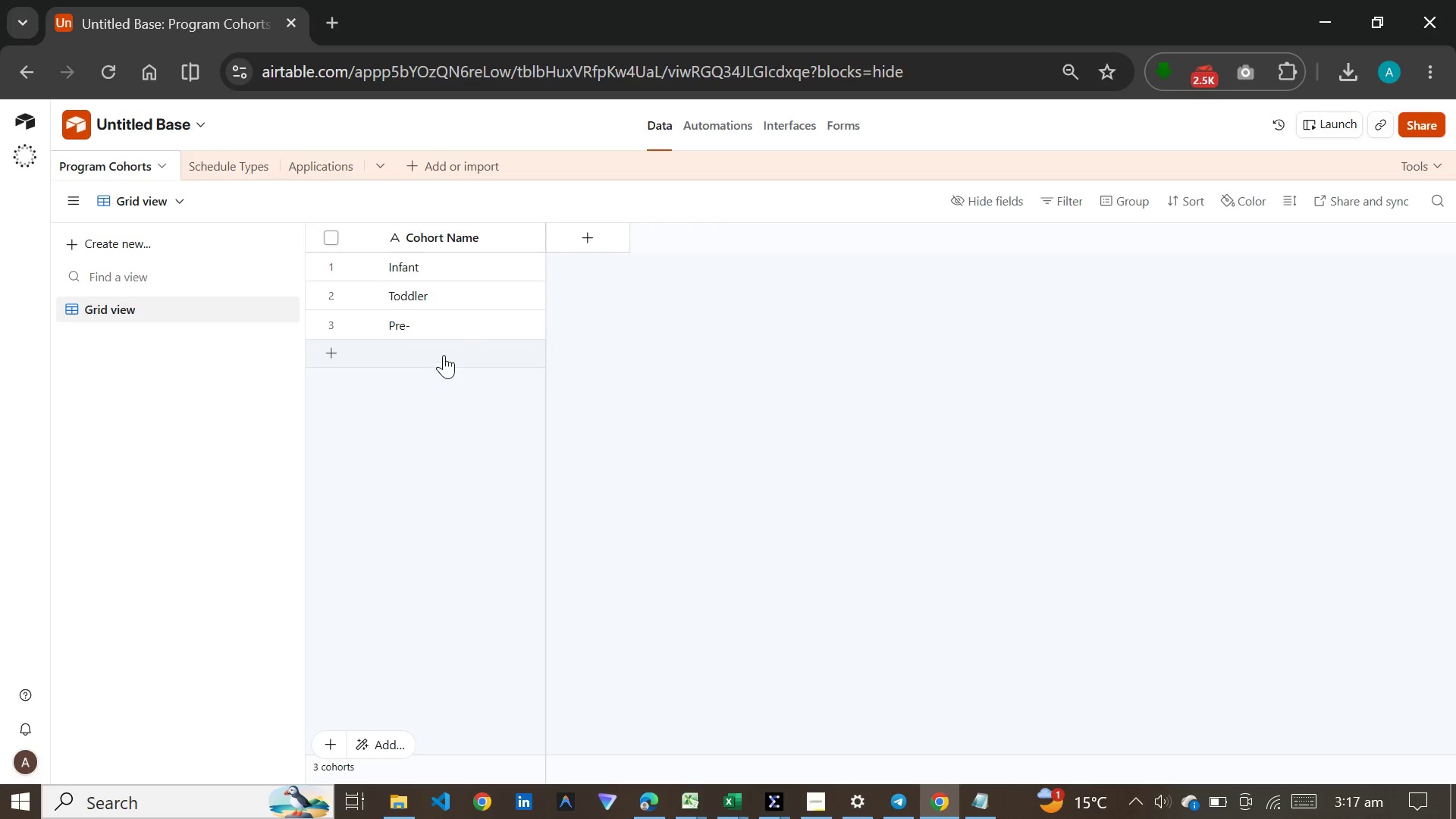 
left_click([446, 328])
 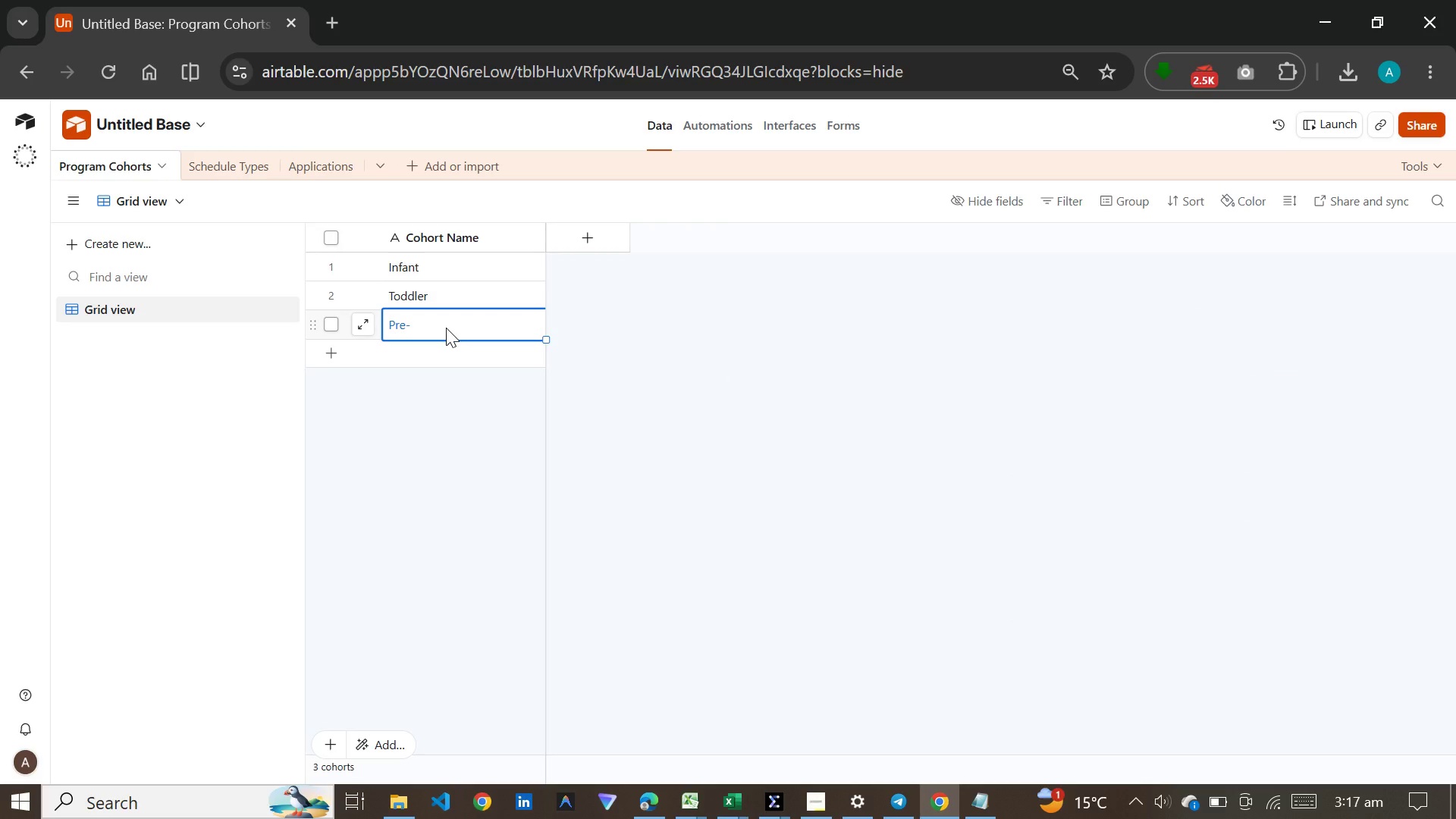 
type(Pre-K)
 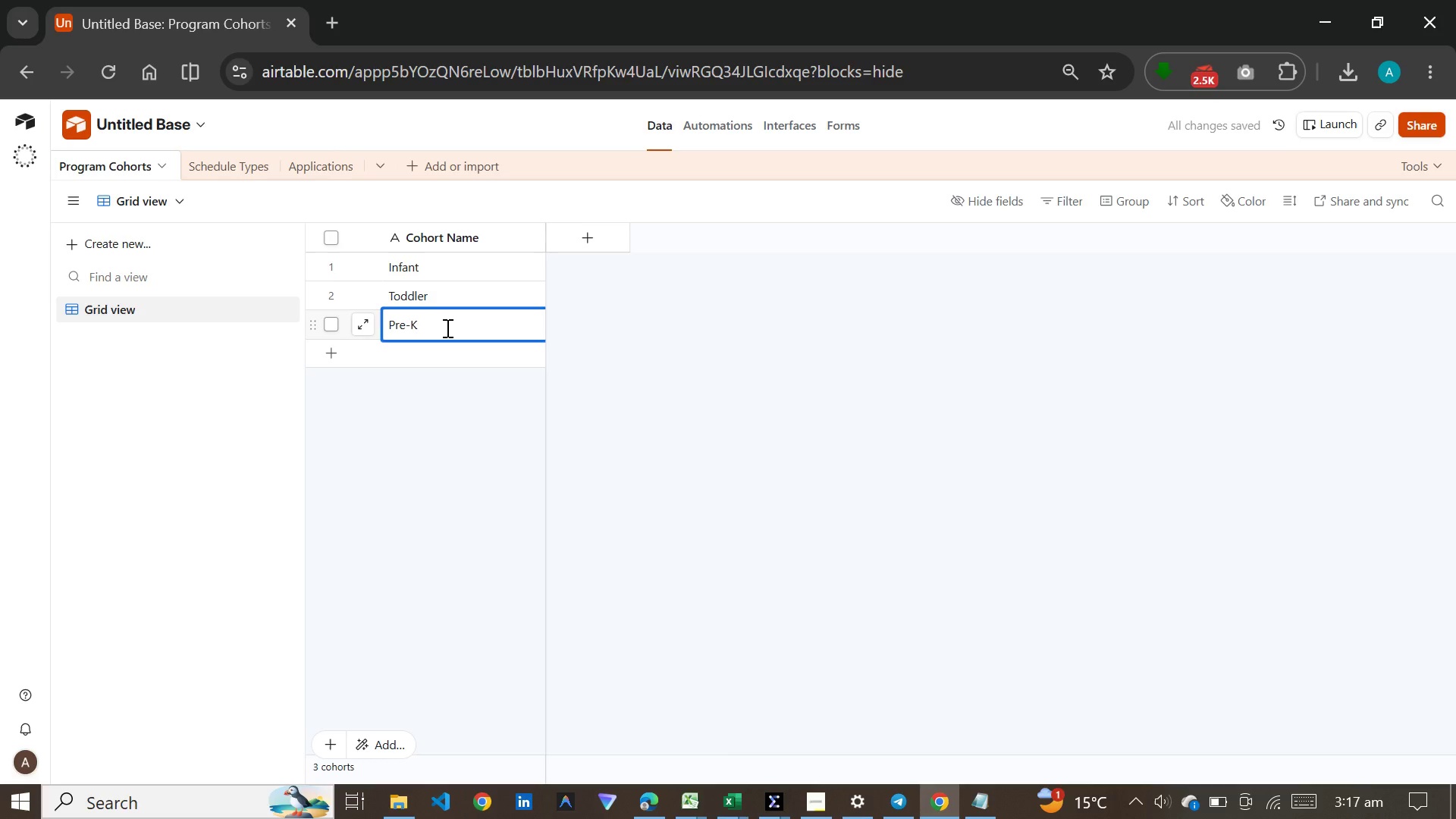 
key(Enter)
 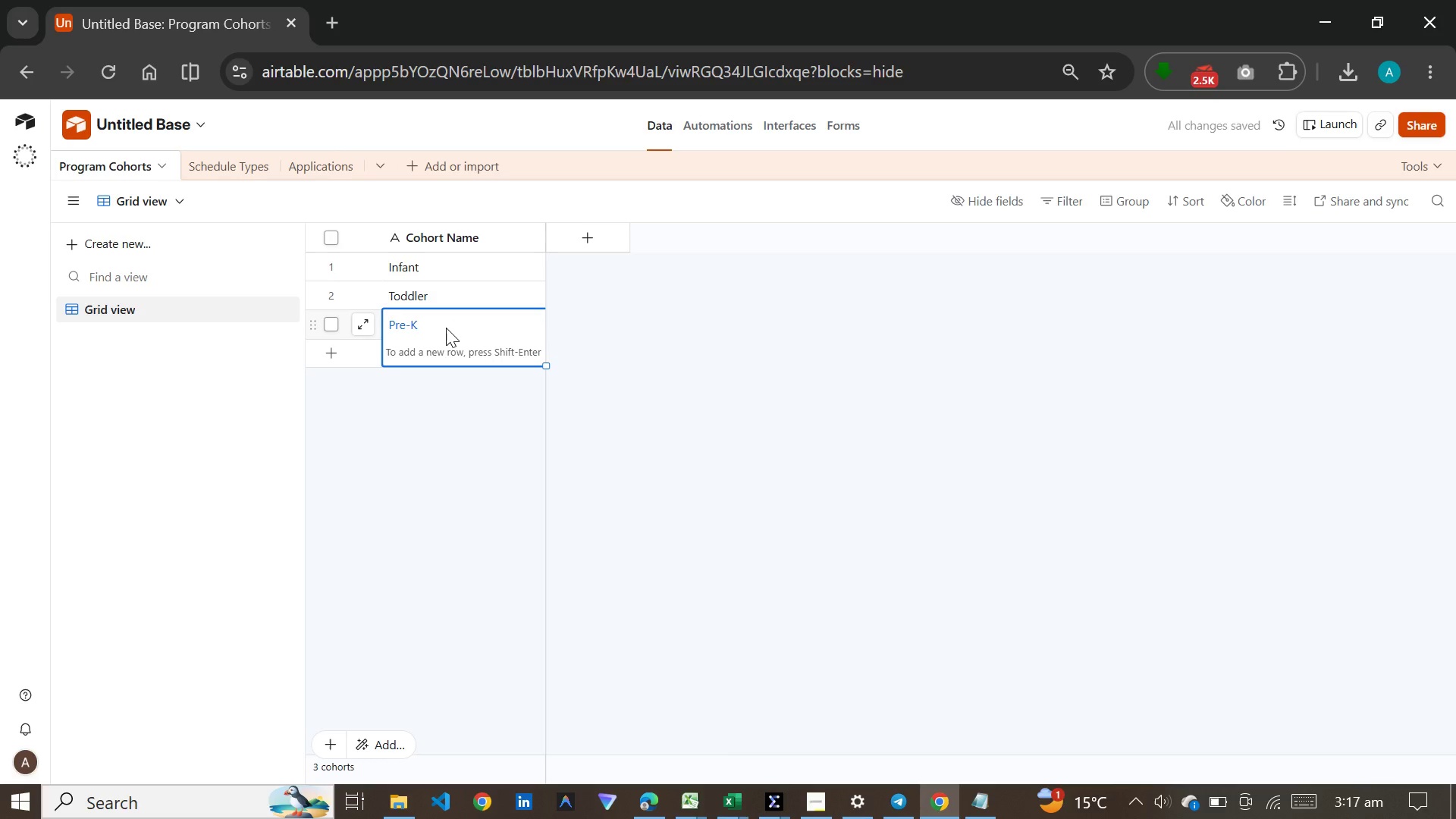 
wait(5.22)
 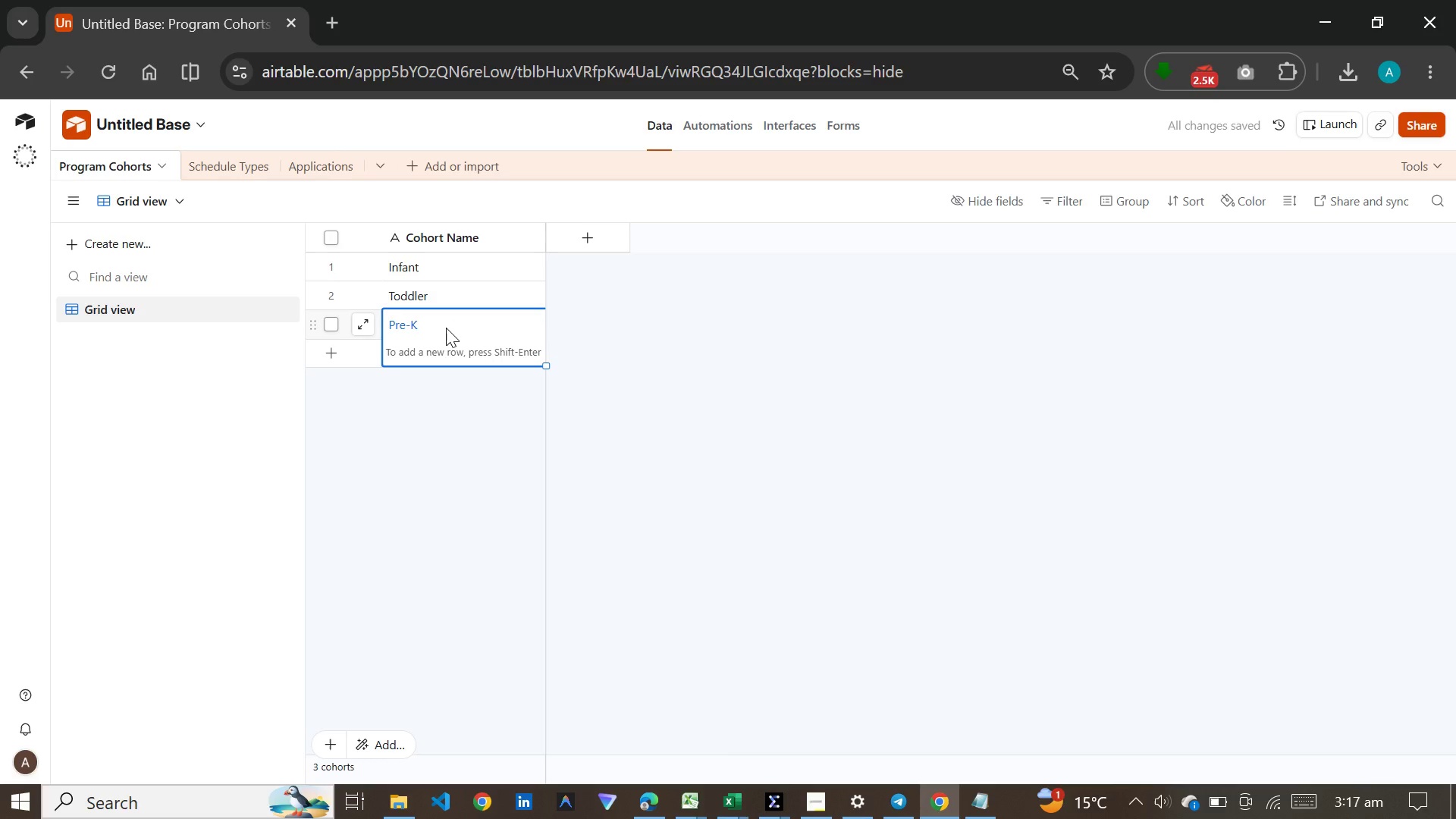 
left_click([224, 156])
 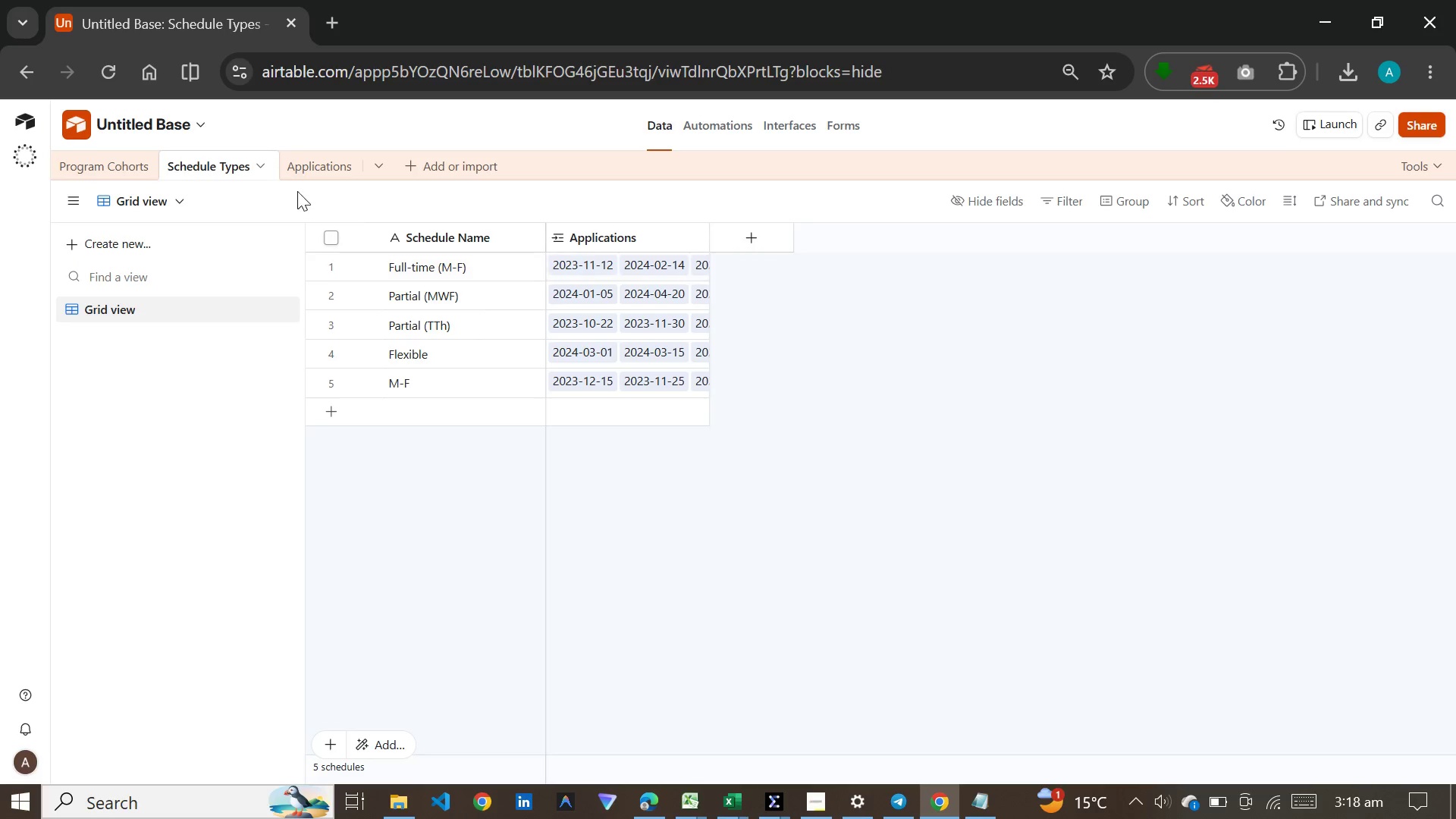 
left_click([335, 166])
 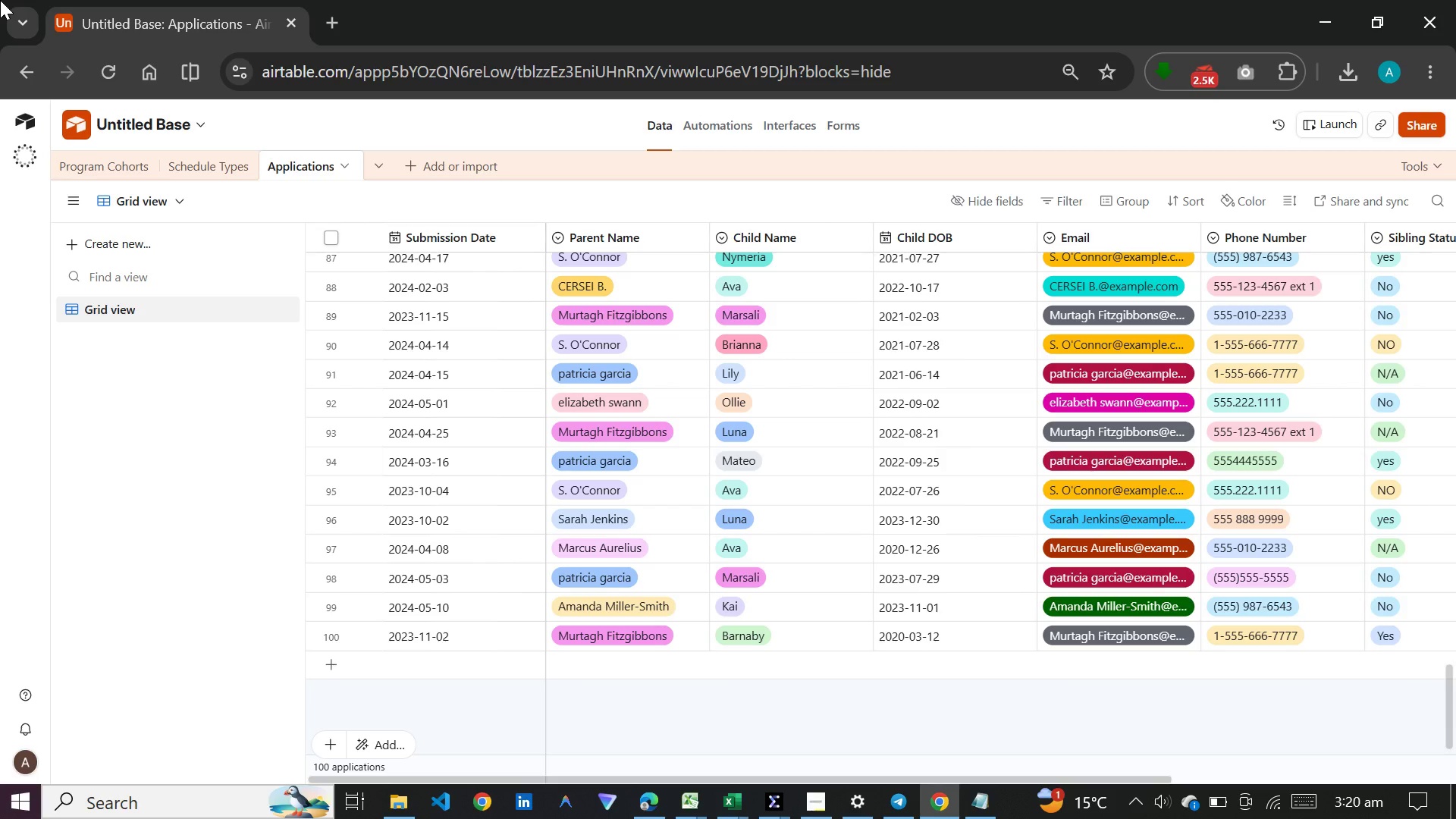 
wait(145.28)
 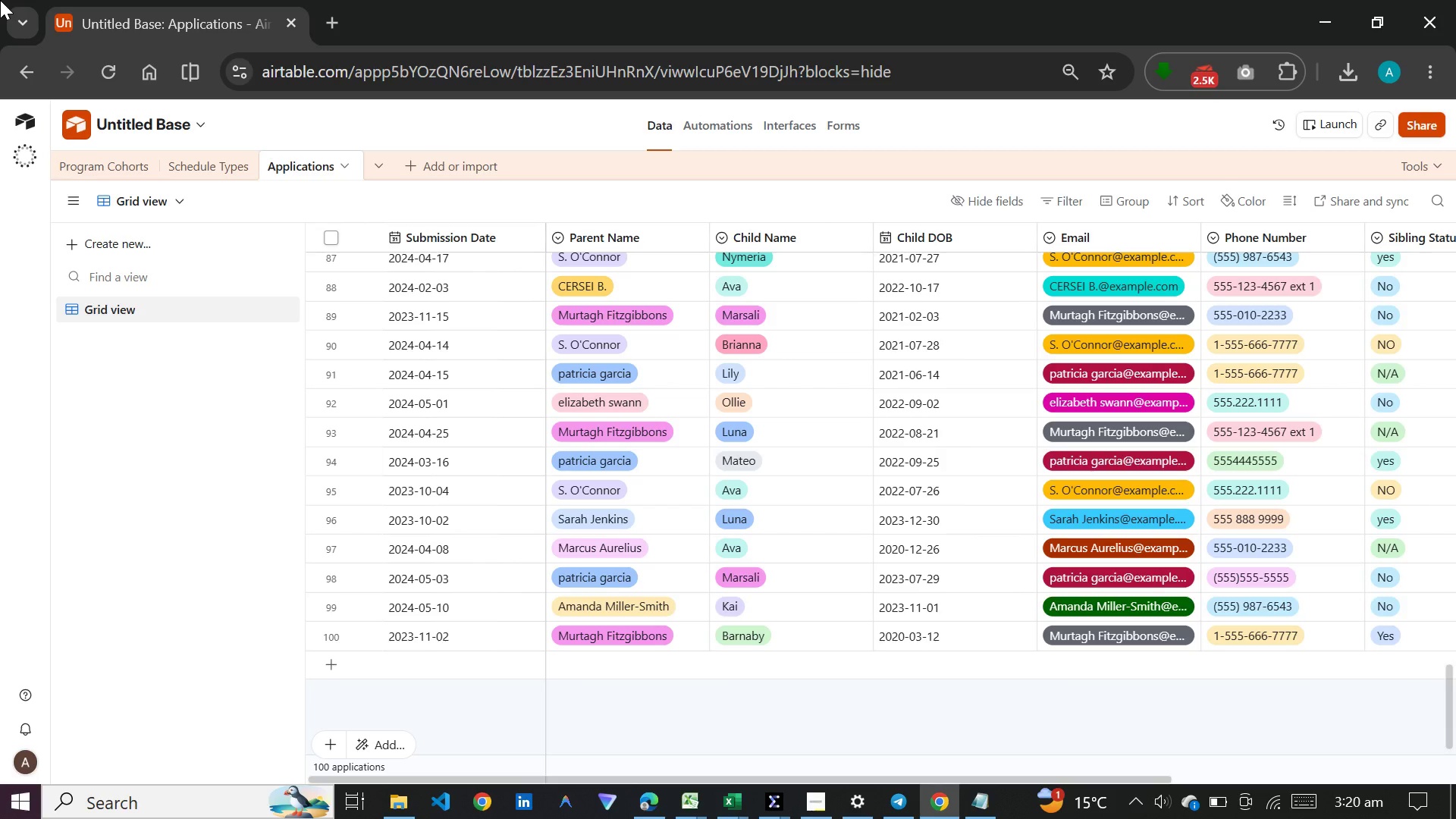 
right_click([36, 0])
 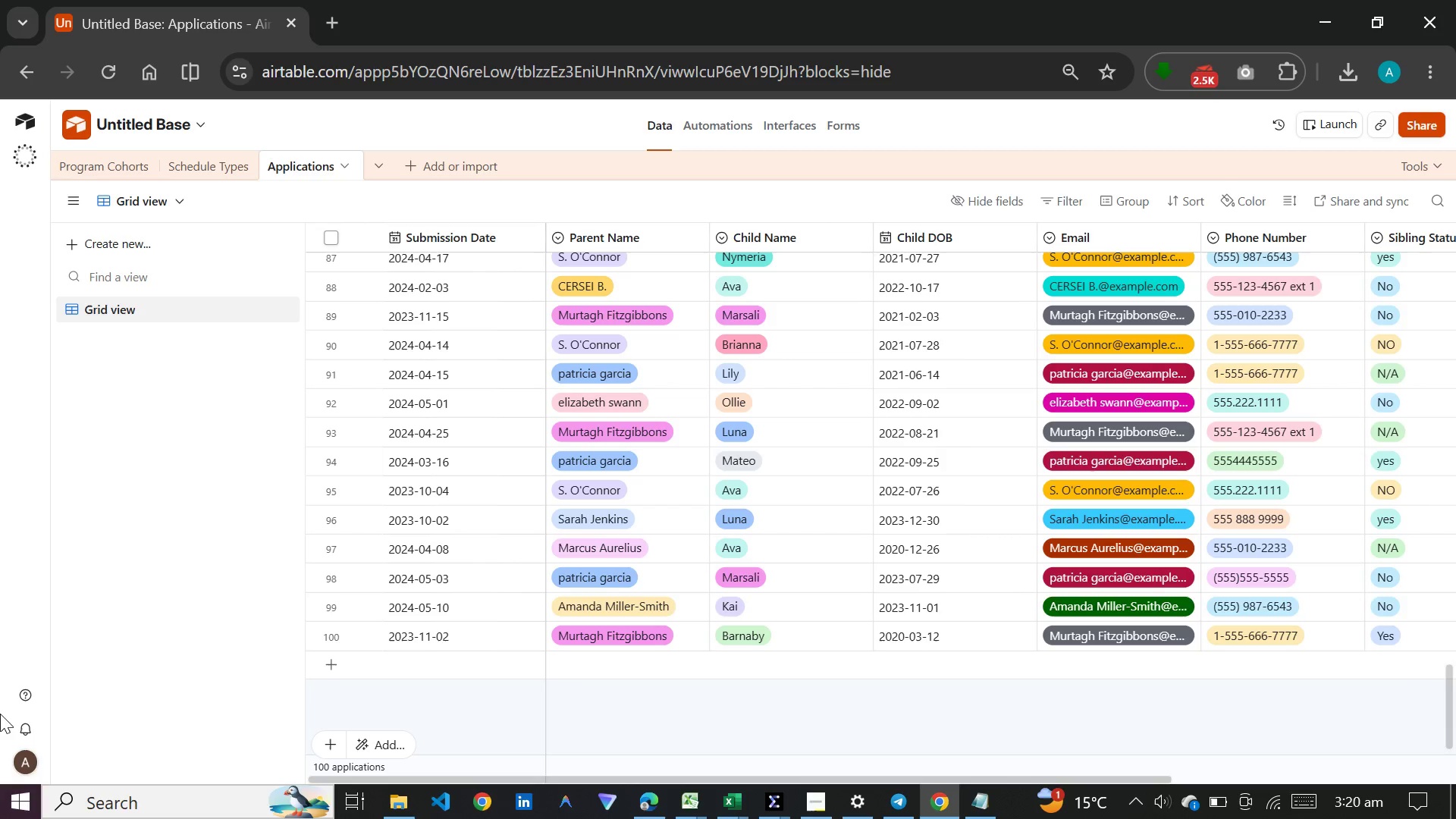 
scroll: coordinate [0, 719], scroll_direction: down, amount: 4.0
 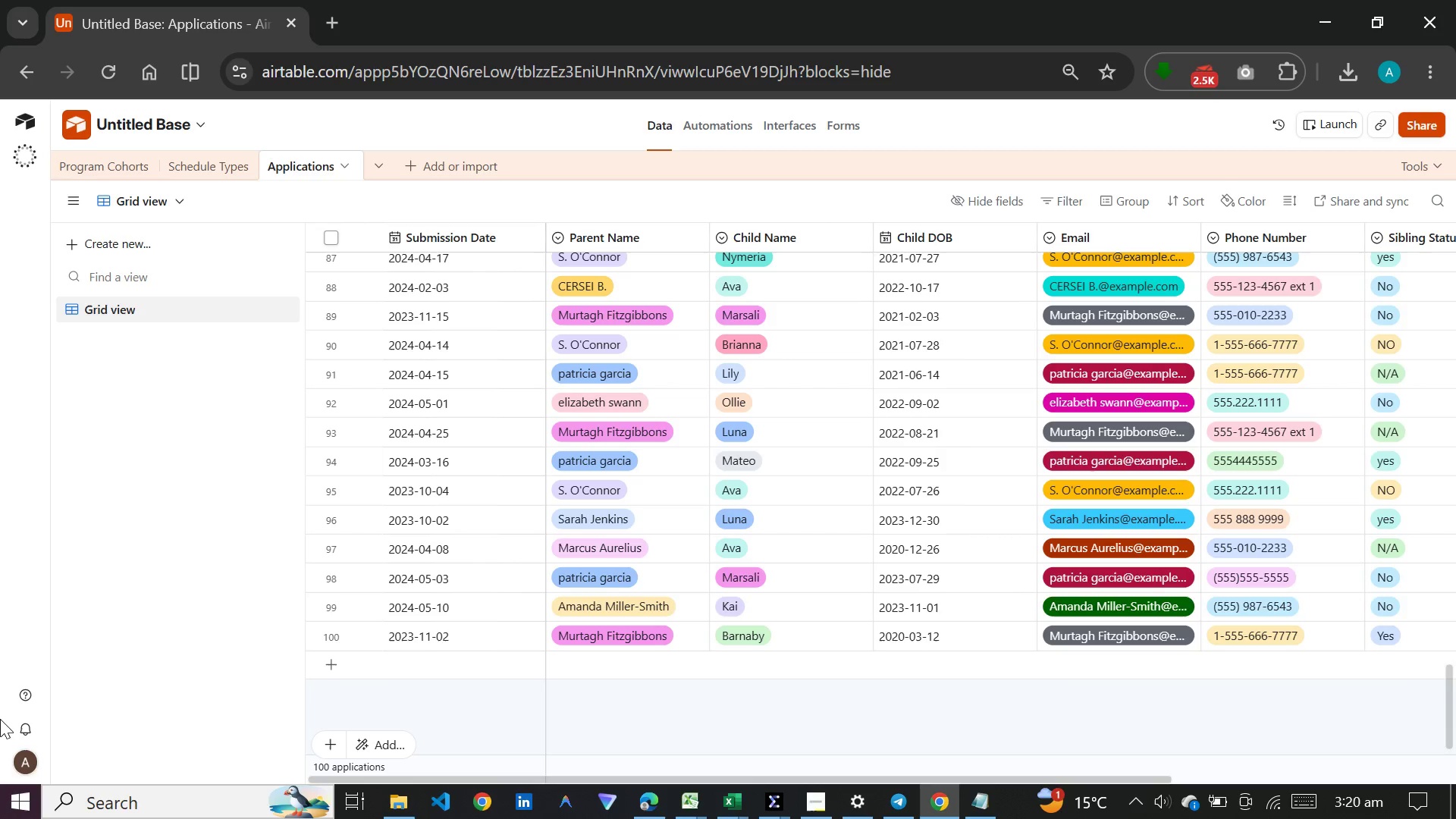 
wait(17.73)
 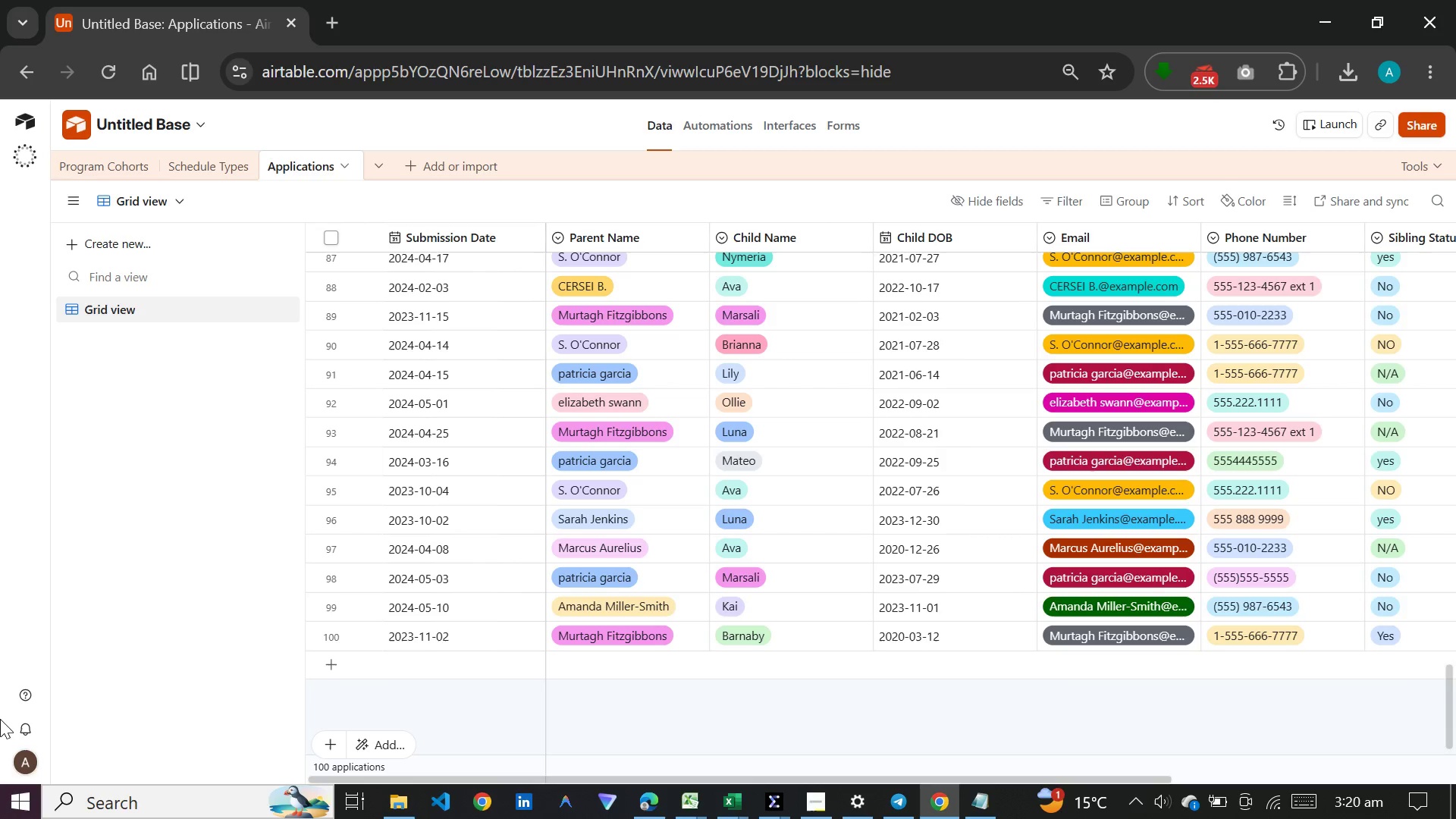 
left_click_drag(start_coordinate=[656, 778], to_coordinate=[1072, 788])
 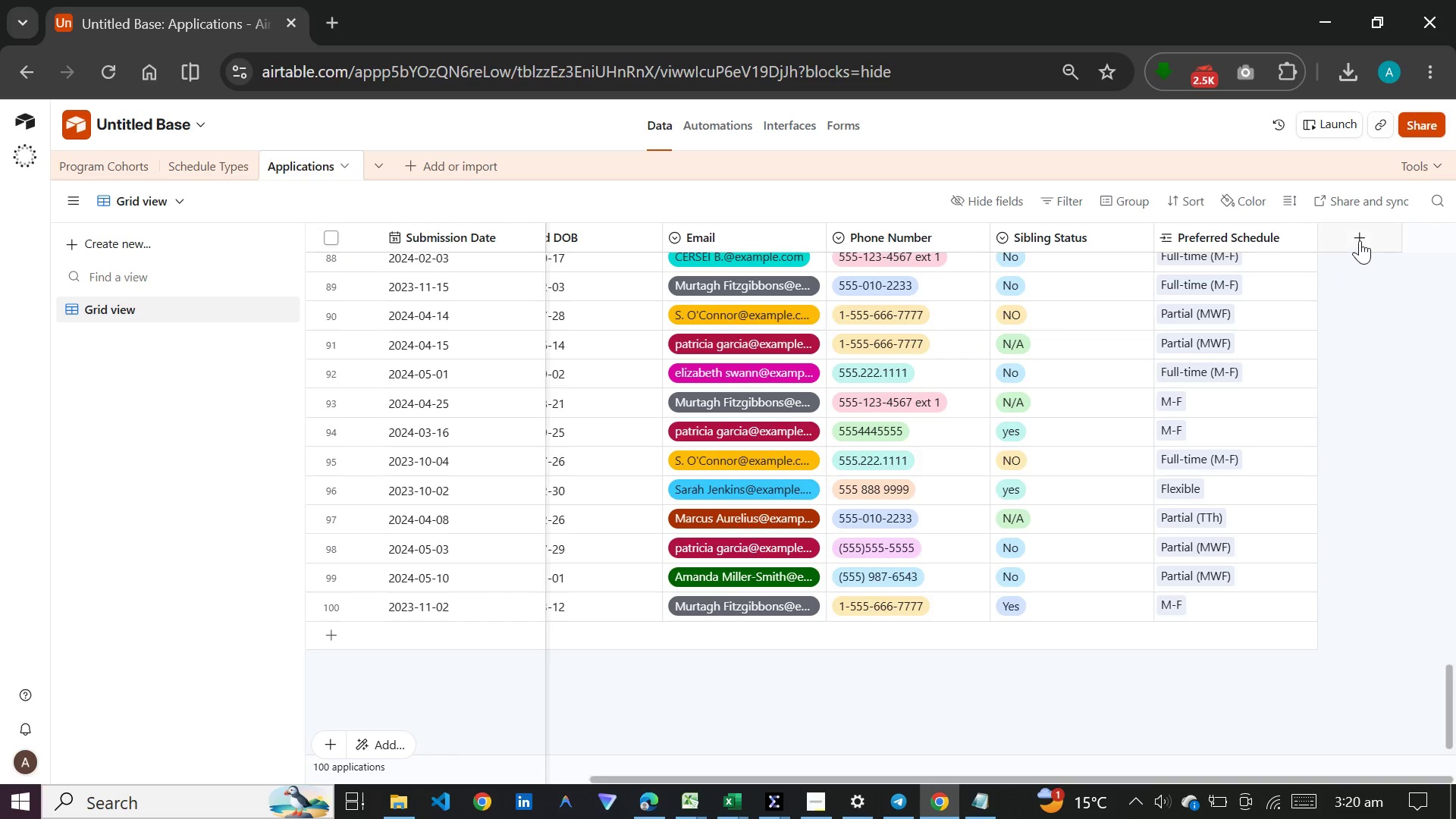 
left_click([1360, 240])
 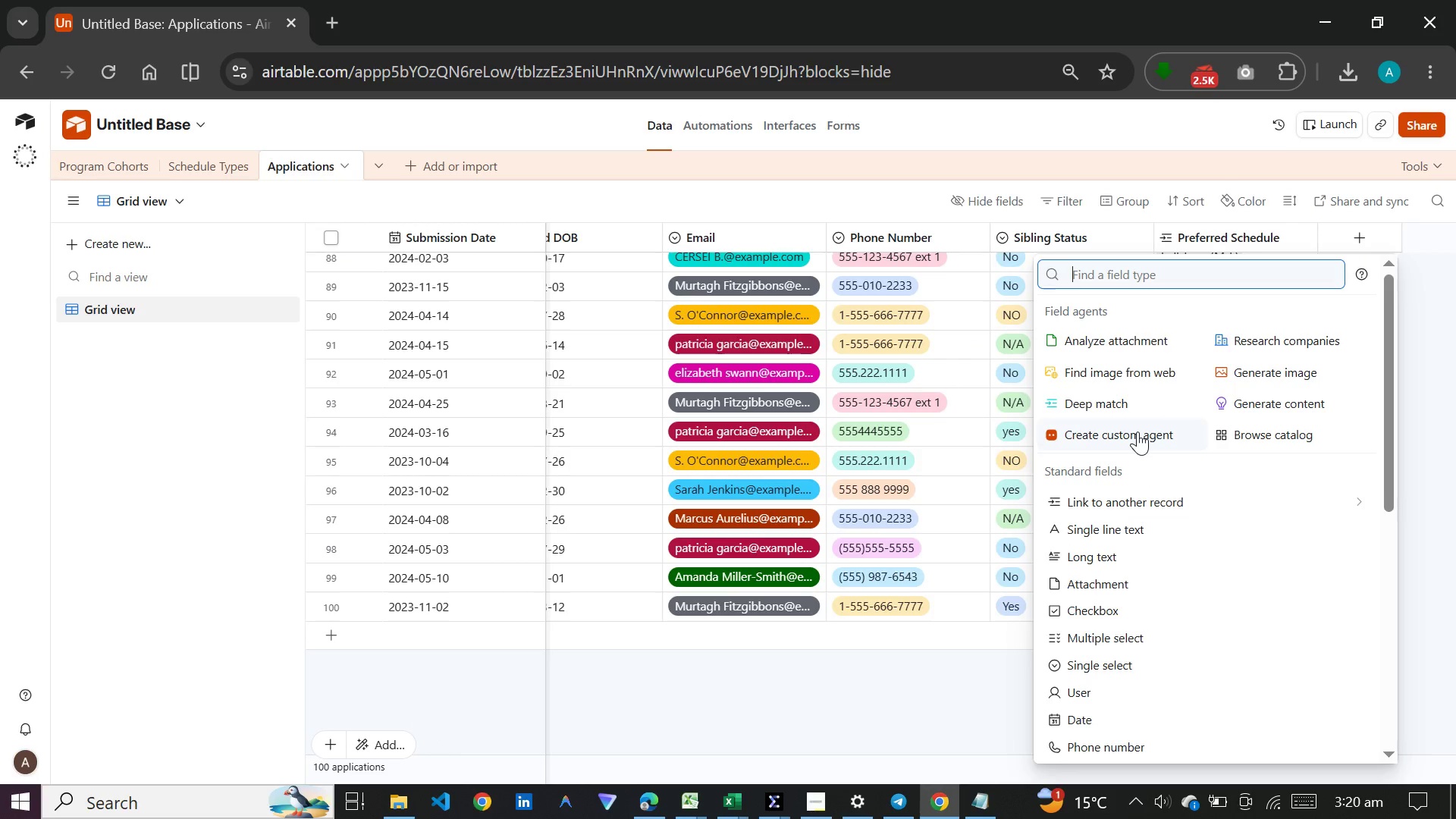 
type(for)
 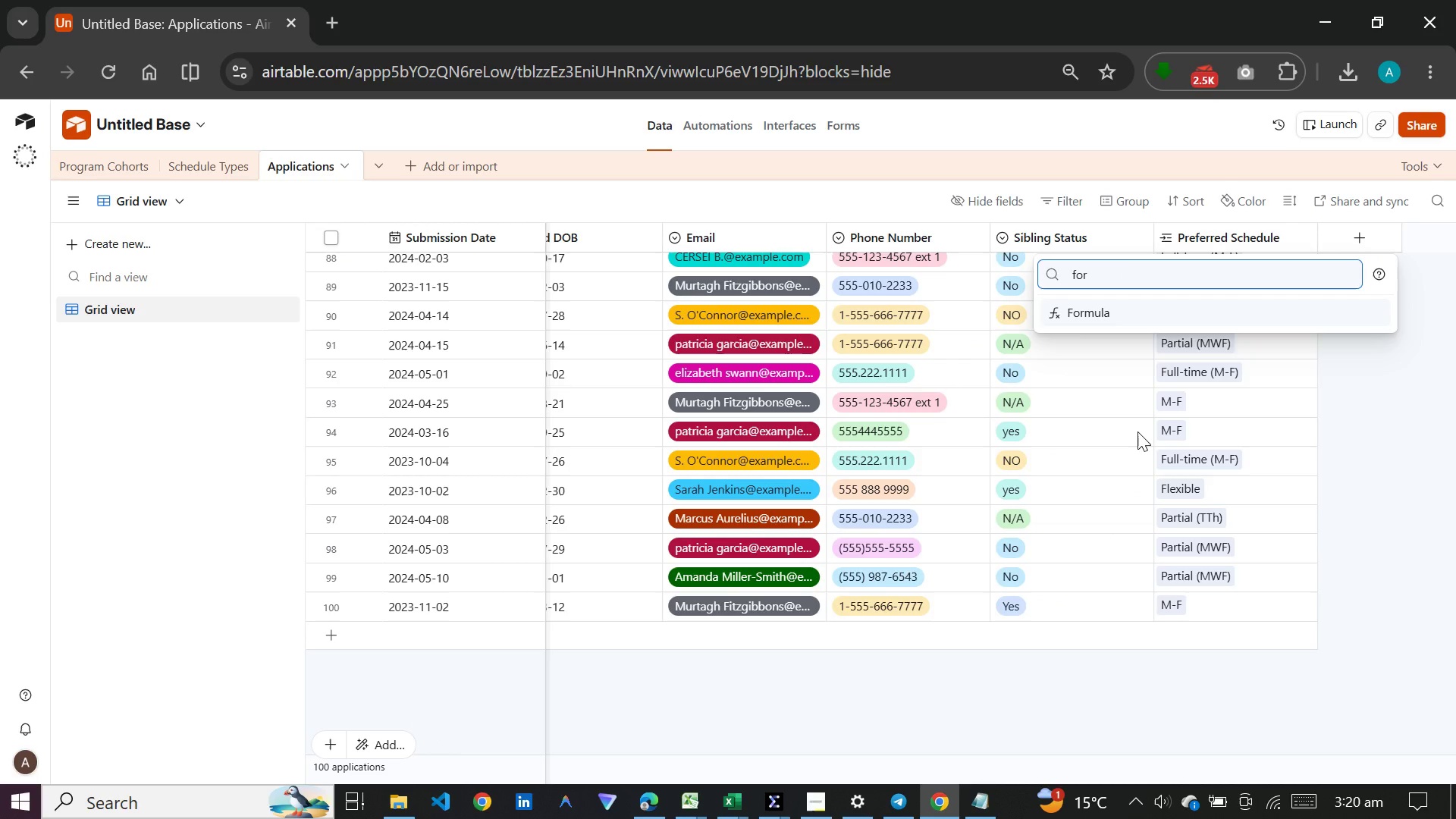 
key(Enter)
 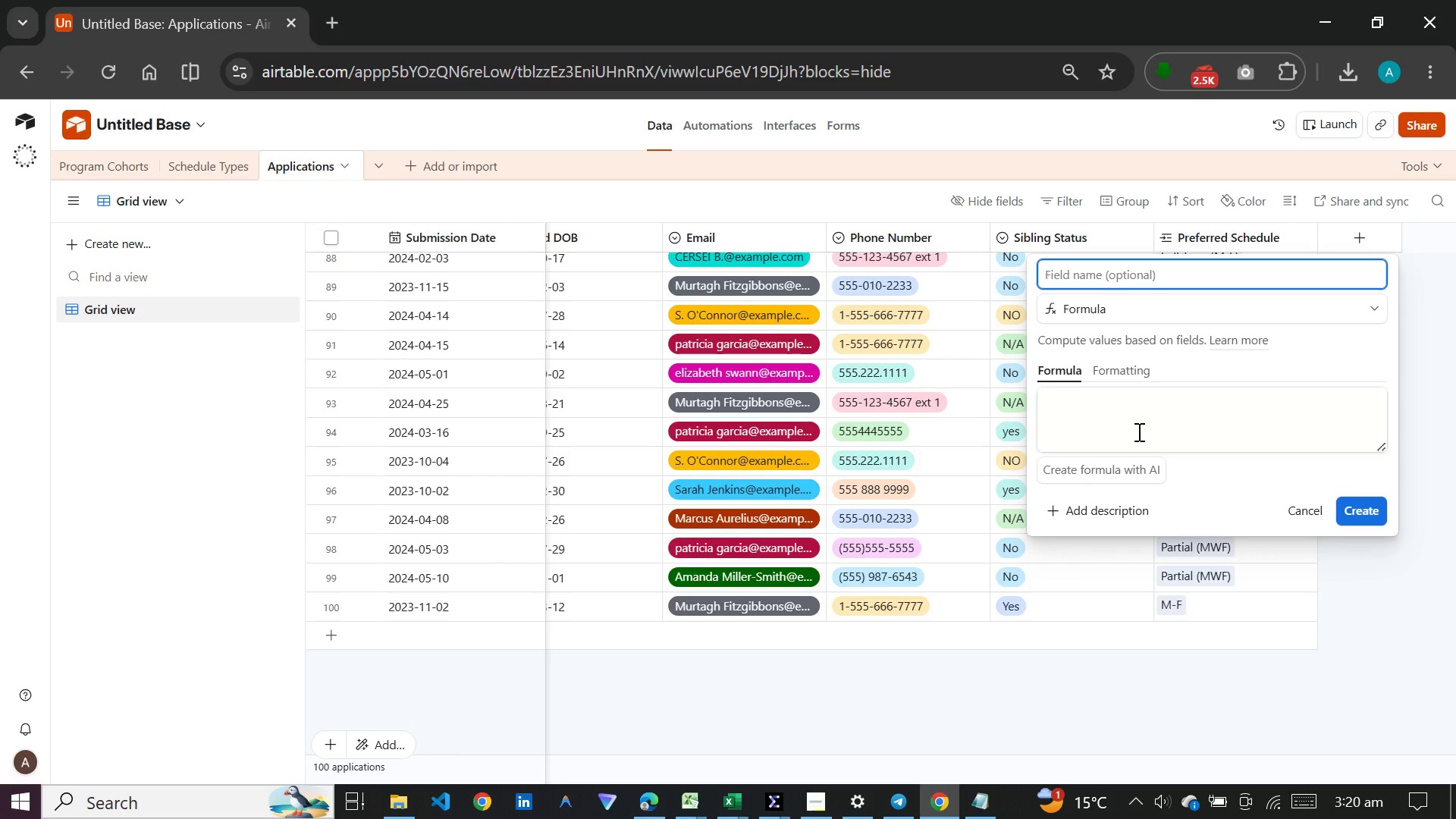 
wait(6.77)
 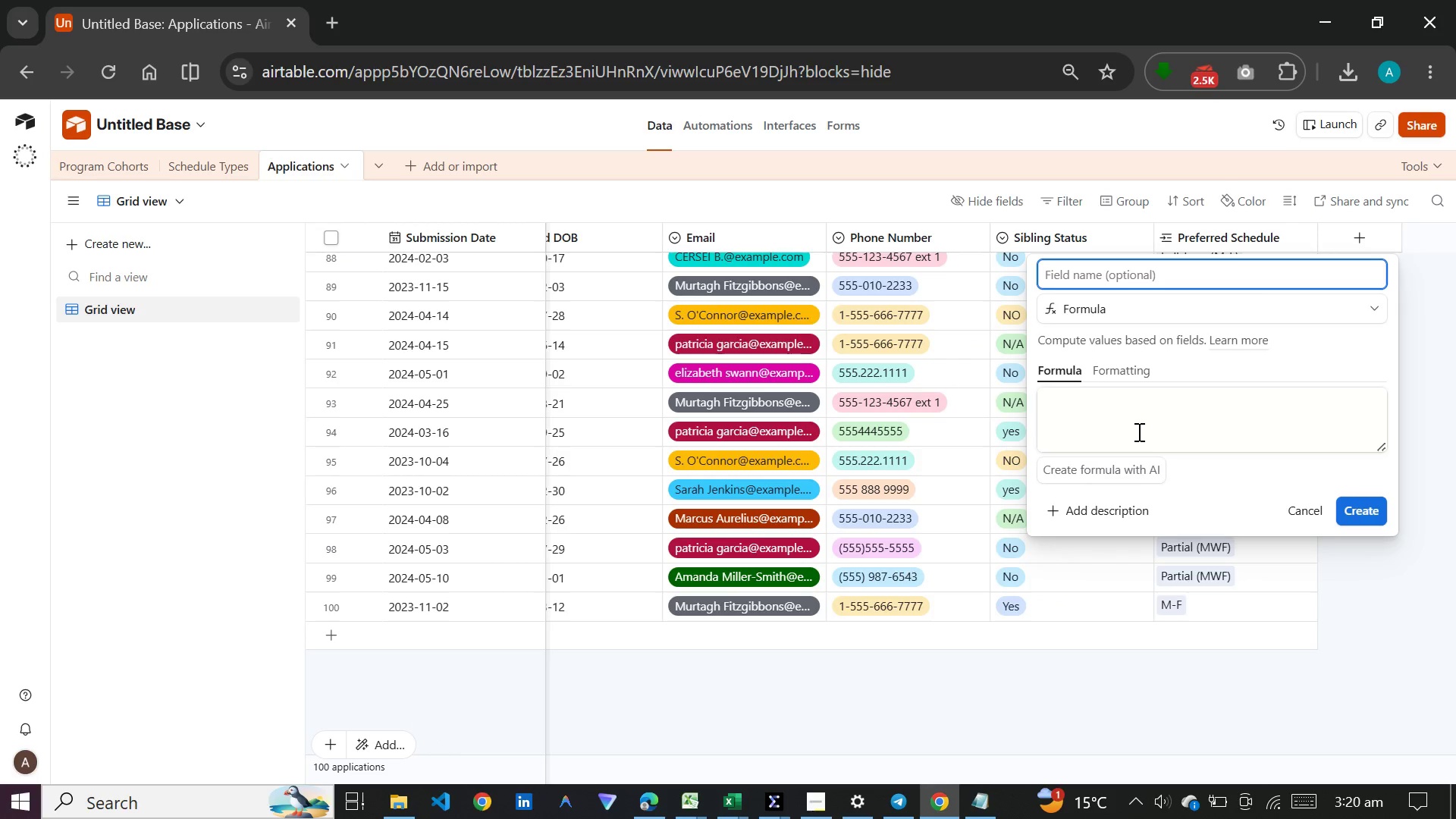 
type(Parent M)
key(Backspace)
type(Name ())
 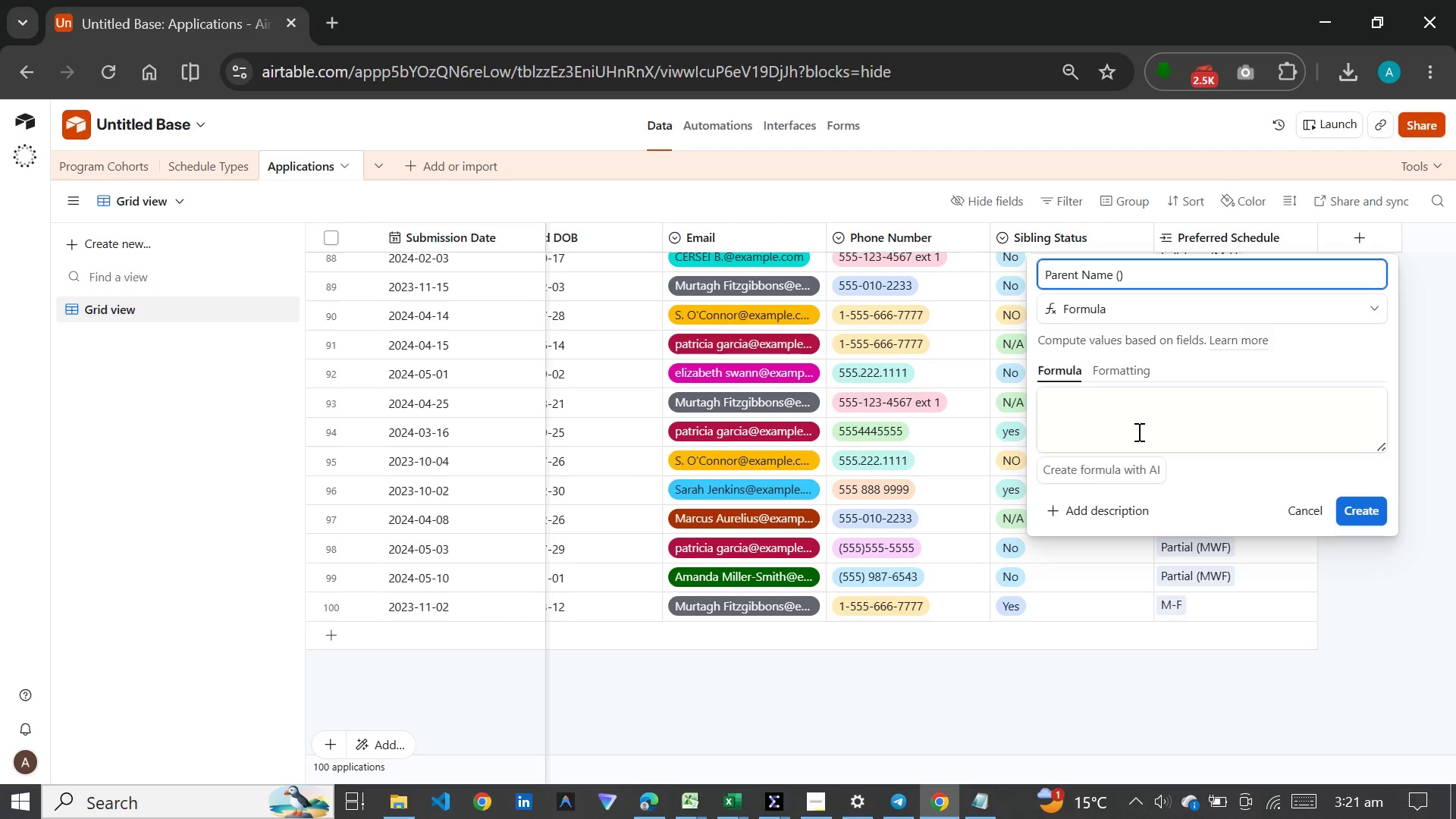 
key(ArrowLeft)
 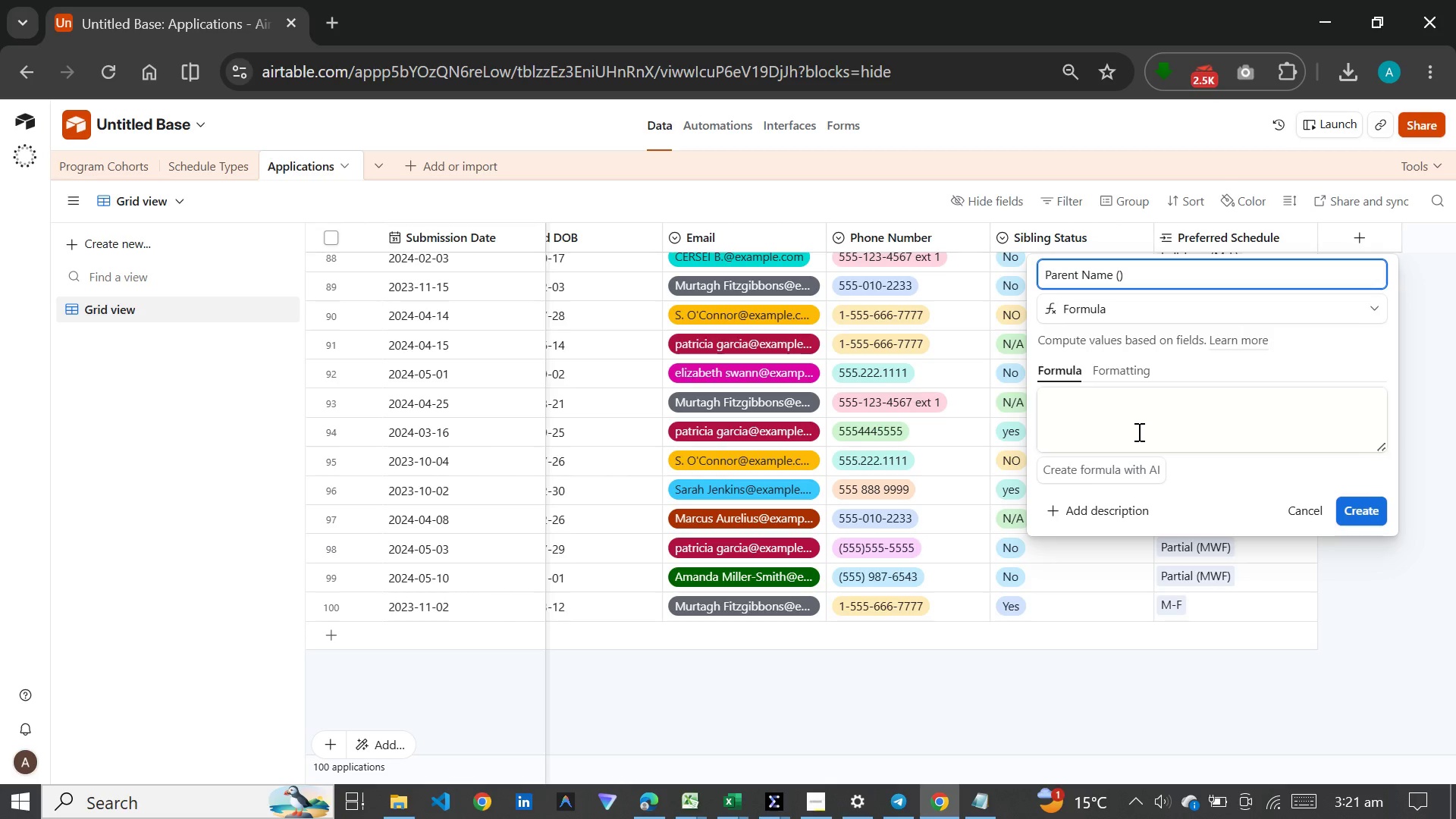 
type(Clear)
key(Backspace)
type(n)
 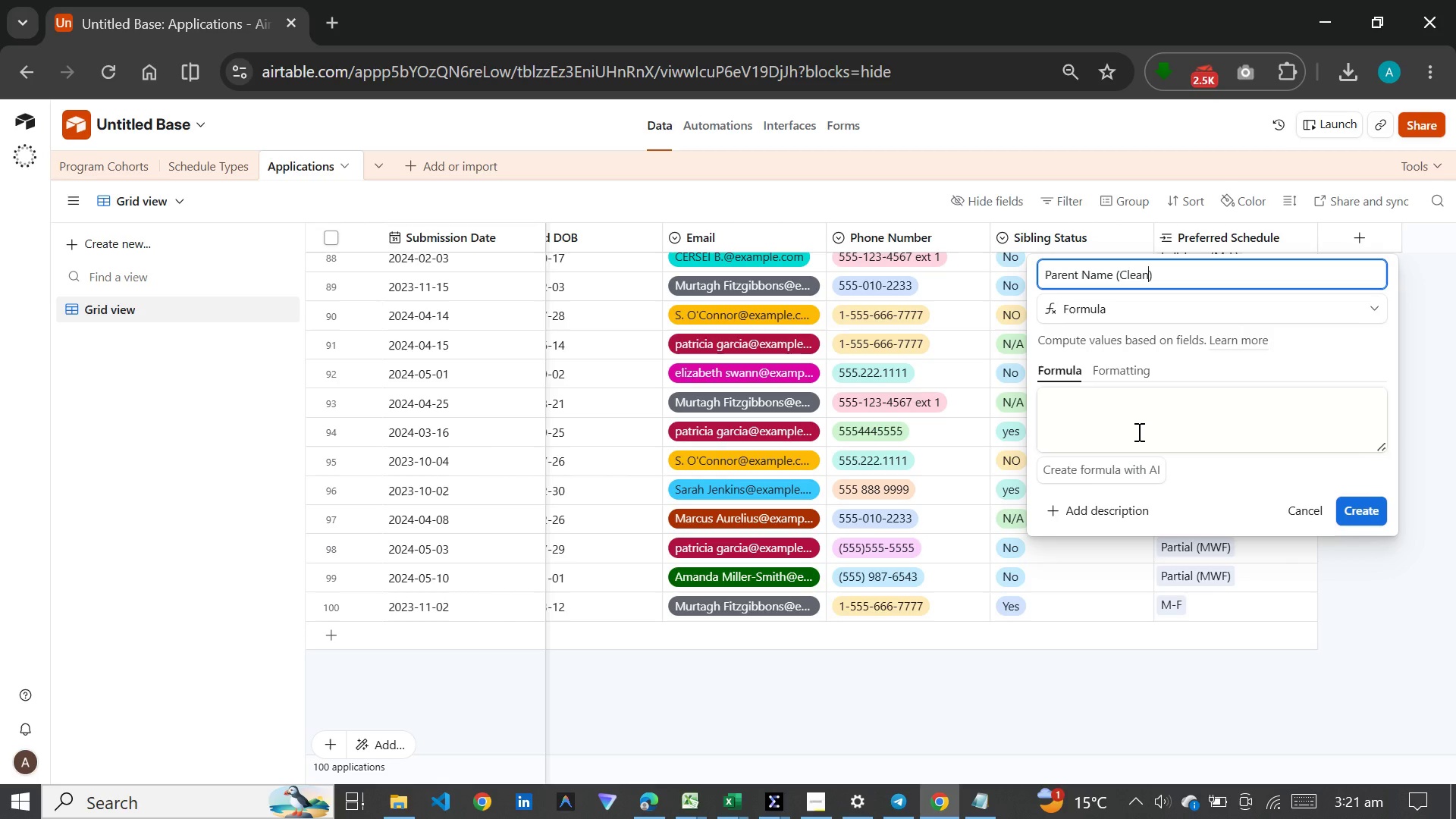 
key(ArrowRight)
 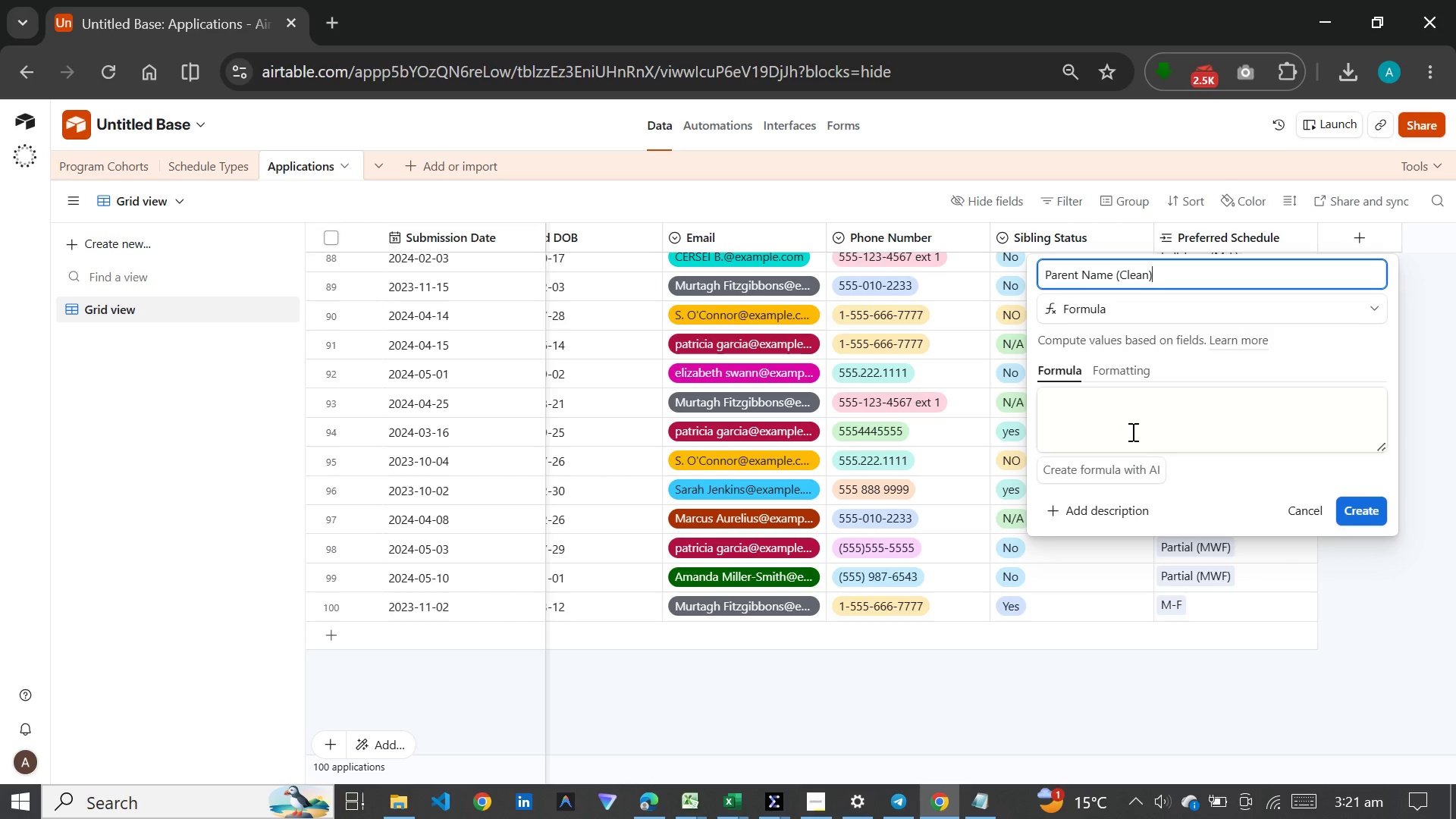 
left_click([1131, 431])
 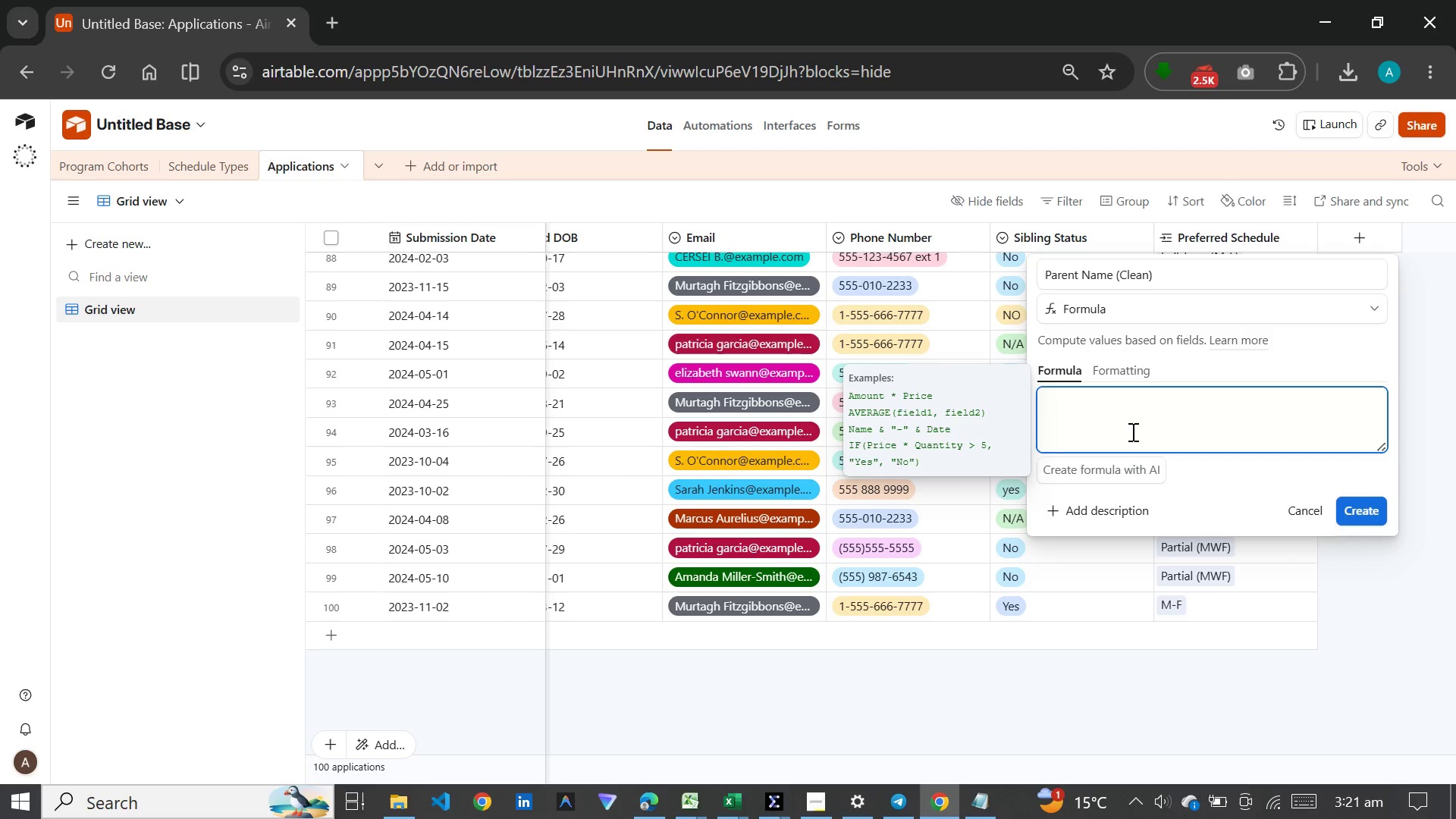 
key(Meta+V)
 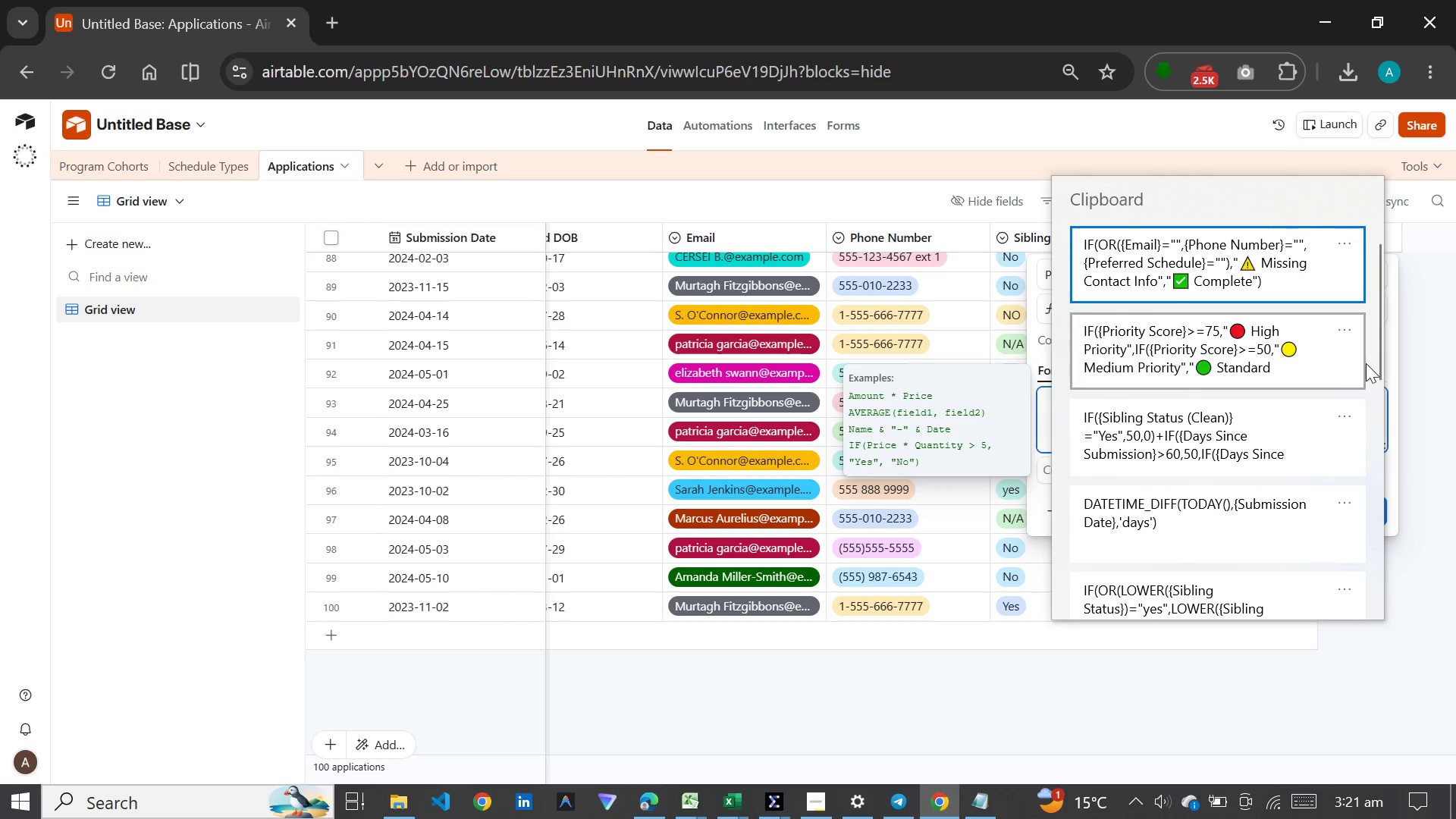 
left_click([1368, 358])
 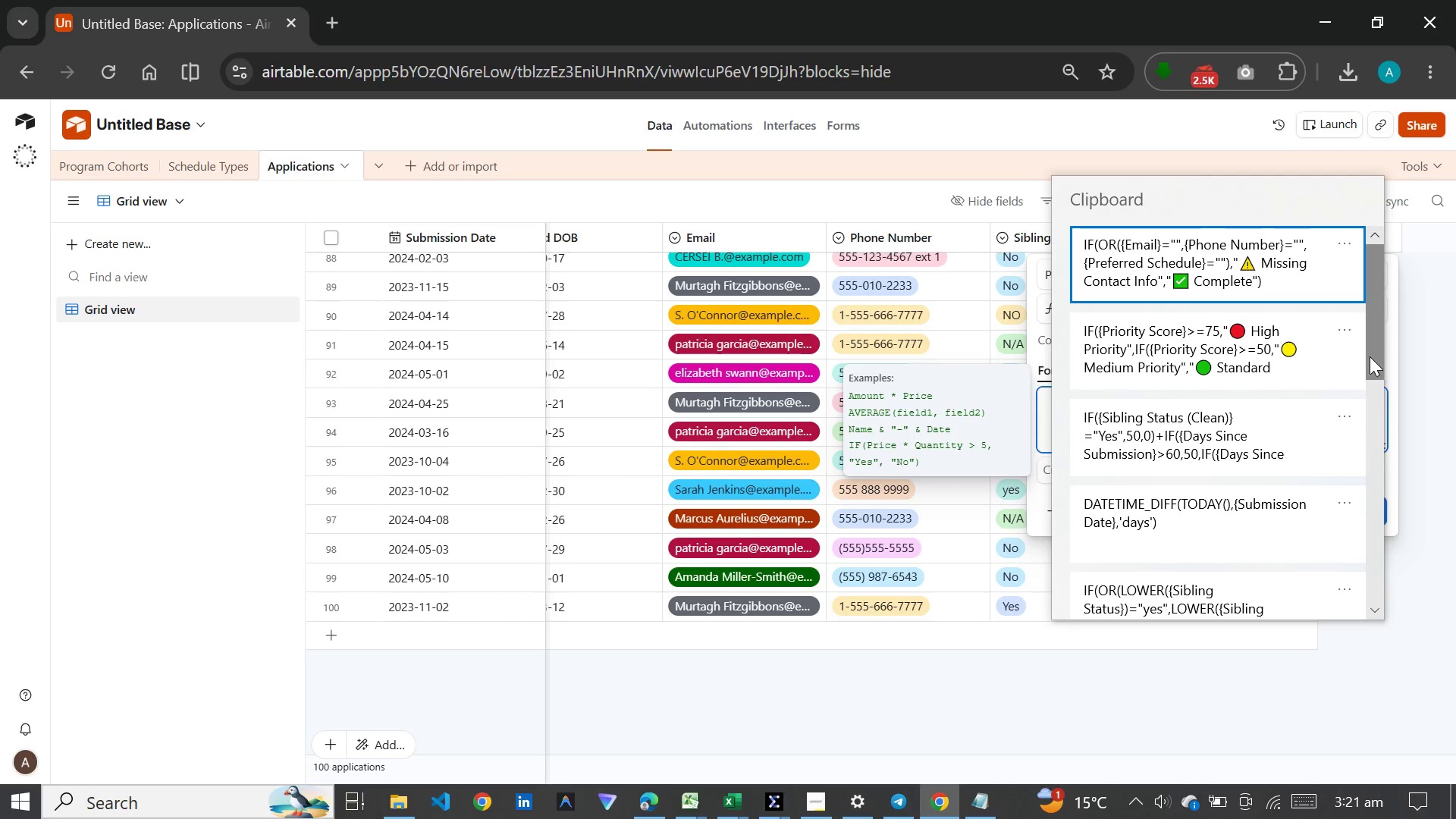 
left_click_drag(start_coordinate=[1370, 356], to_coordinate=[1378, 598])
 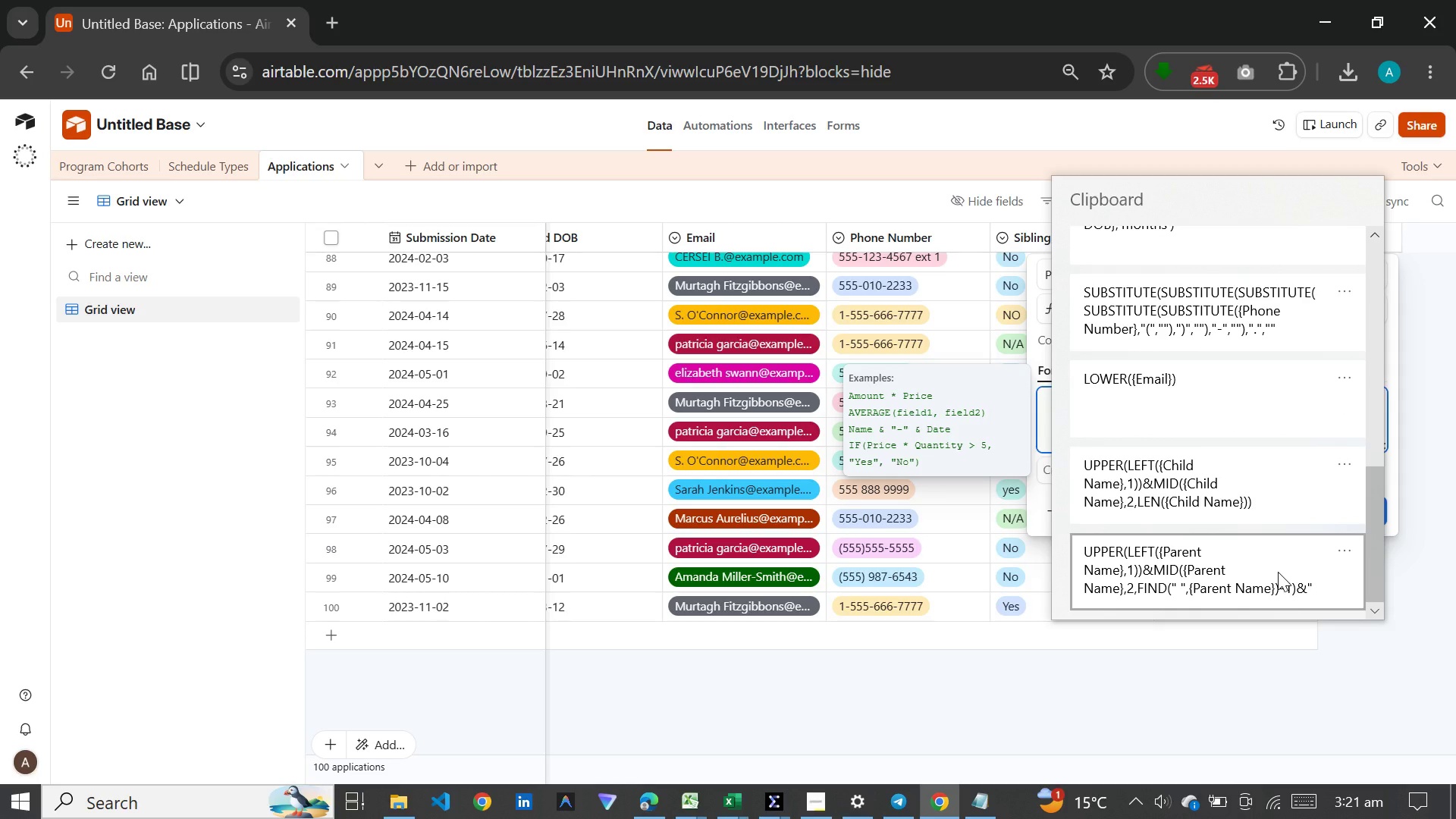 
left_click([1278, 572])
 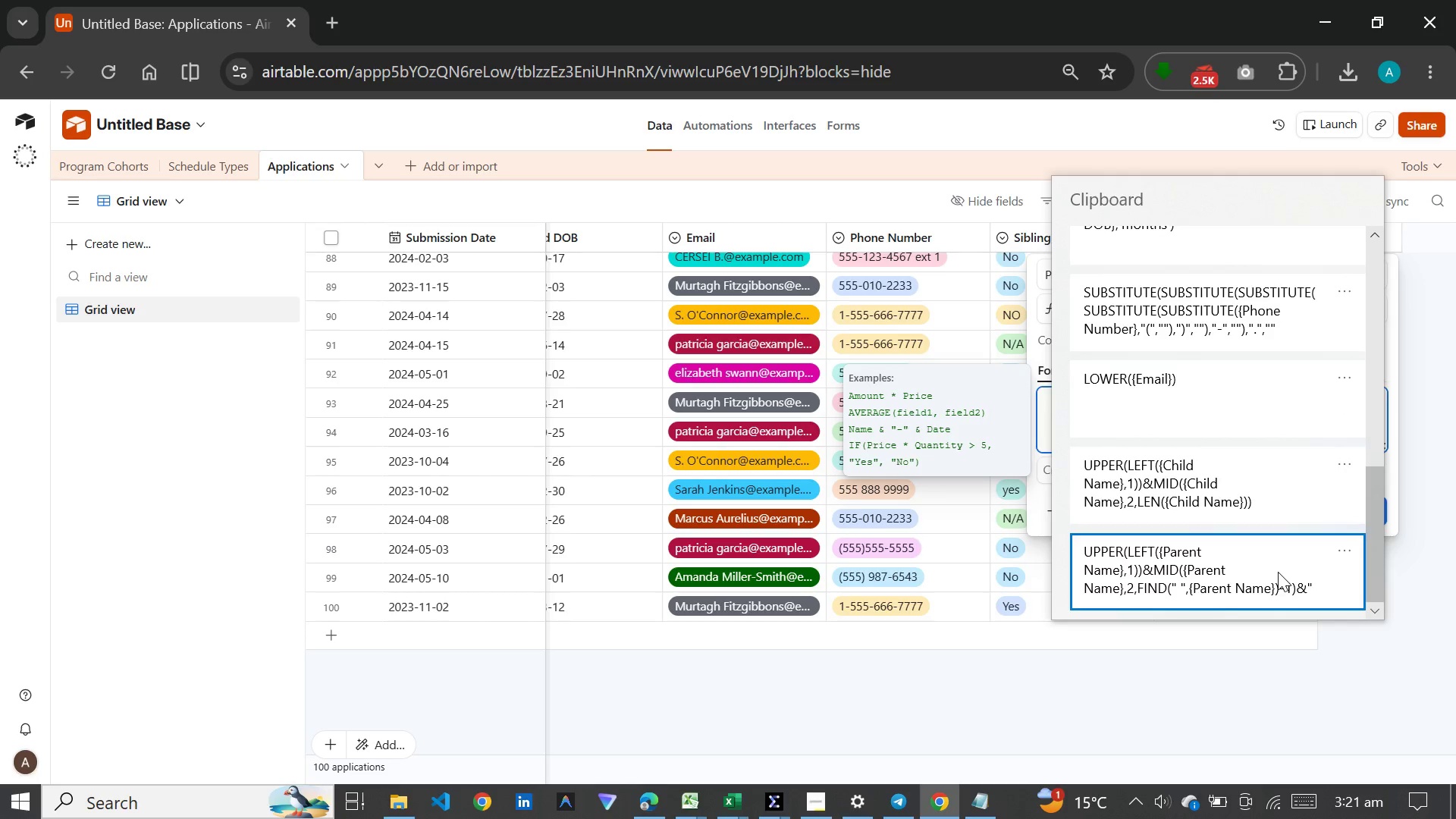 
key(Control+ControlLeft)
 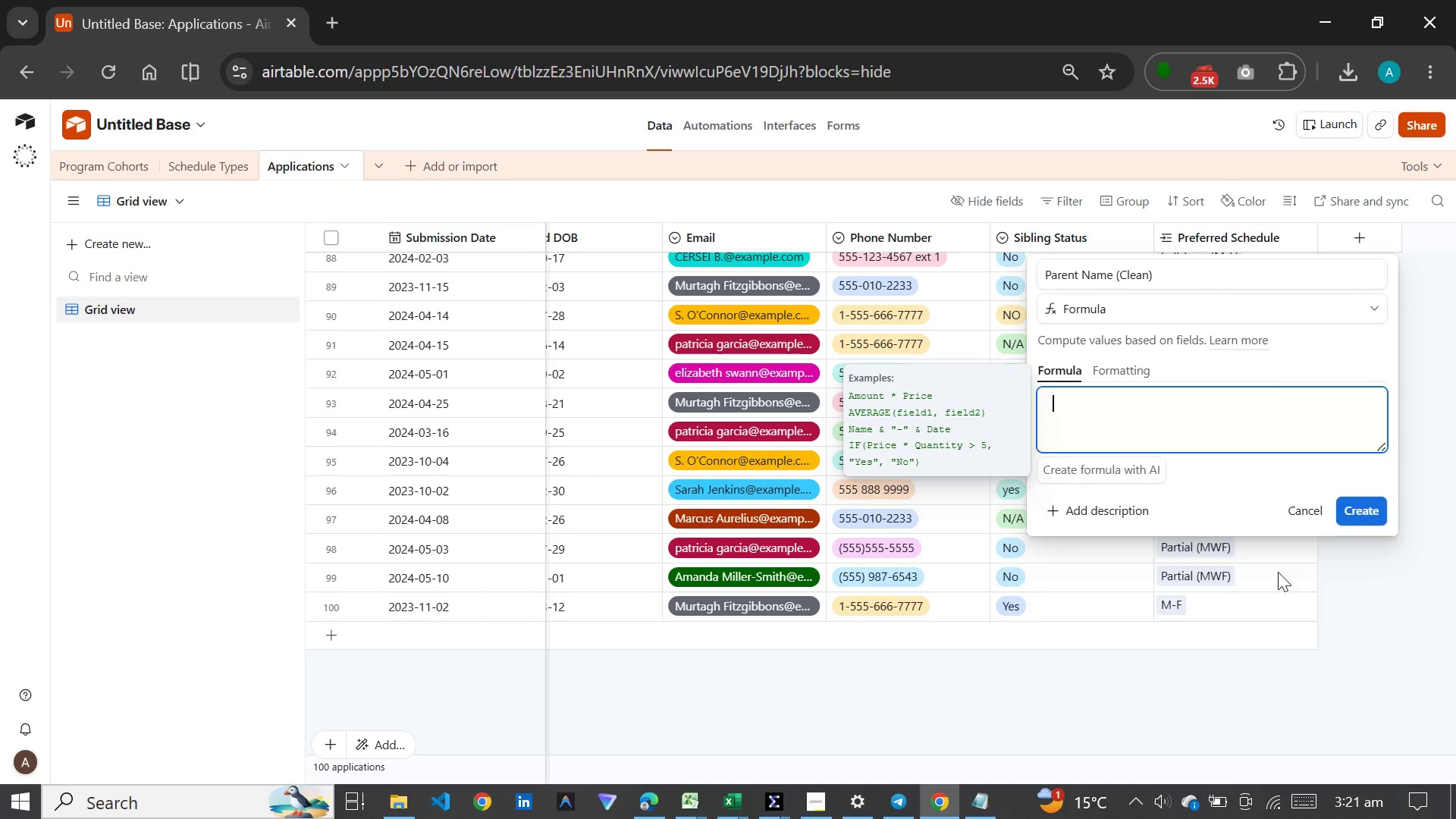 
scroll: coordinate [1263, 451], scroll_direction: down, amount: 4.0
 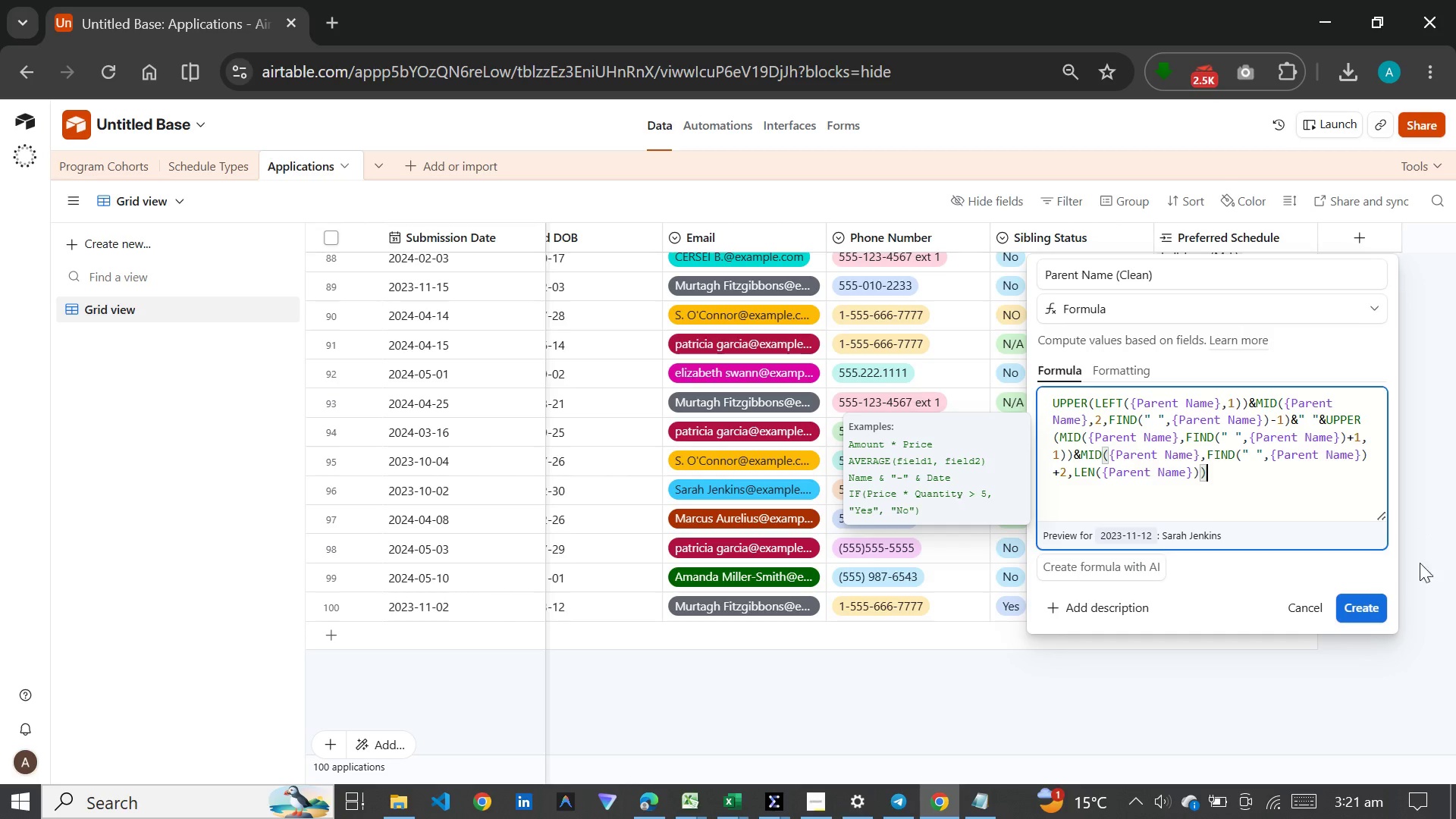 
left_click([1372, 607])
 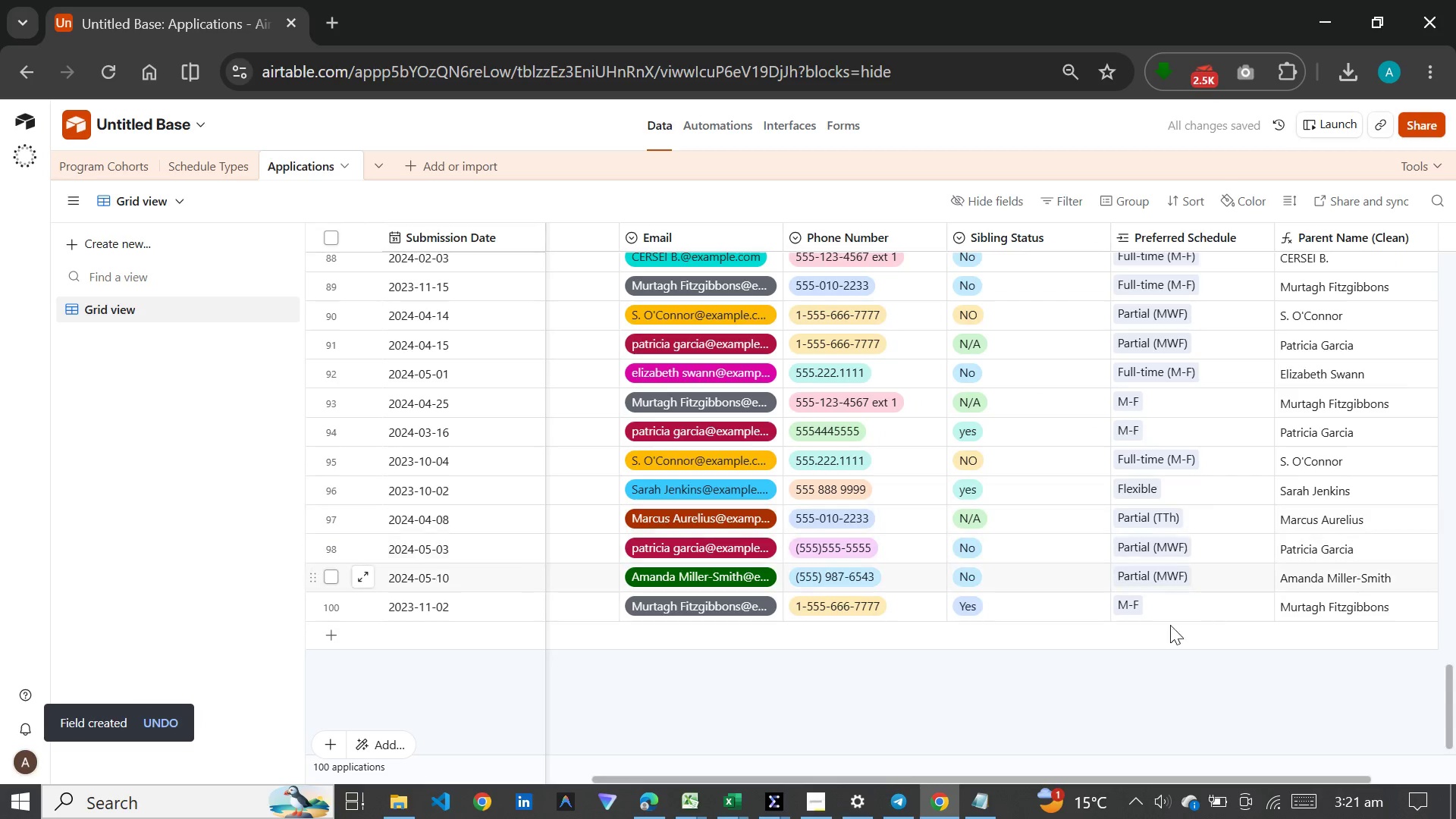 
scroll: coordinate [1278, 441], scroll_direction: up, amount: 79.0
 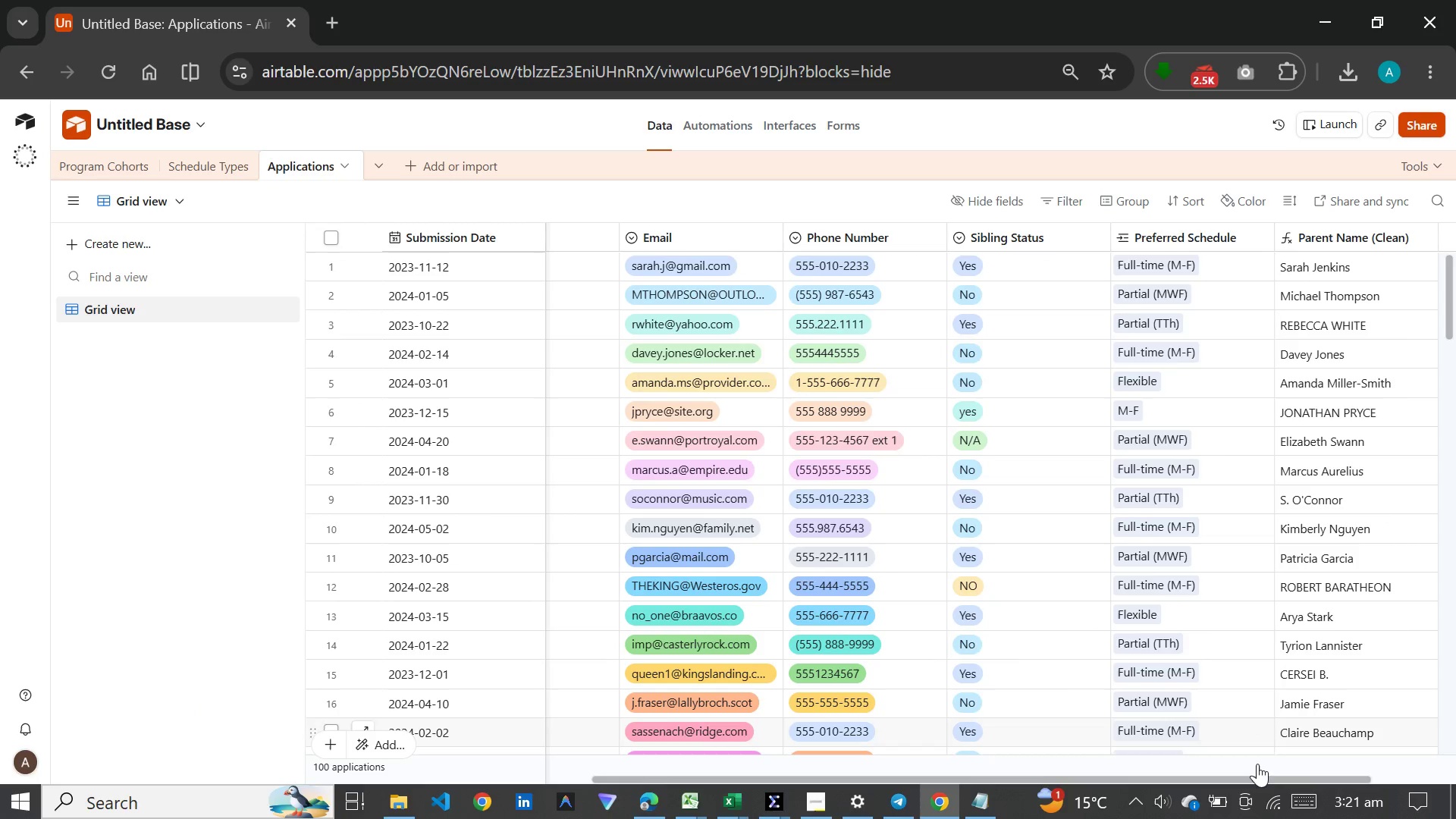 
left_click([1266, 768])
 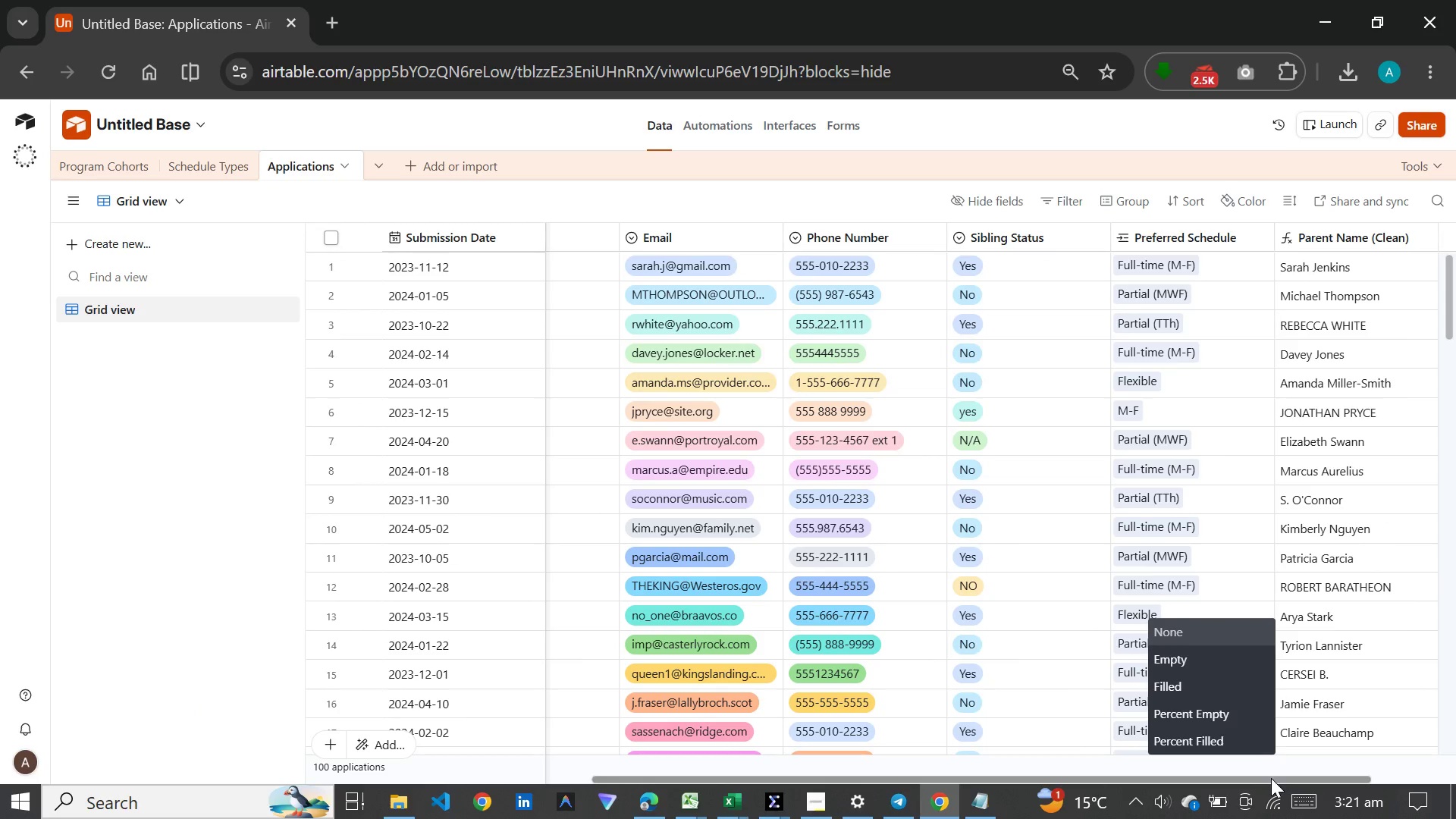 
left_click_drag(start_coordinate=[1273, 778], to_coordinate=[1422, 776])
 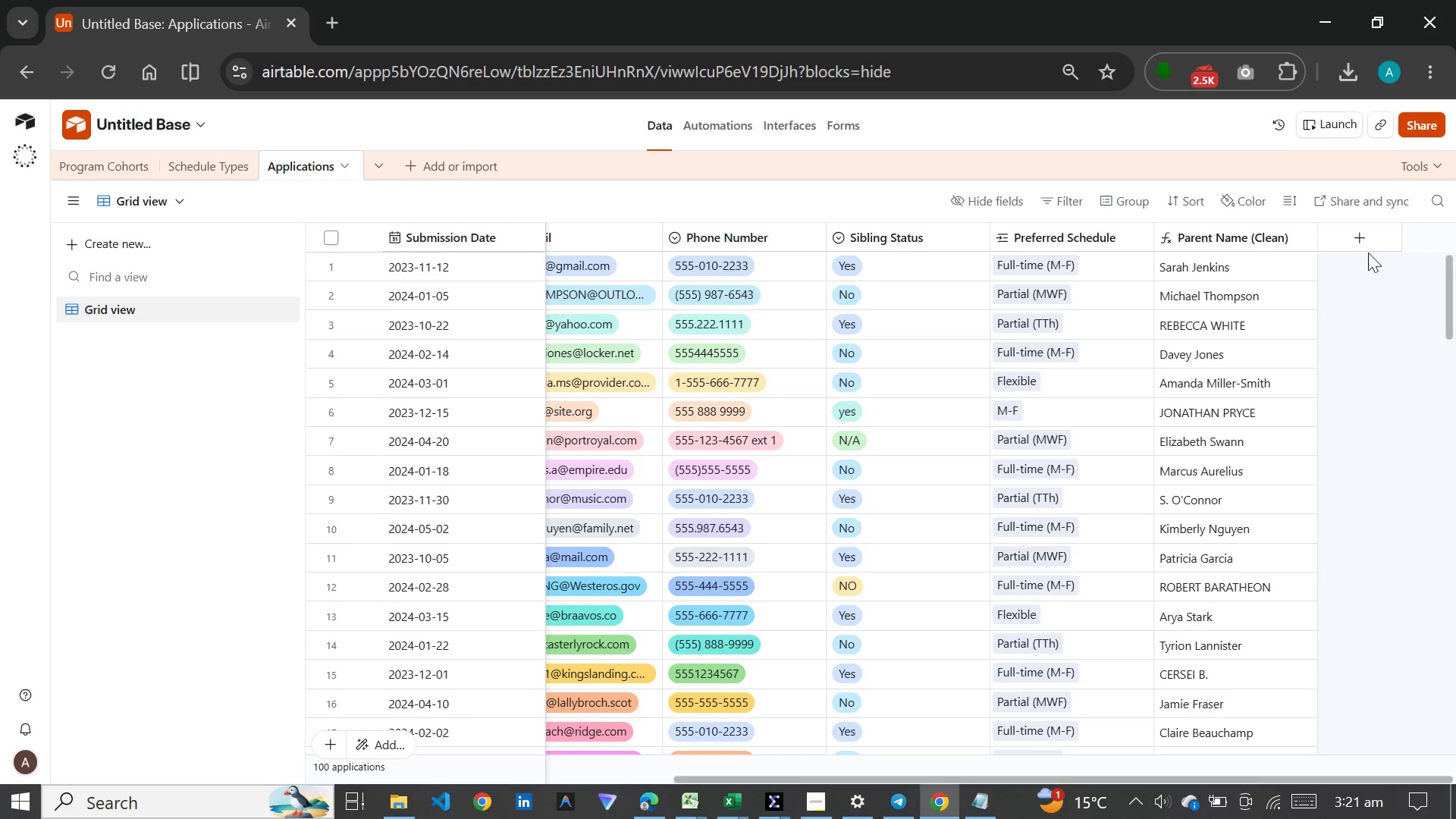 
left_click([1368, 243])
 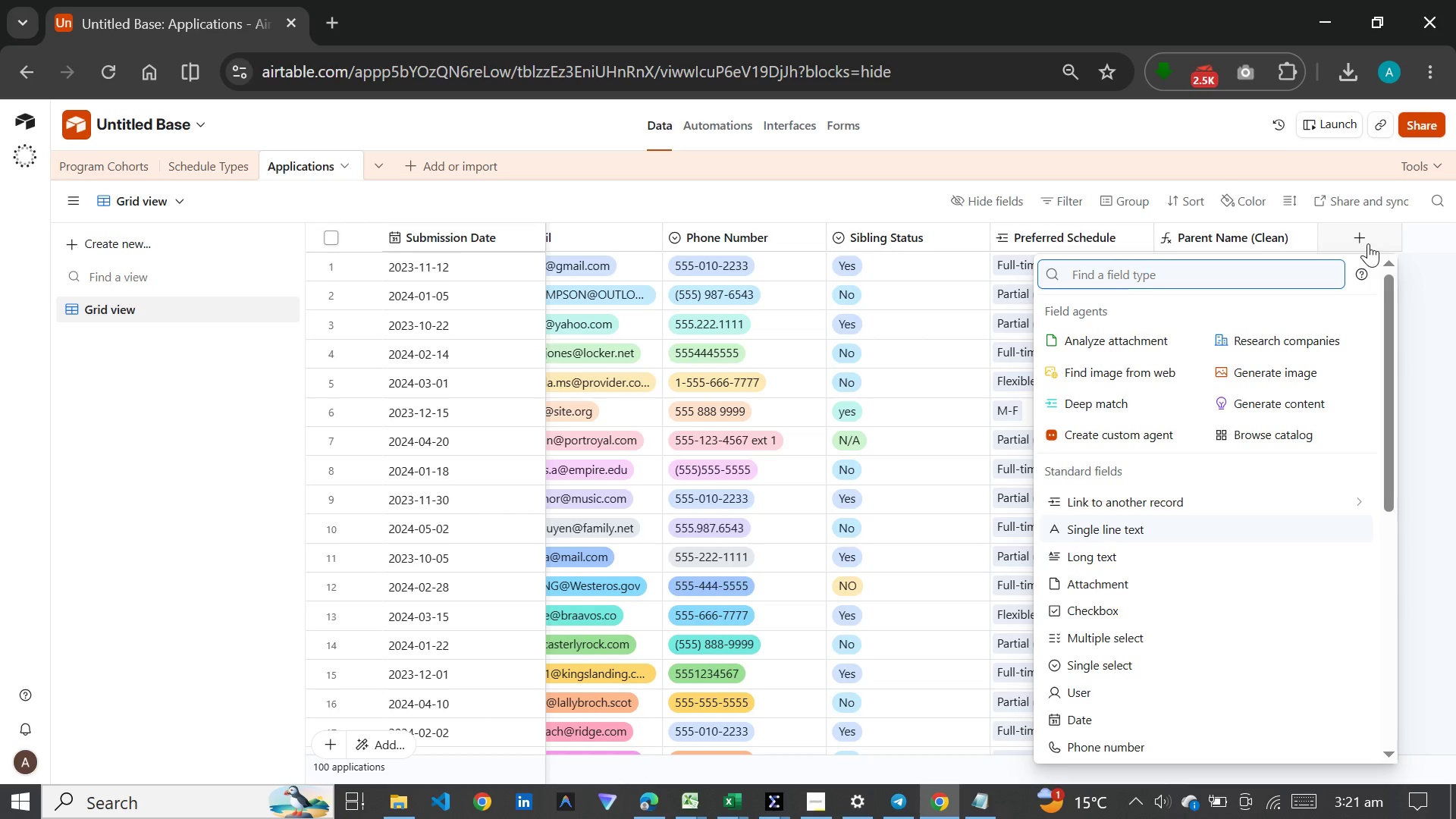 
wait(5.61)
 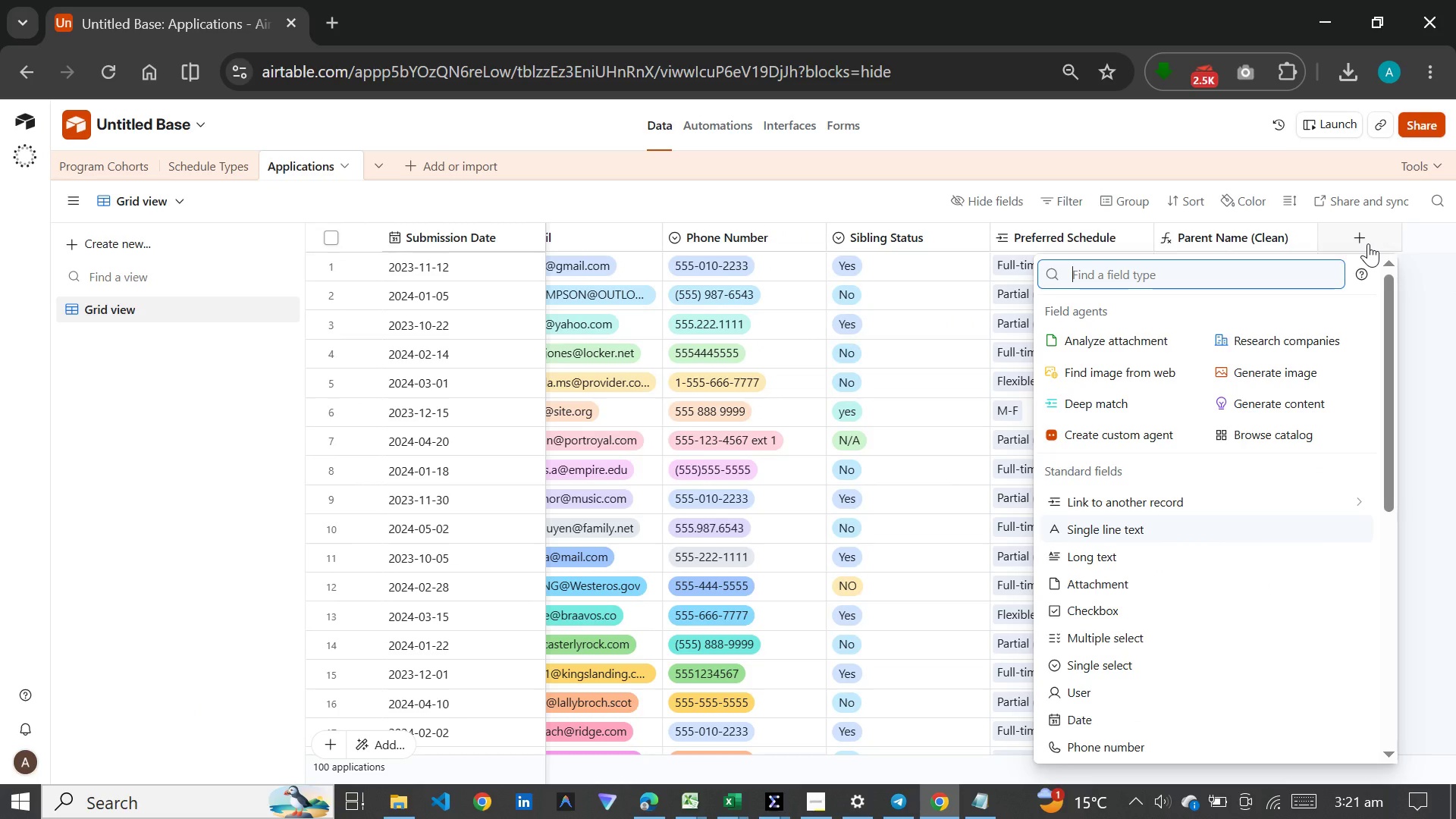 
type(form)
 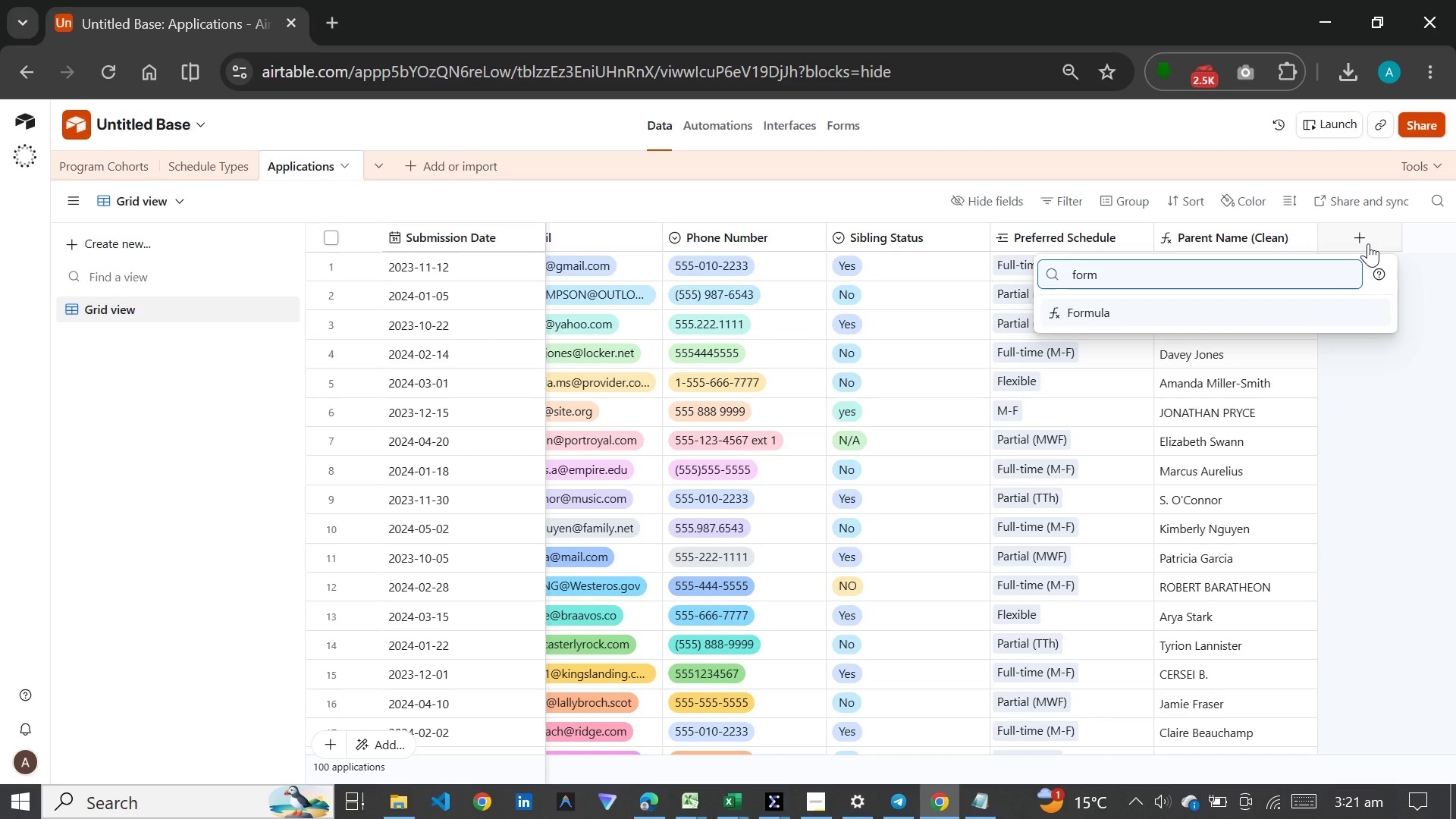 
key(Enter)
 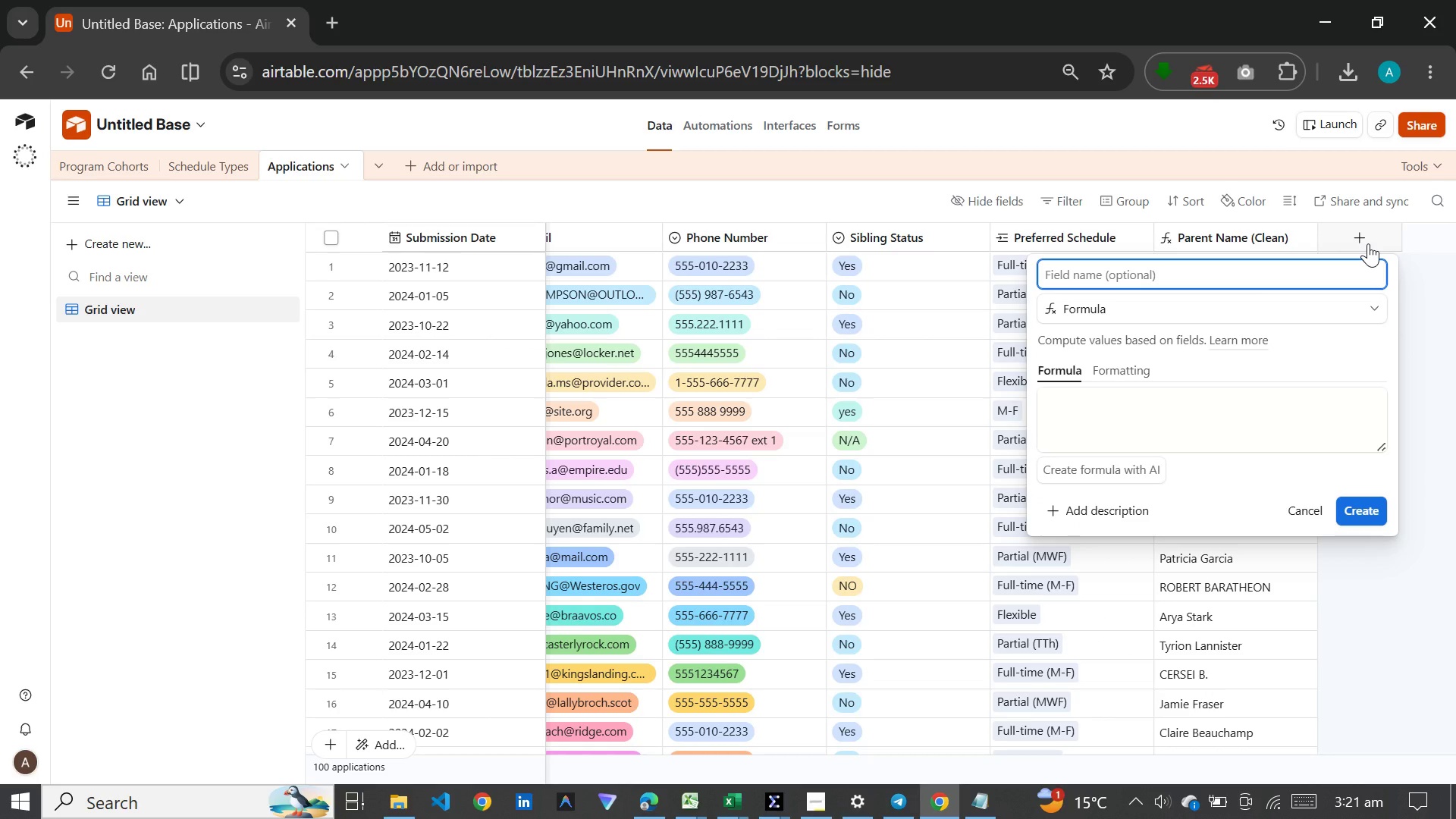 
type(Child Name )
key(Backspace)
type( ())
 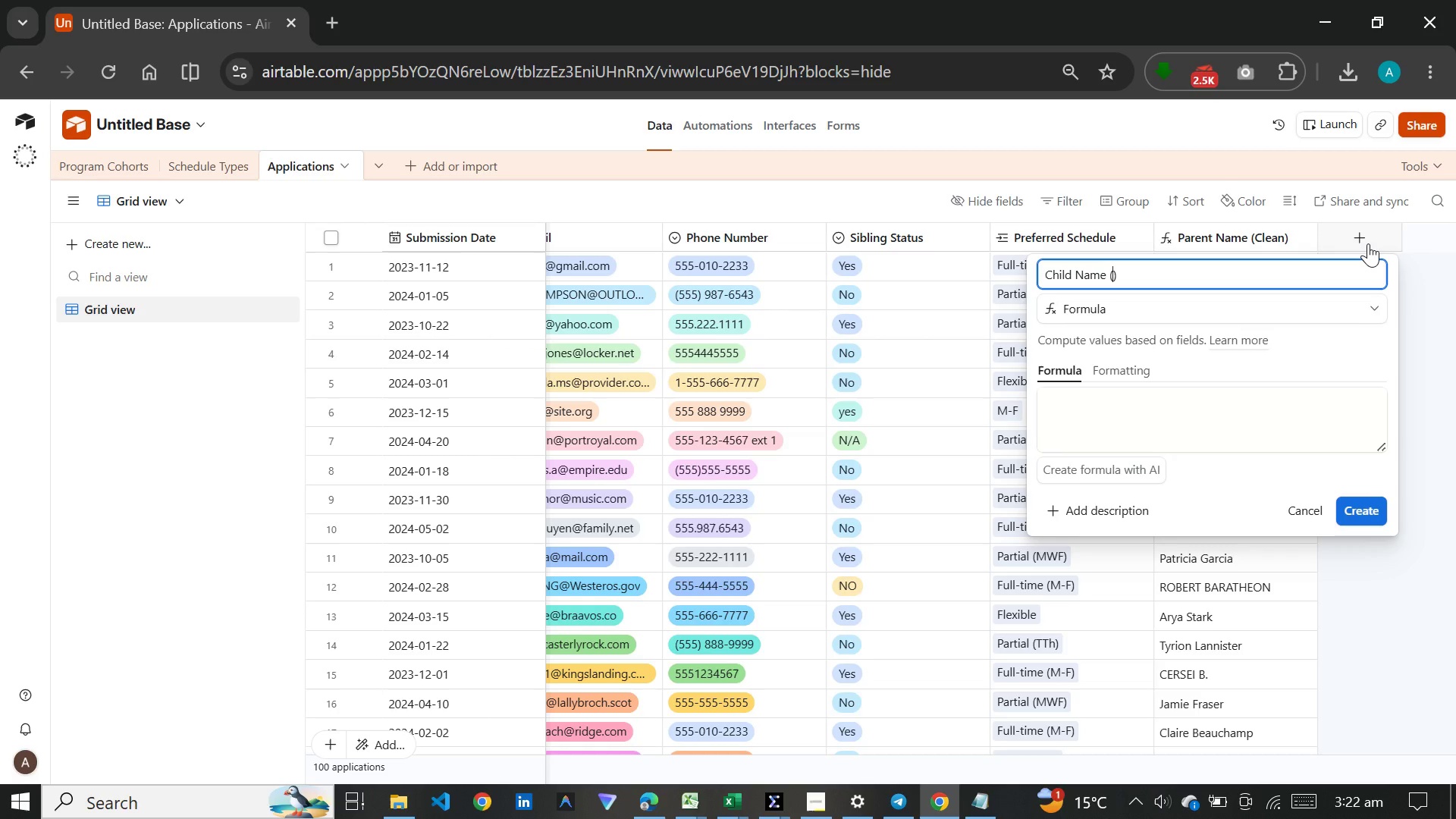 
 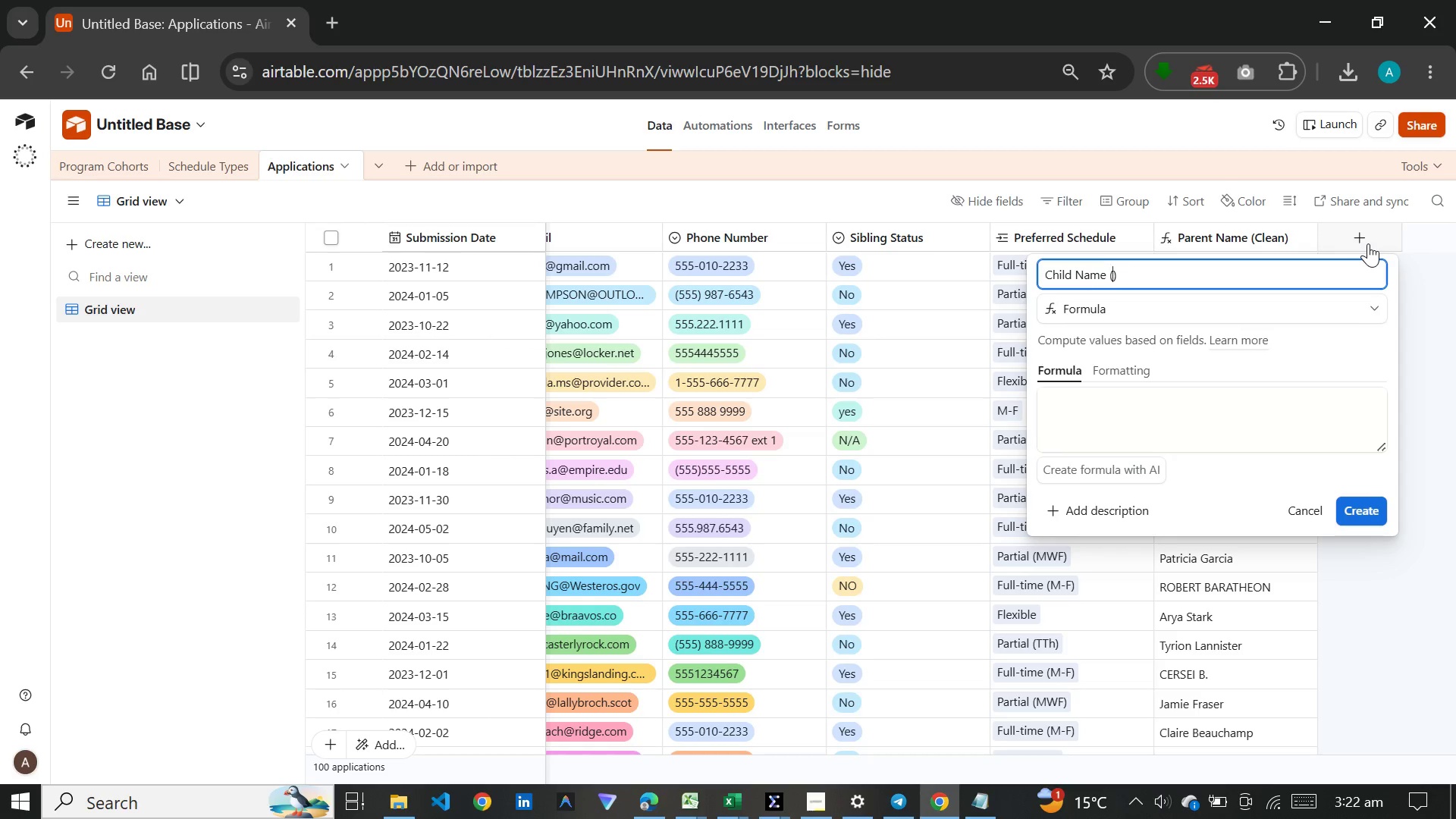 
key(ArrowLeft)
 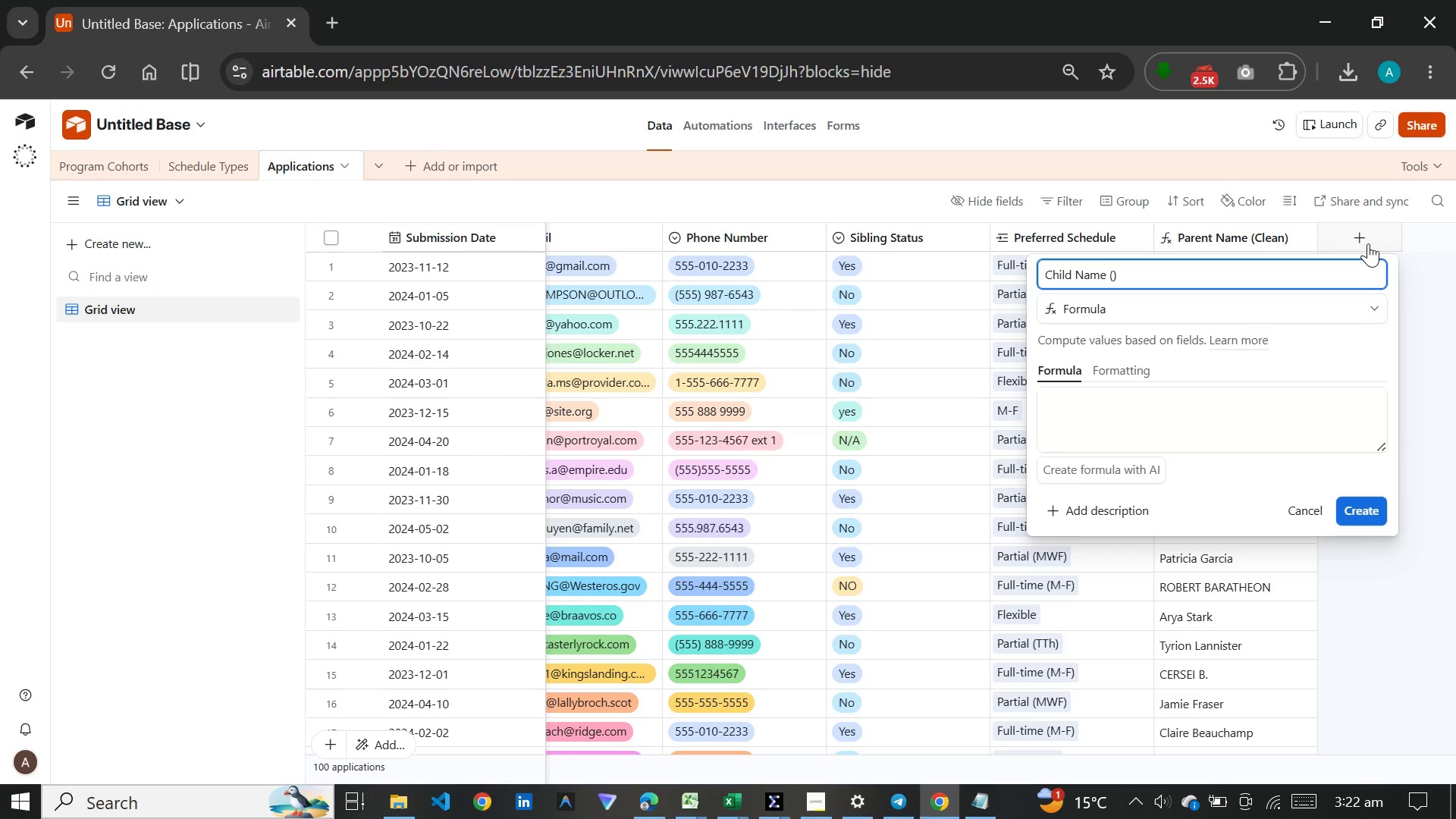 
type(Clean)
 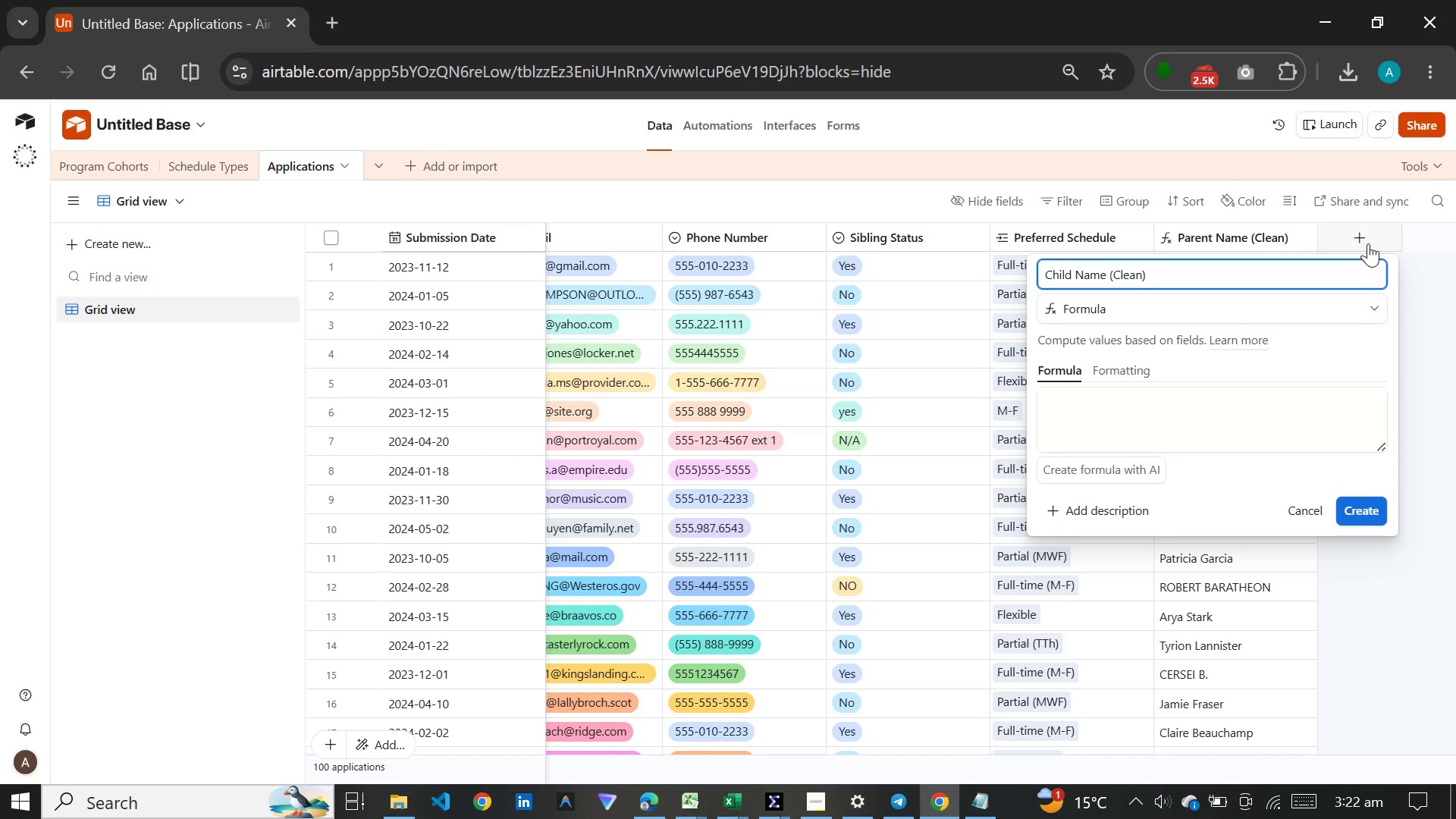 
key(ArrowRight)
 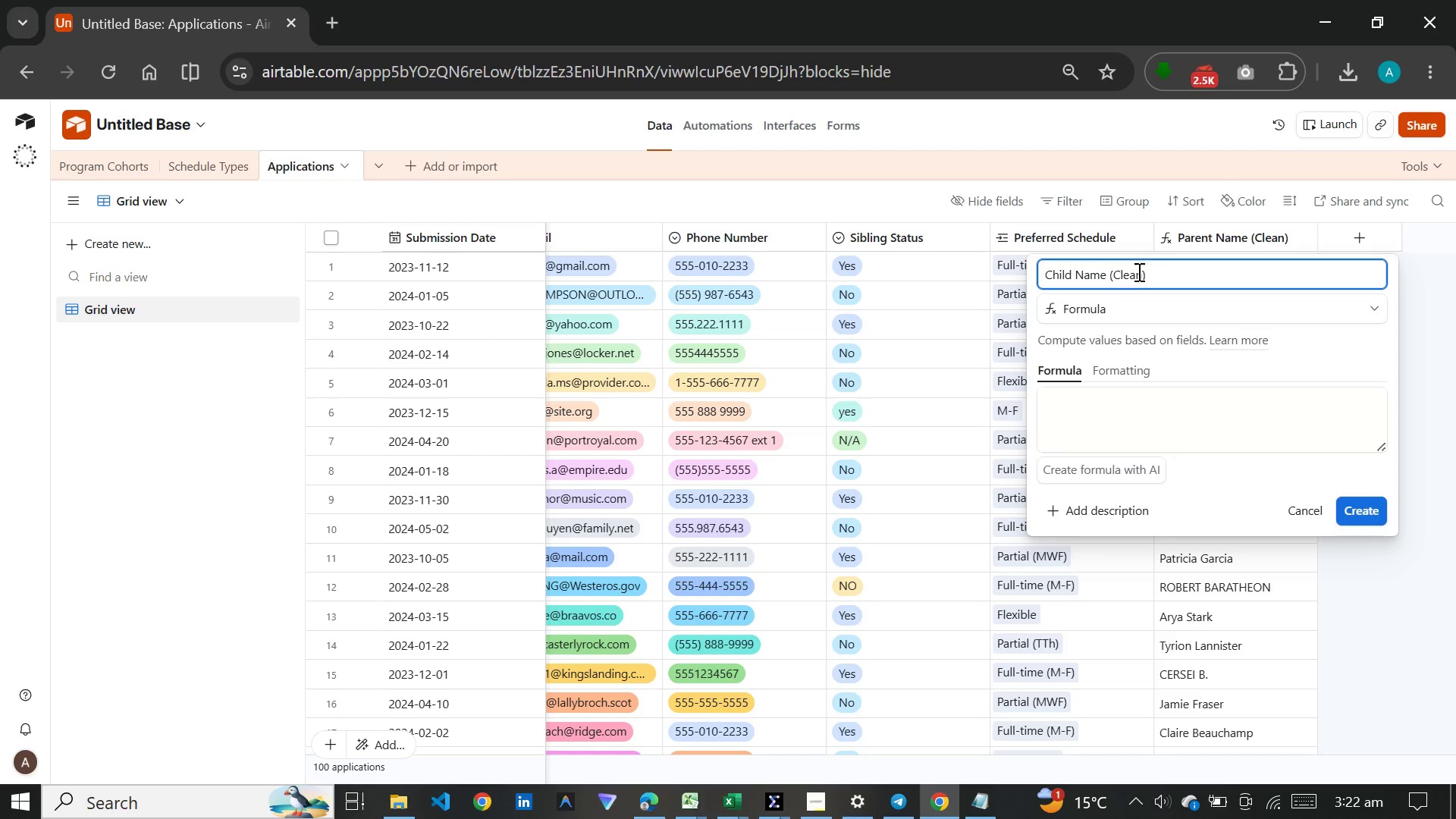 
left_click([1198, 413])
 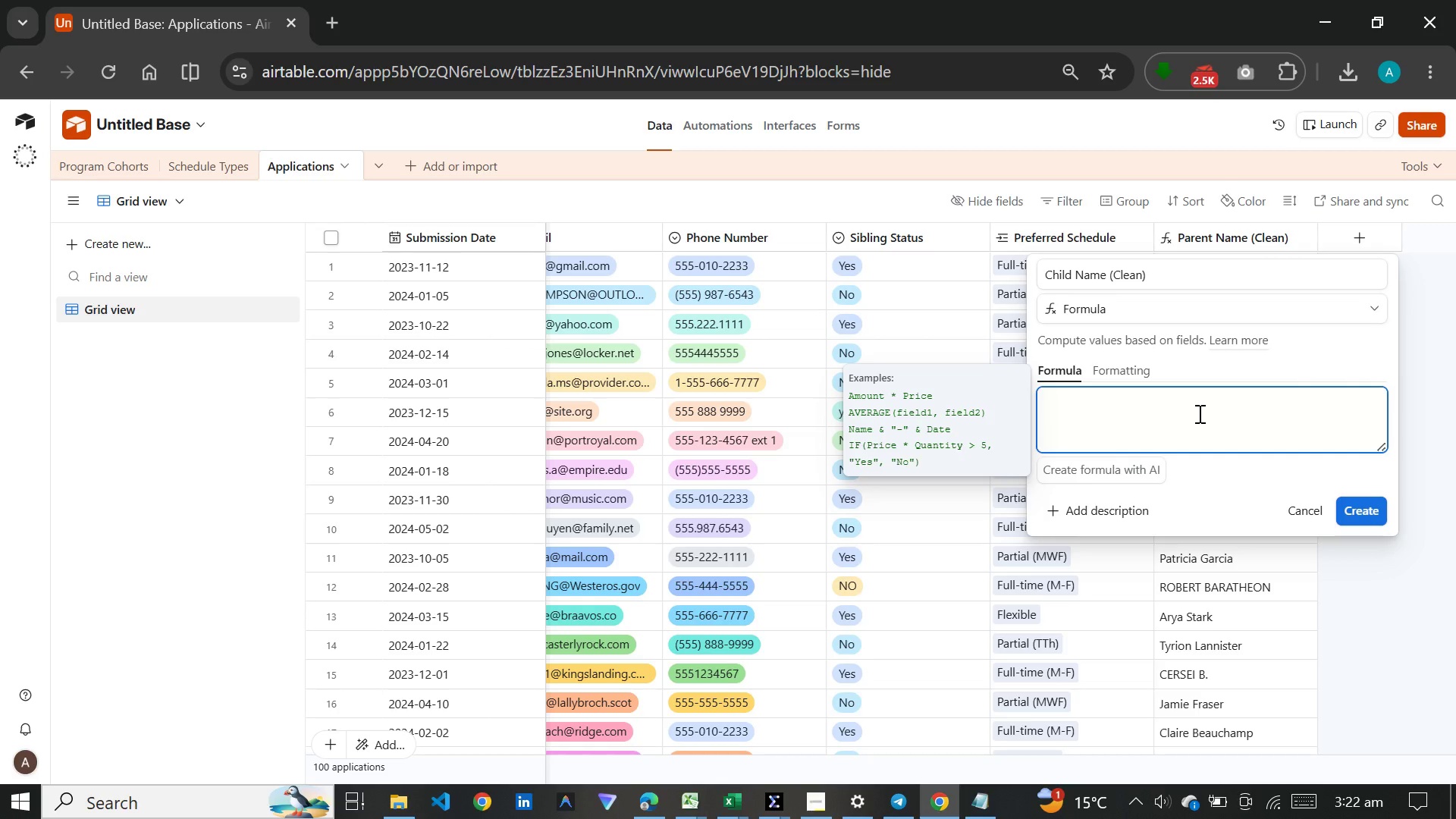 
key(Meta+V)
 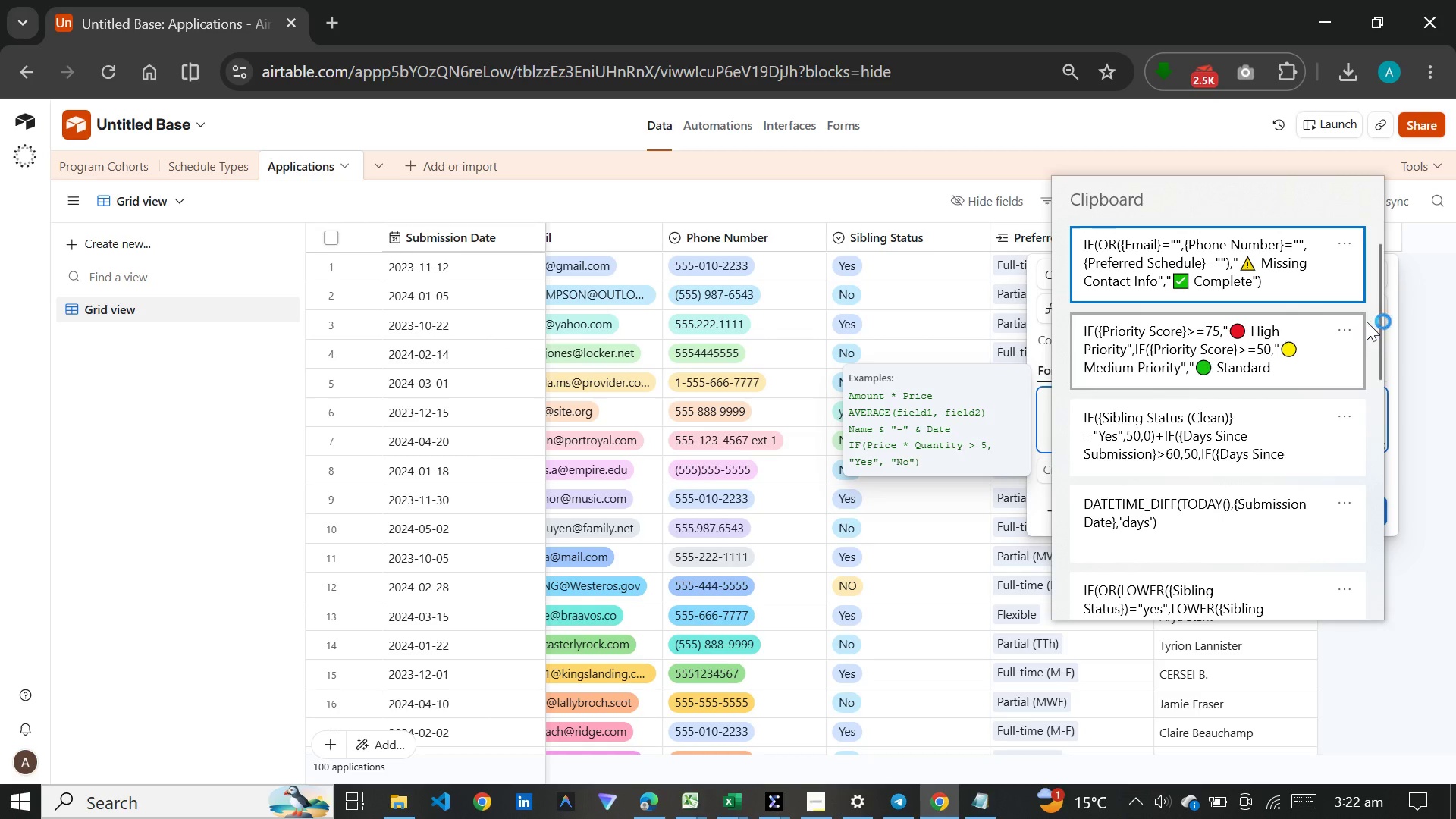 
left_click([1372, 322])
 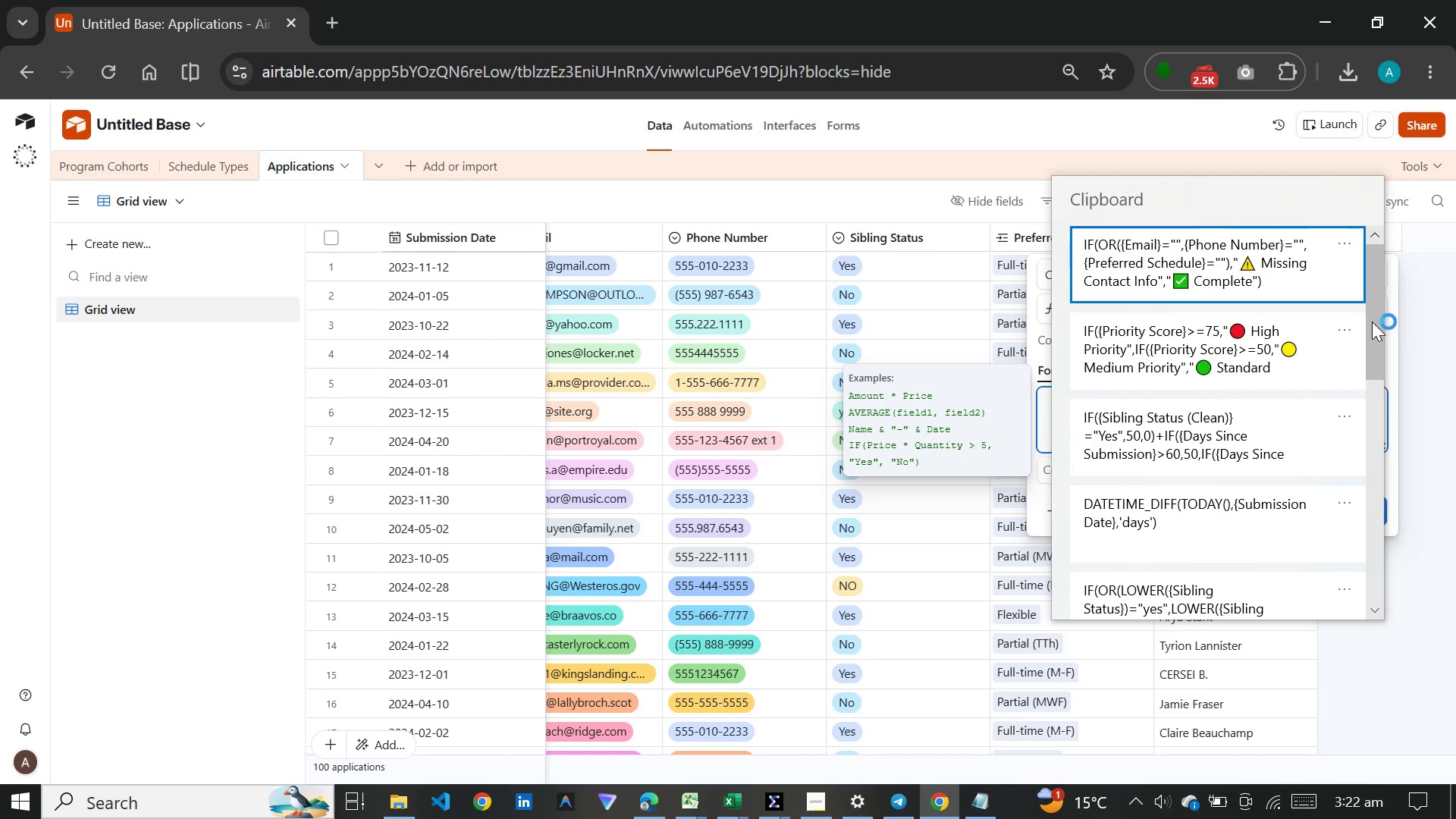 
left_click_drag(start_coordinate=[1372, 322], to_coordinate=[1383, 581])
 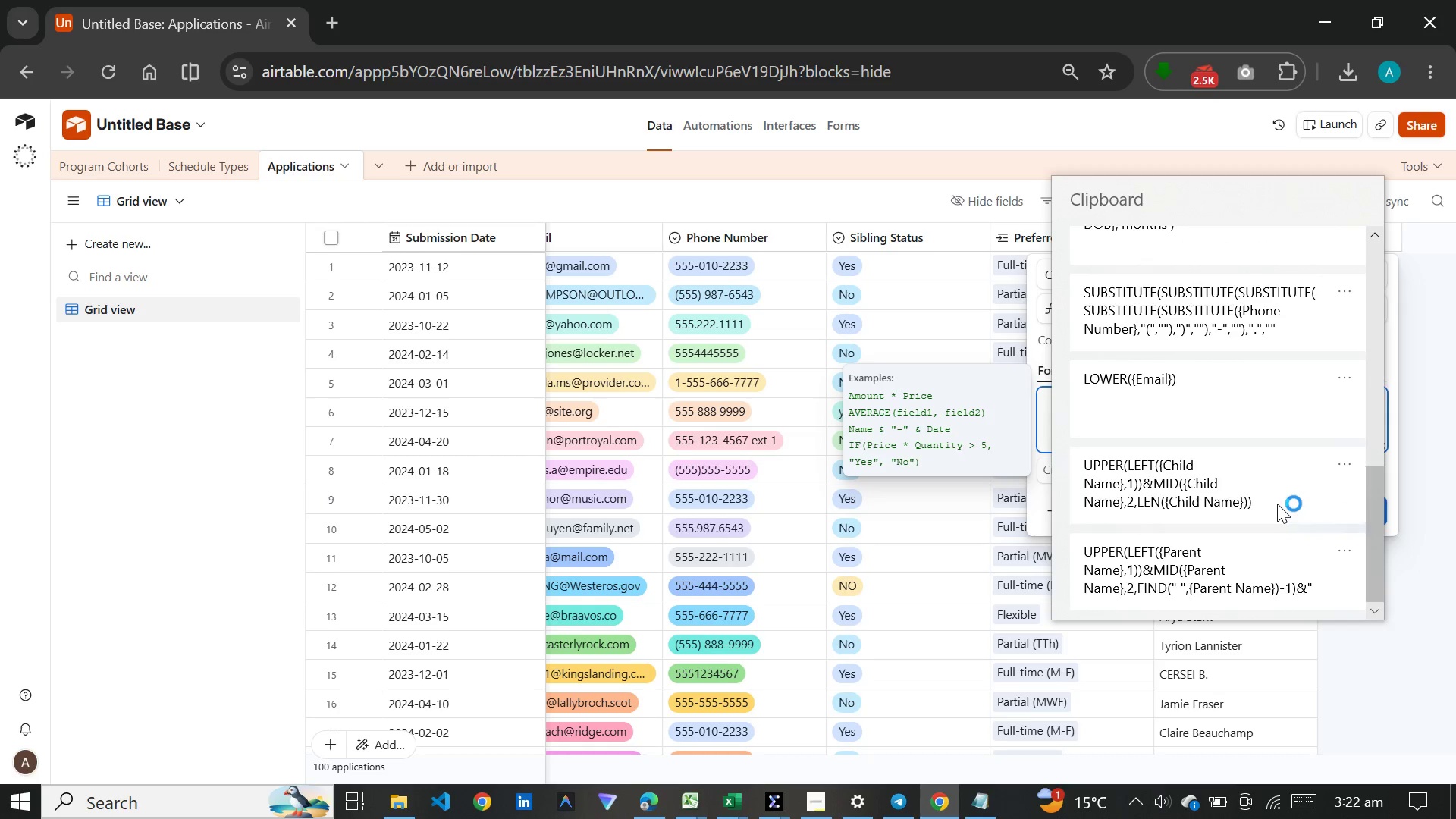 
left_click([1277, 504])
 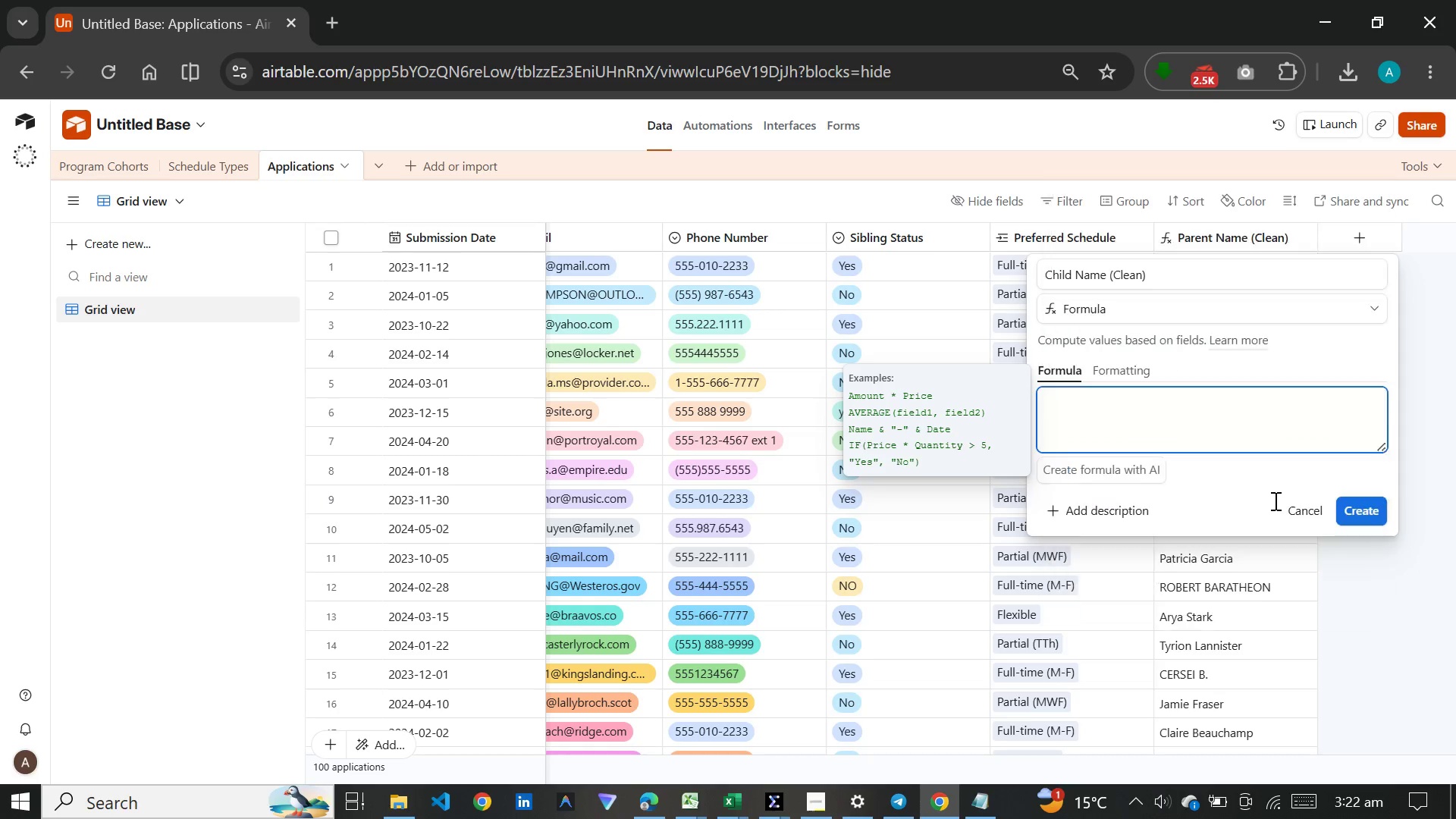 
key(Control+ControlLeft)
 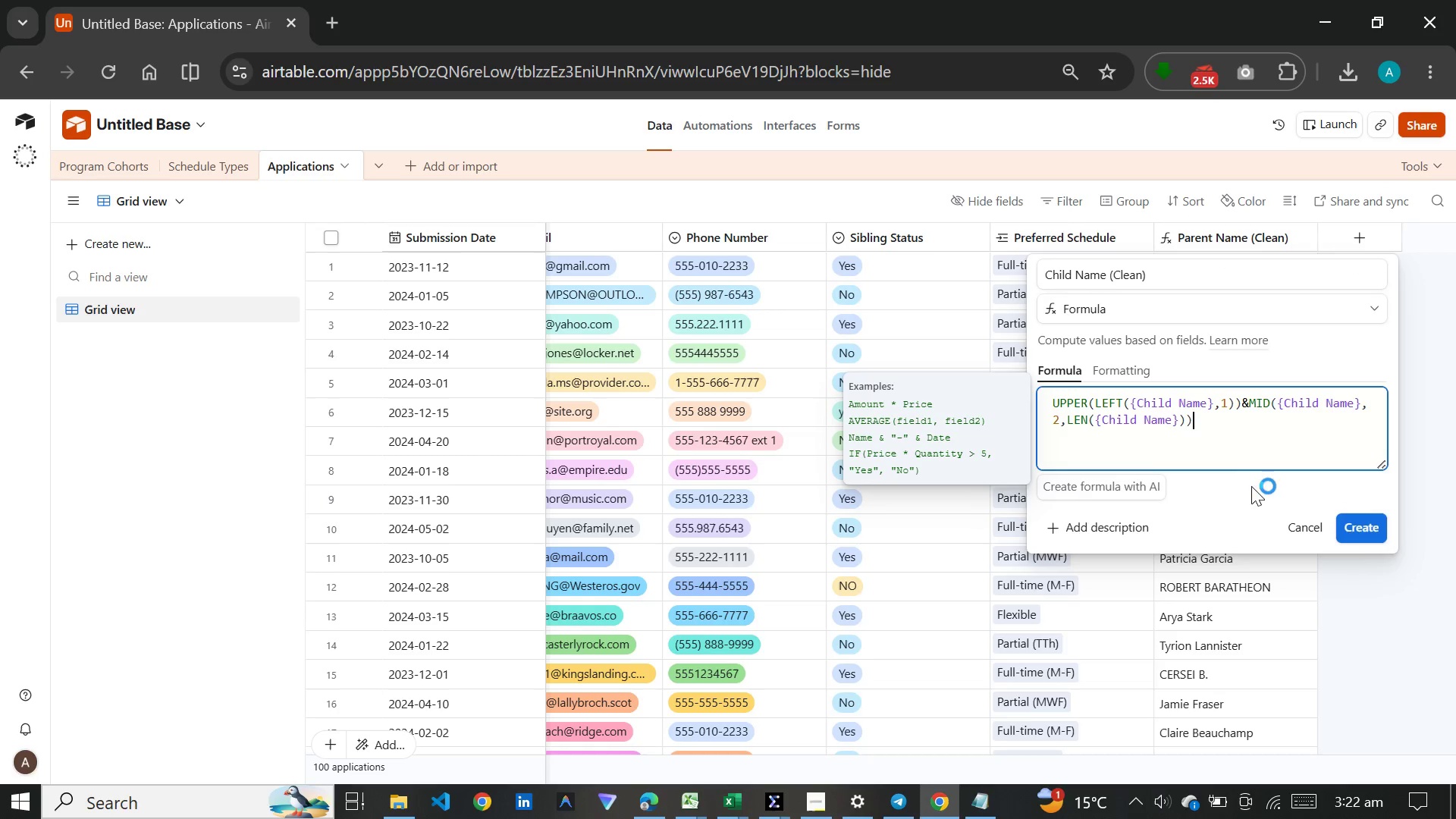 
left_click([1366, 546])
 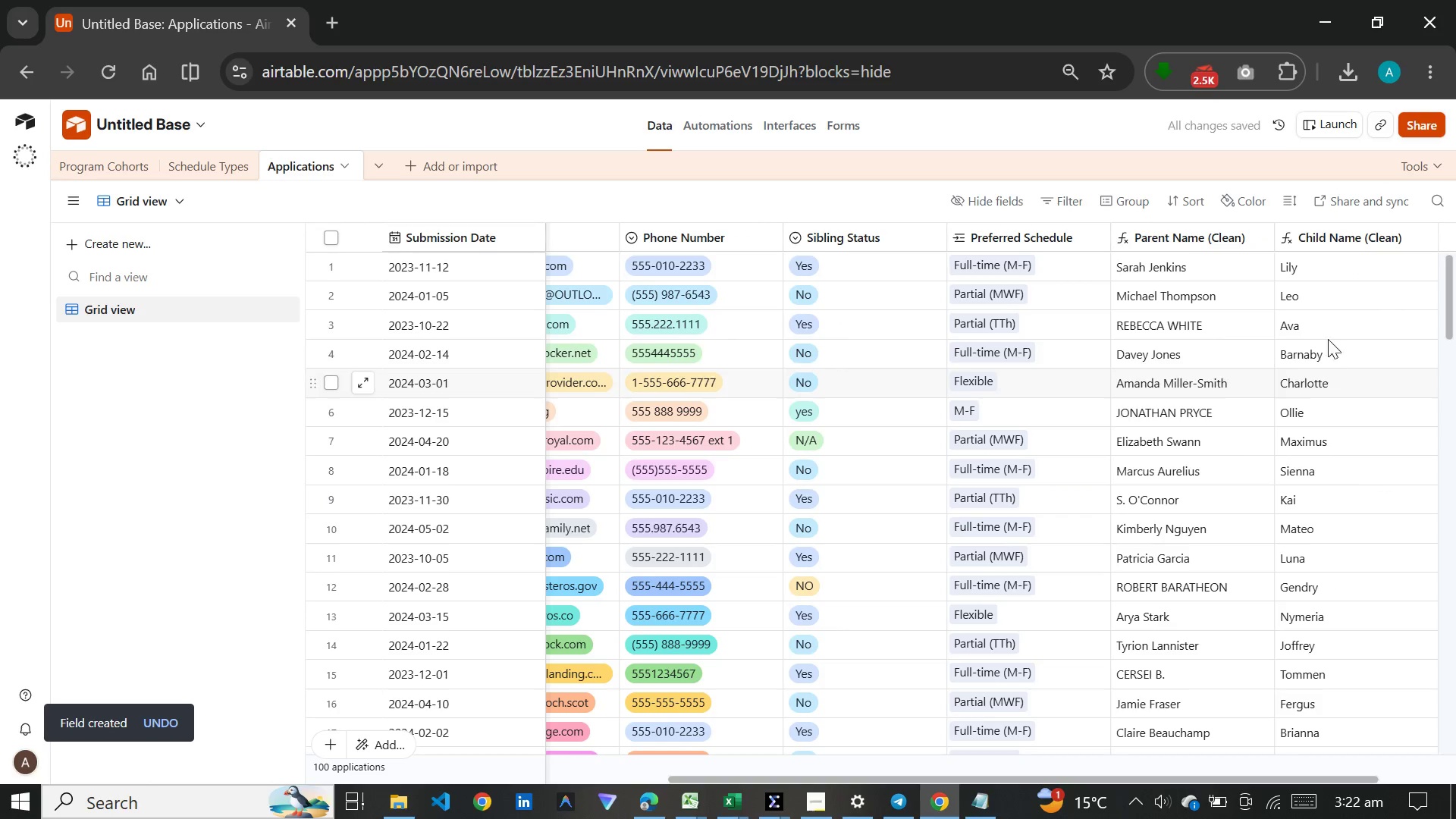 
scroll: coordinate [1341, 385], scroll_direction: up, amount: 5.0
 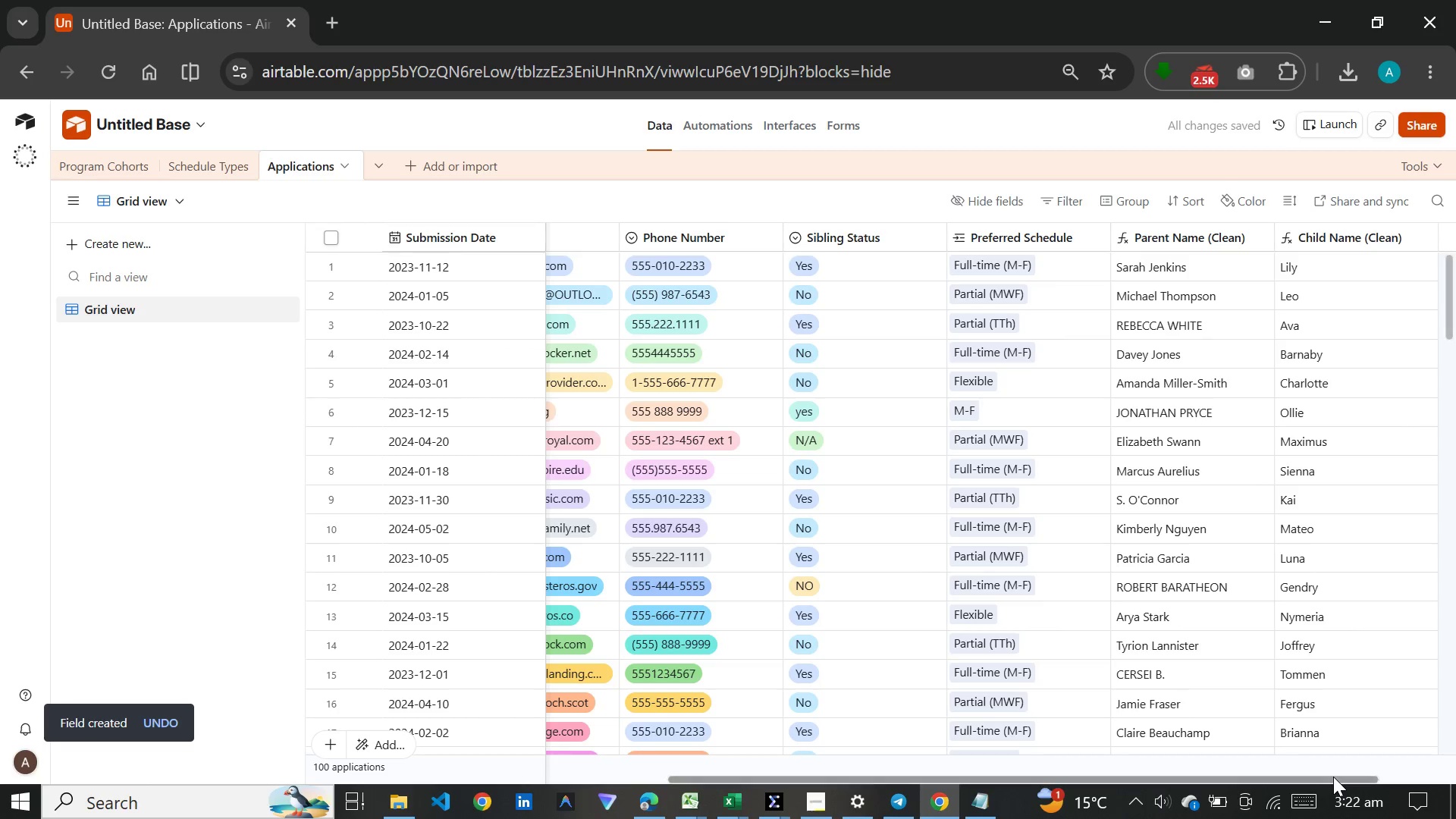 
left_click_drag(start_coordinate=[1333, 777], to_coordinate=[1439, 772])
 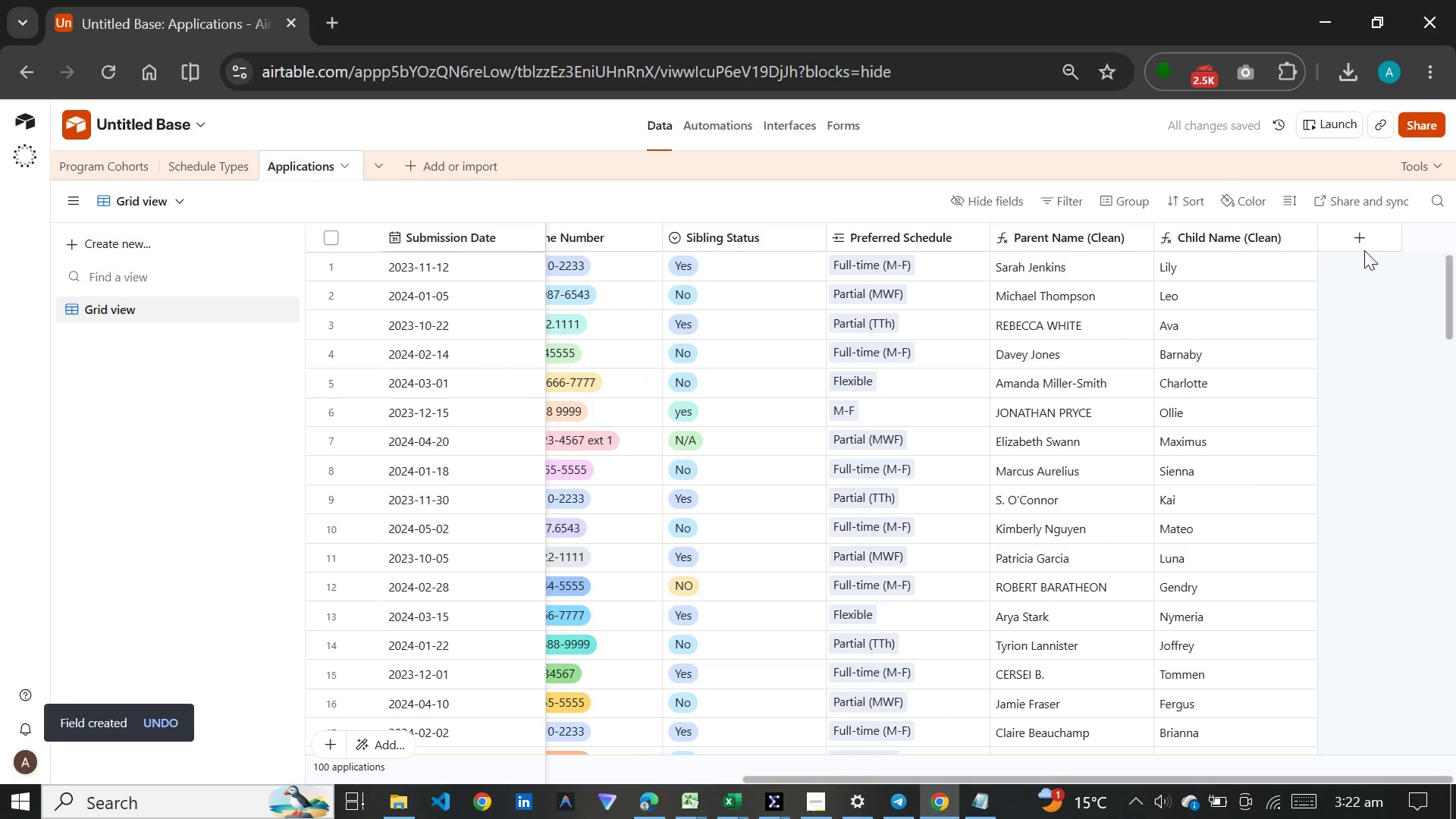 
left_click([1365, 236])
 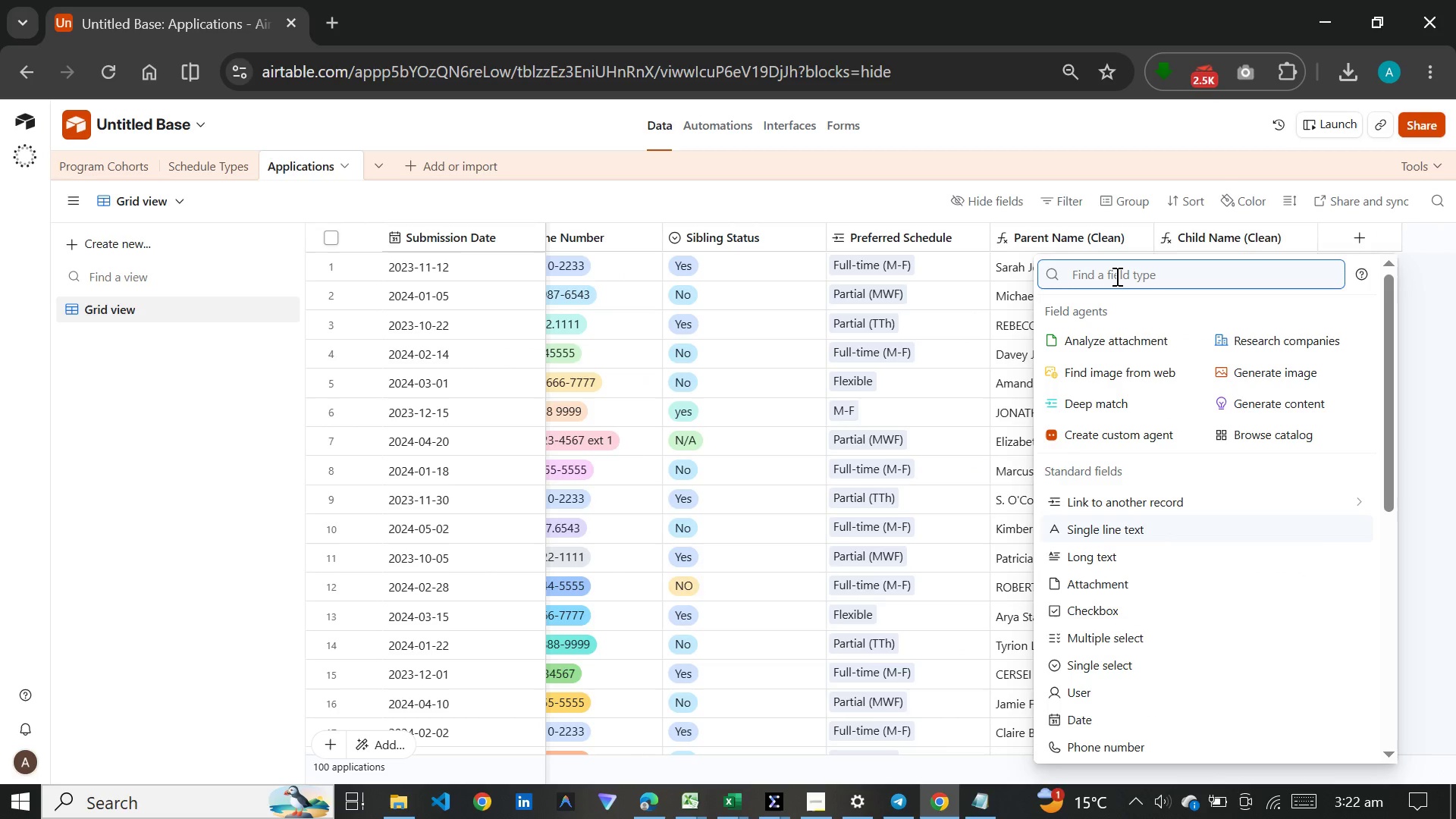 
type(form)
 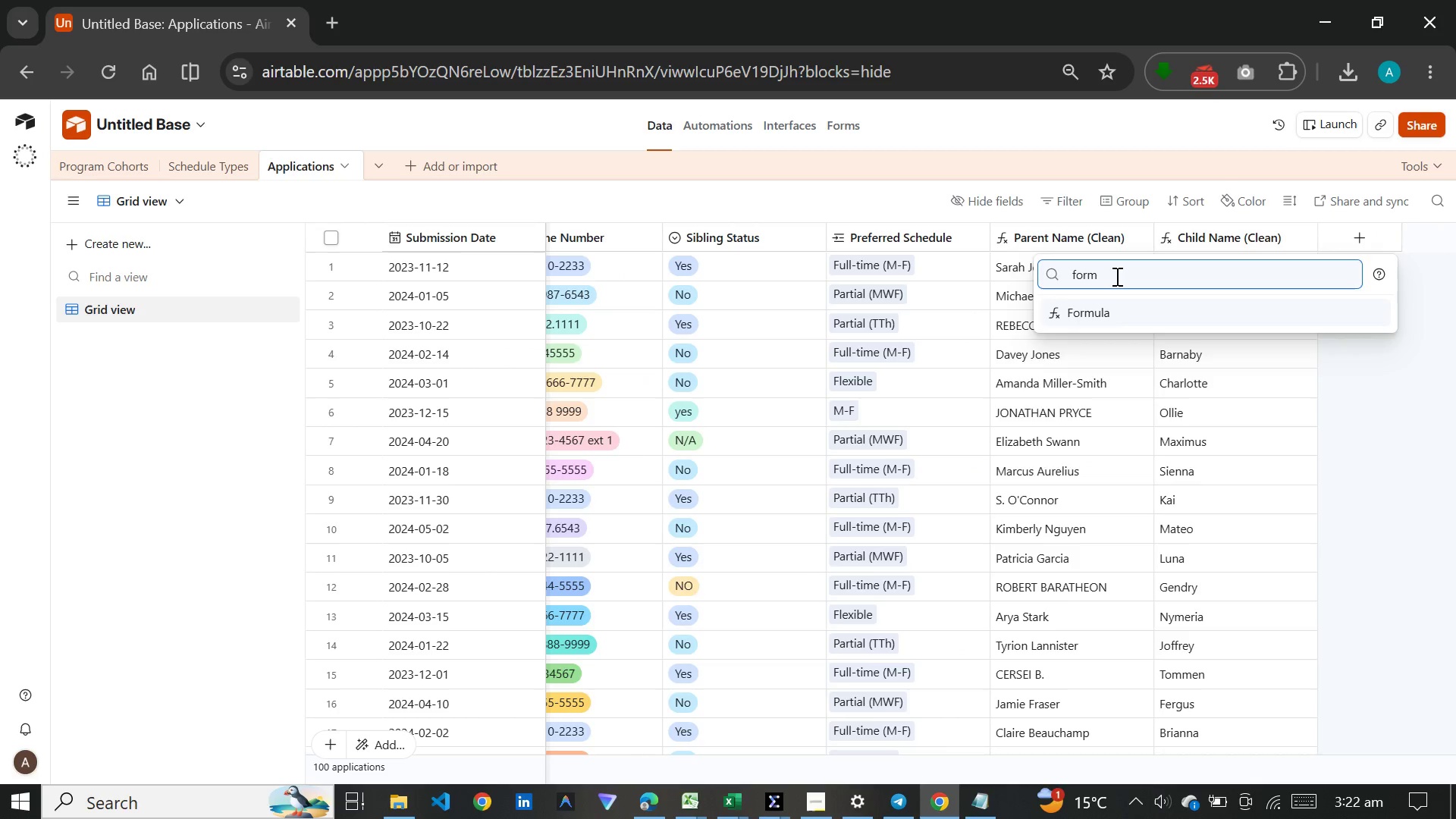 
key(Enter)
 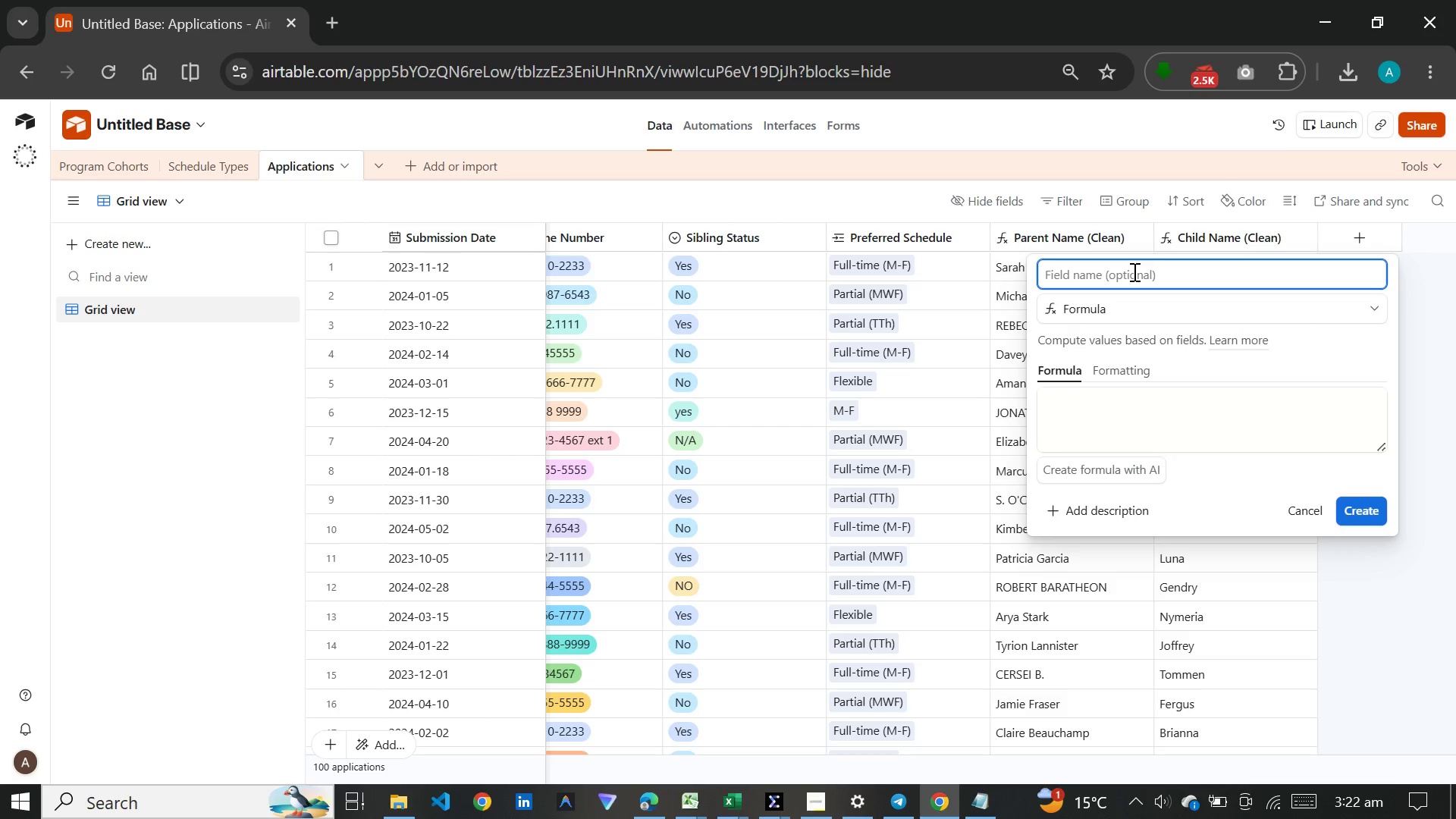 
type(Email ())
 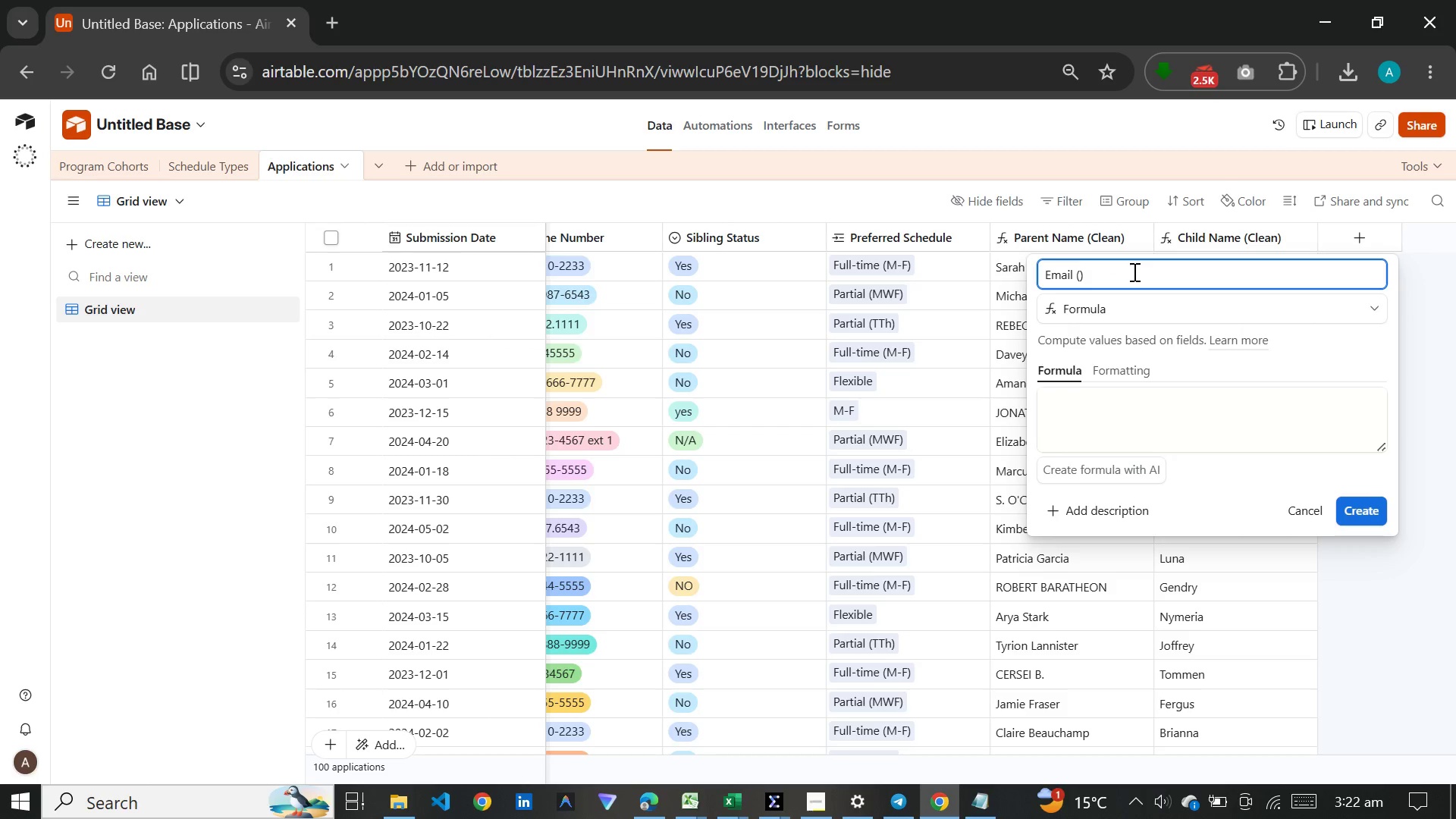 
key(ArrowLeft)
 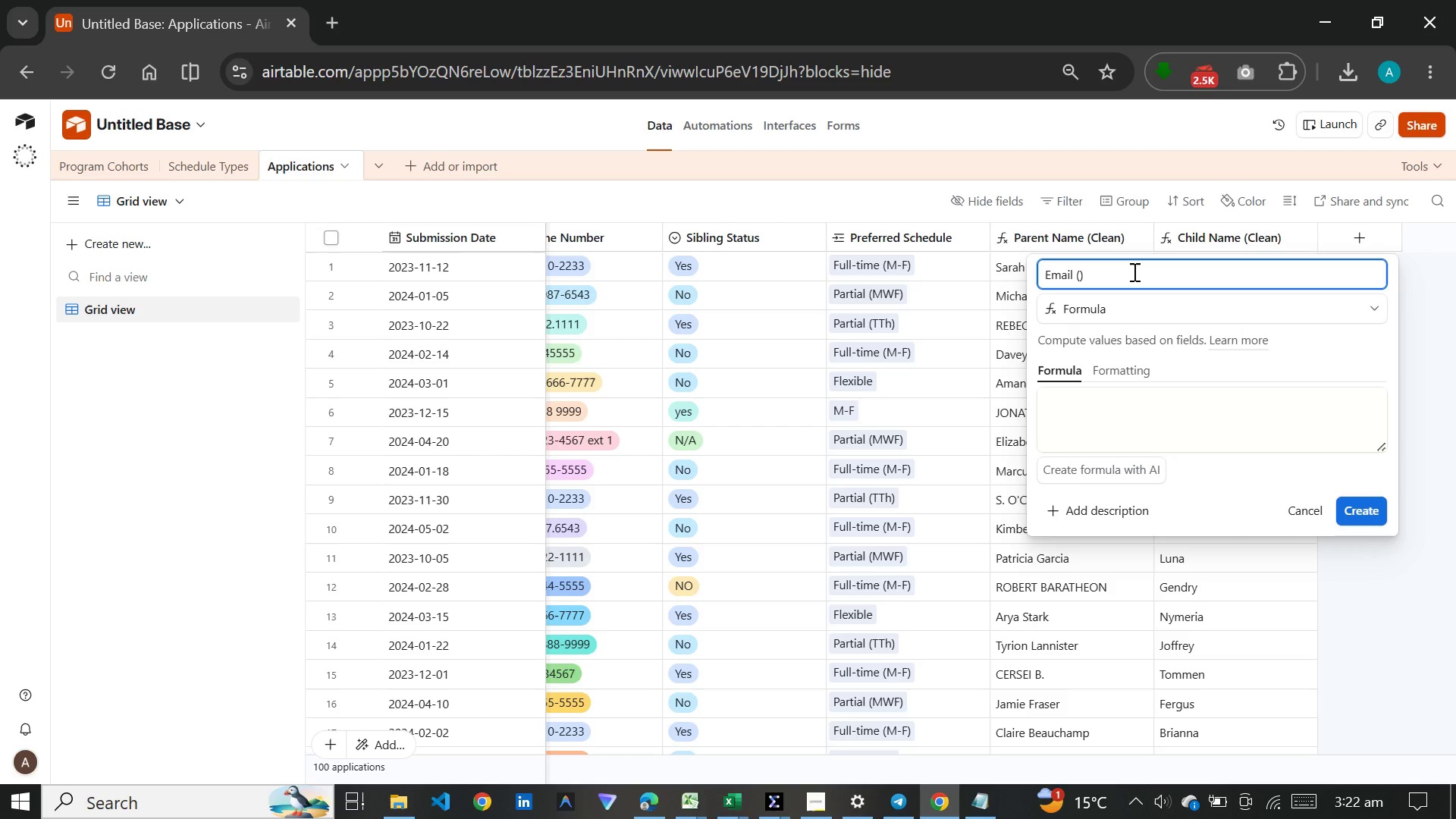 
type(Clean)
 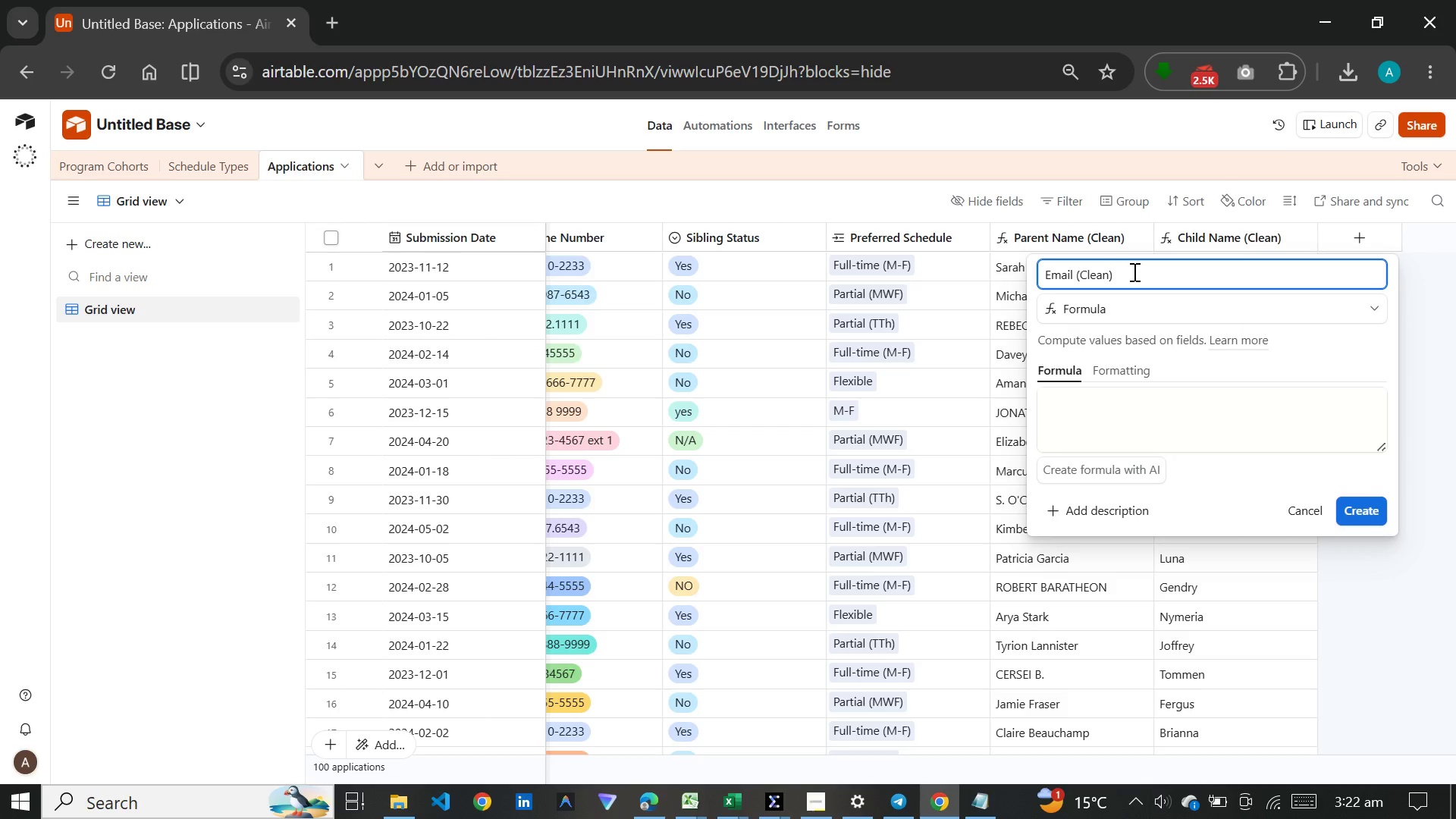 
key(ArrowRight)
 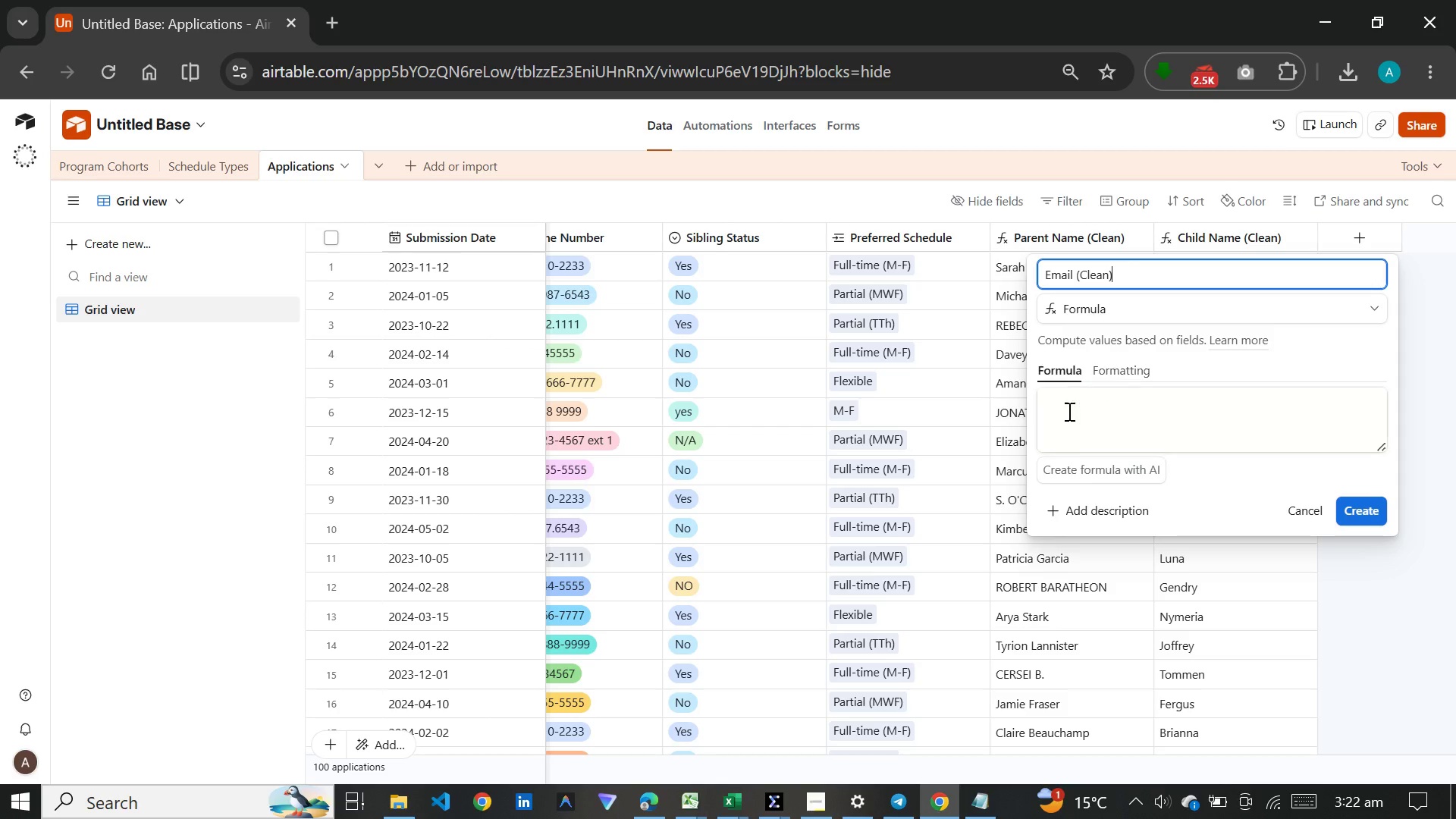 
left_click([1062, 419])
 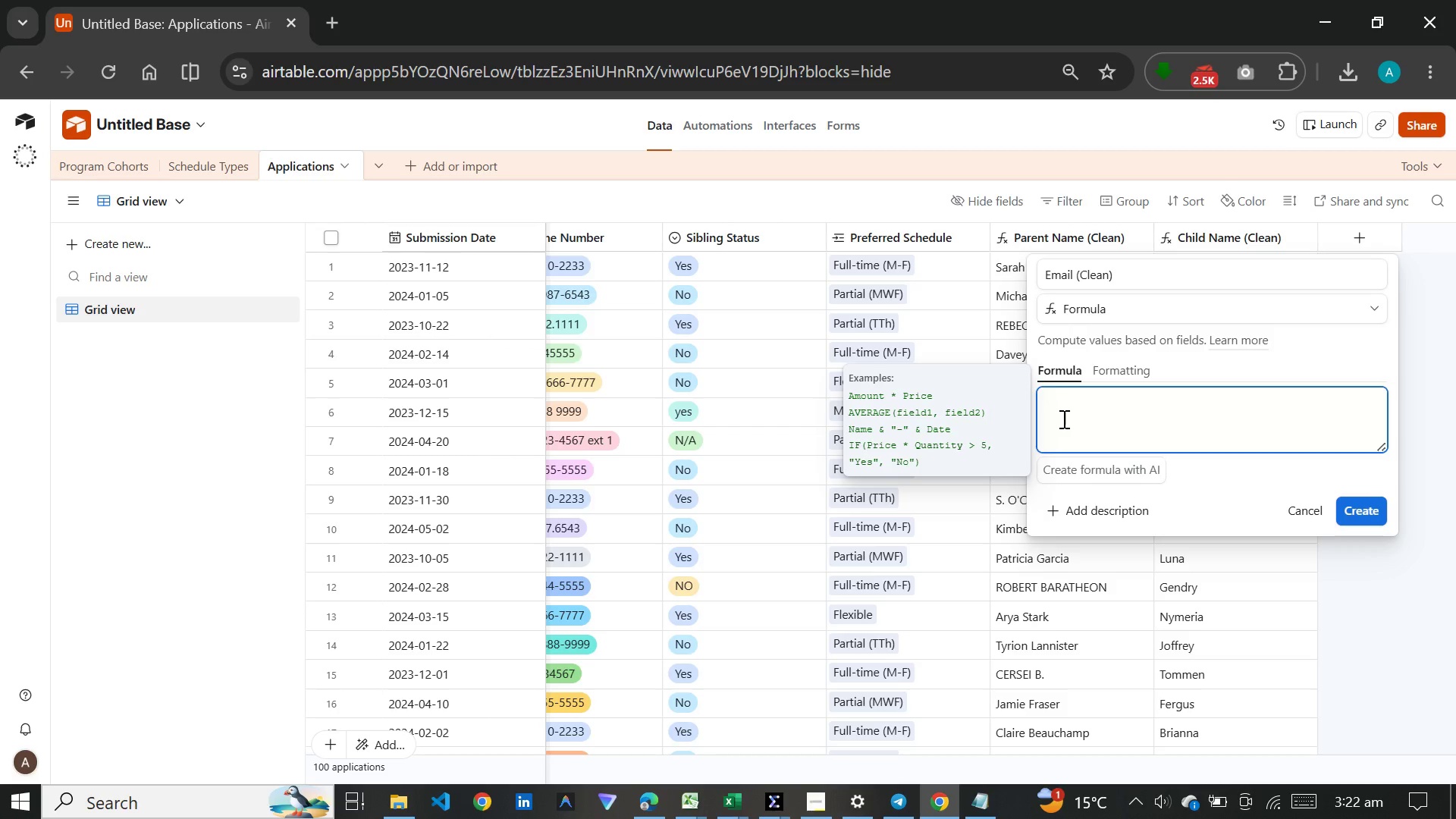 
key(Meta+V)
 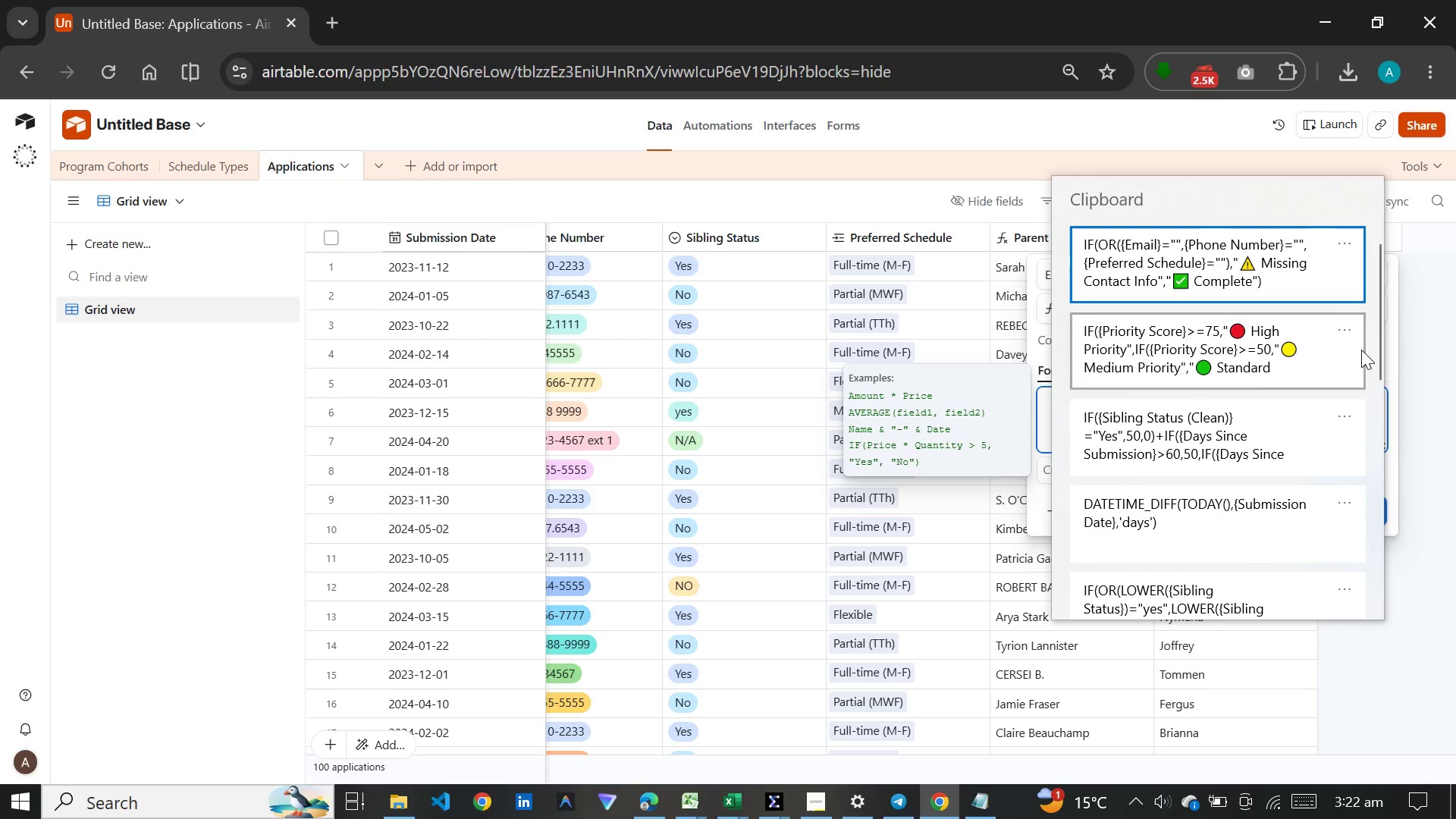 
left_click([1373, 339])
 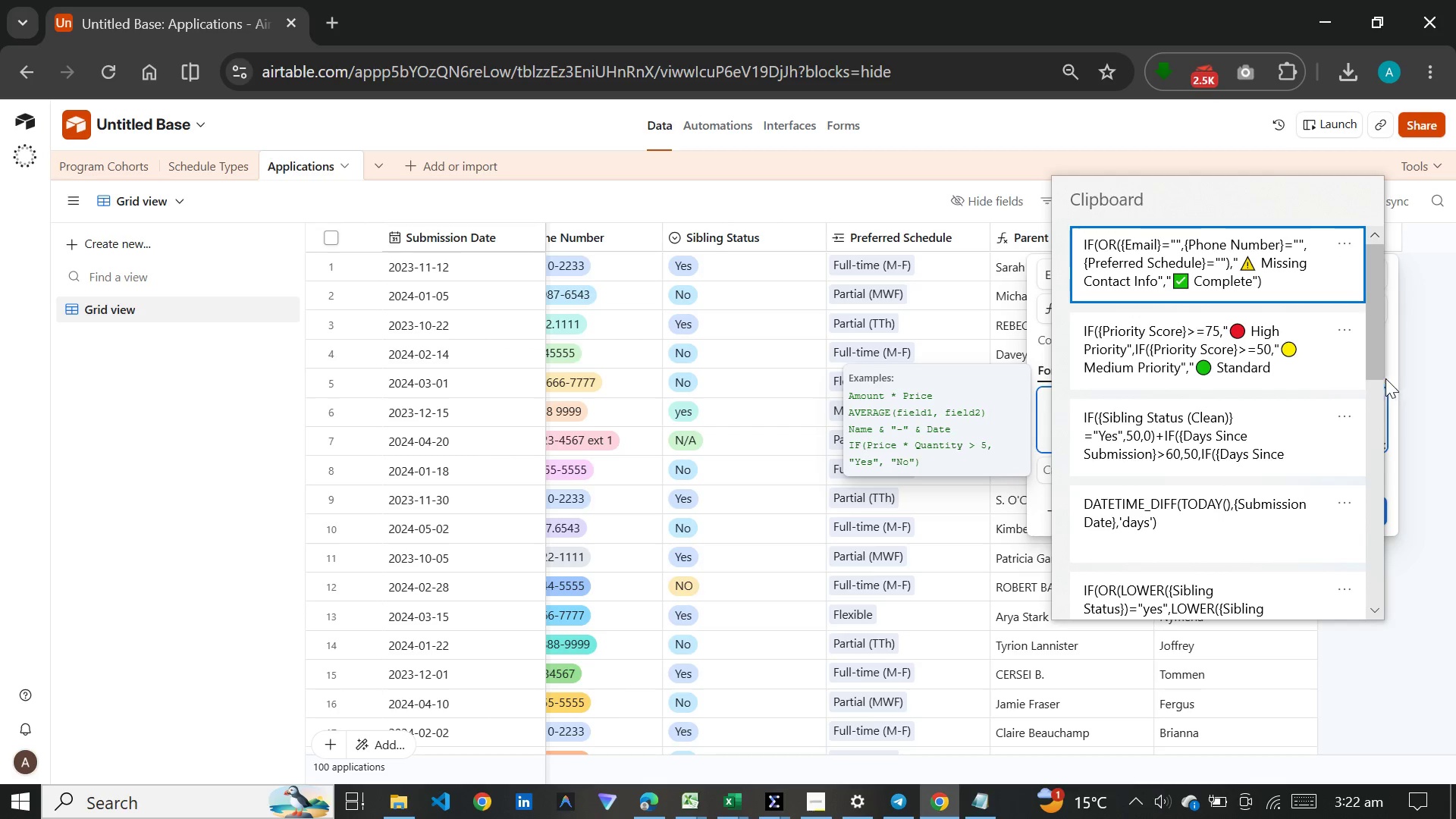 
left_click_drag(start_coordinate=[1376, 359], to_coordinate=[1400, 592])
 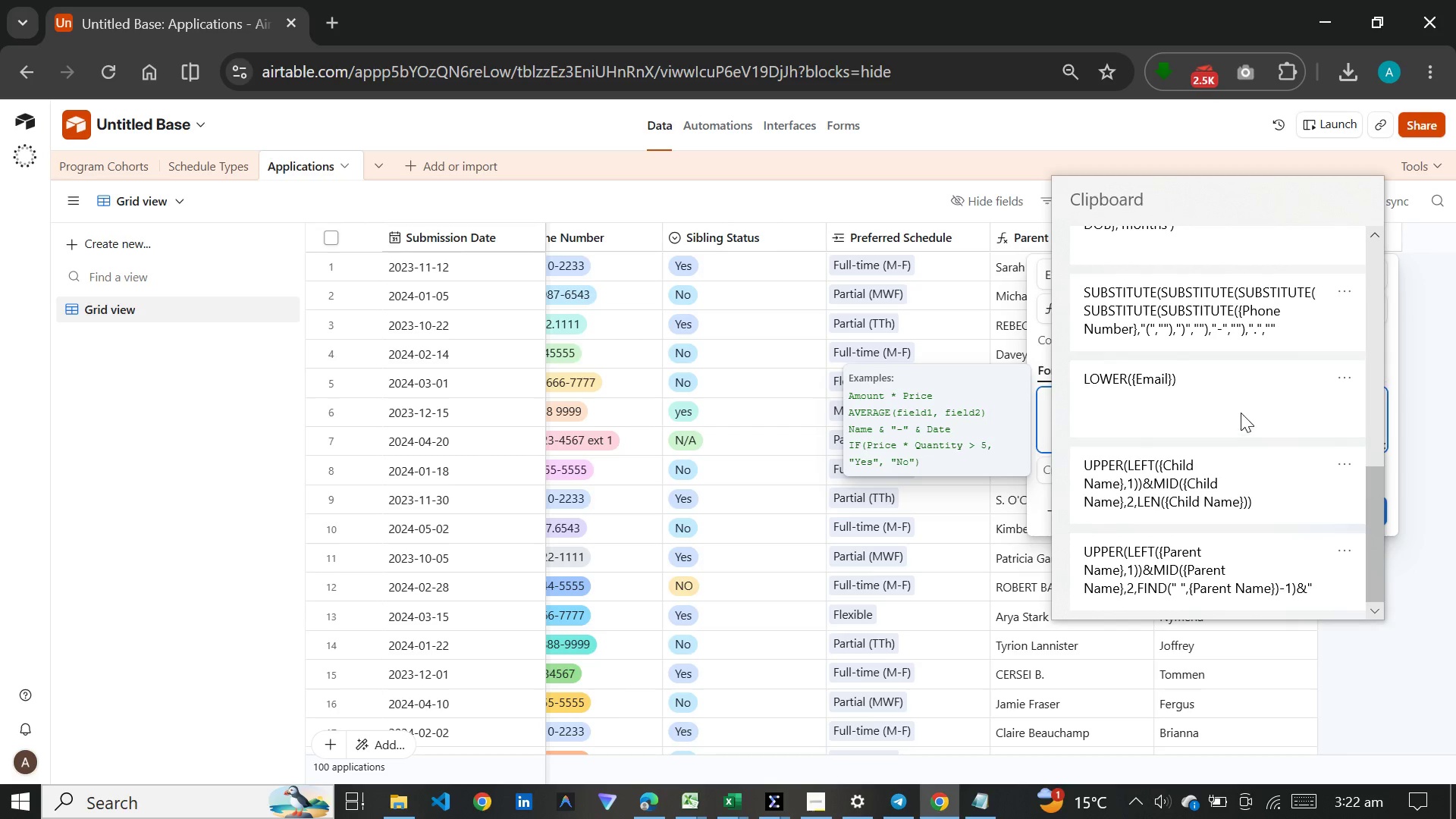 
key(Control+ControlLeft)
 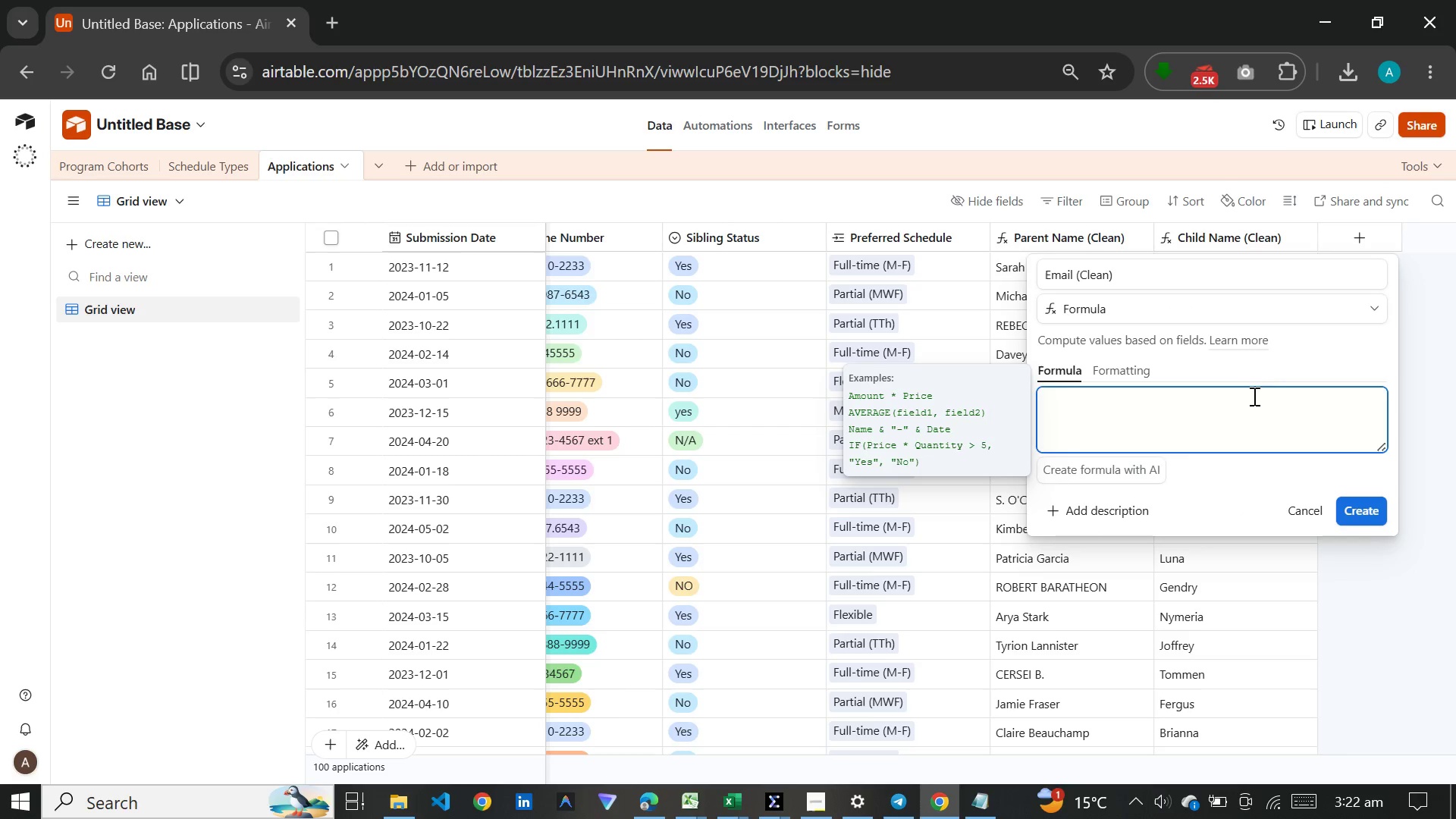 
left_click([1357, 530])
 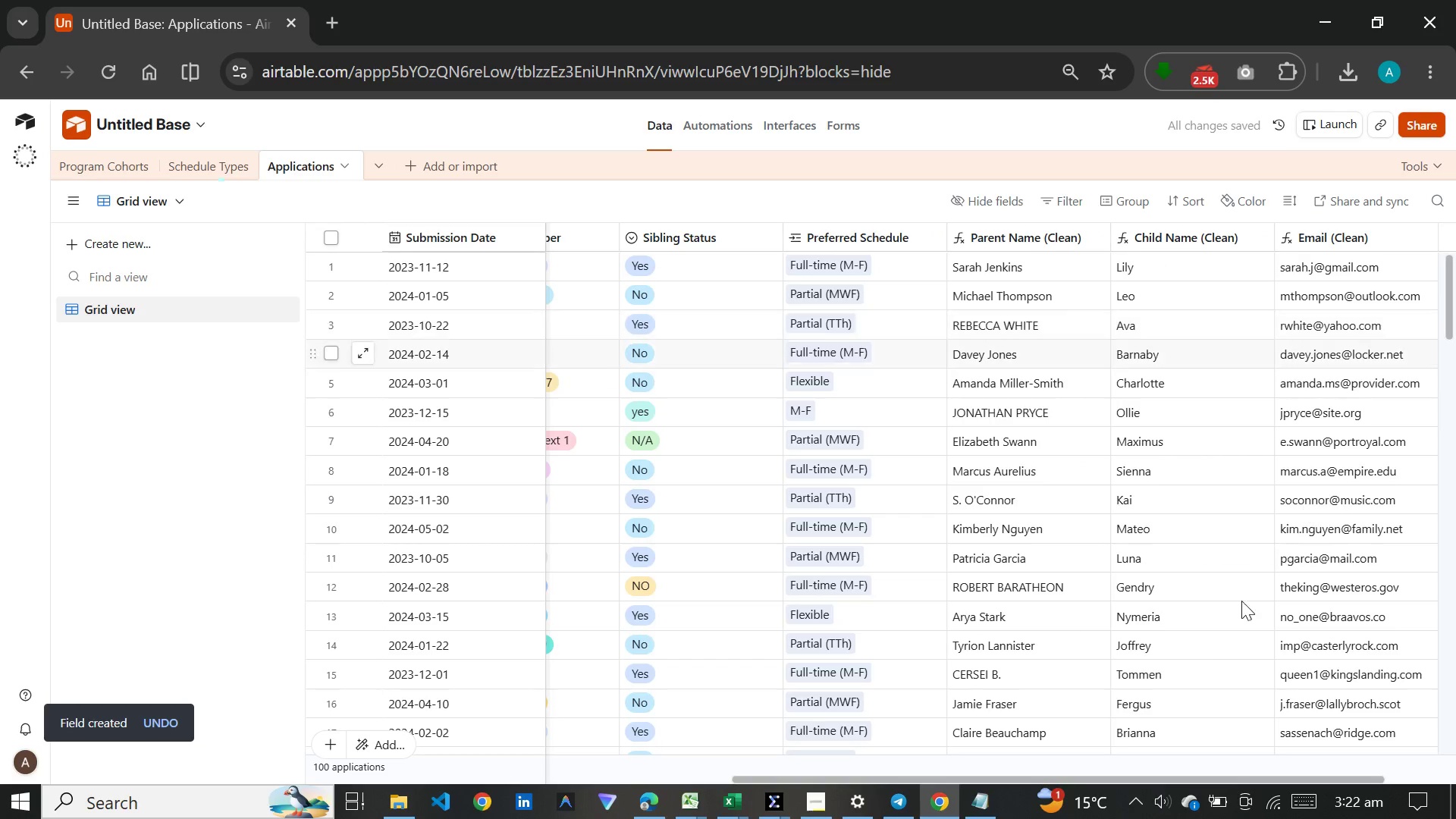 
left_click_drag(start_coordinate=[1156, 774], to_coordinate=[1307, 773])
 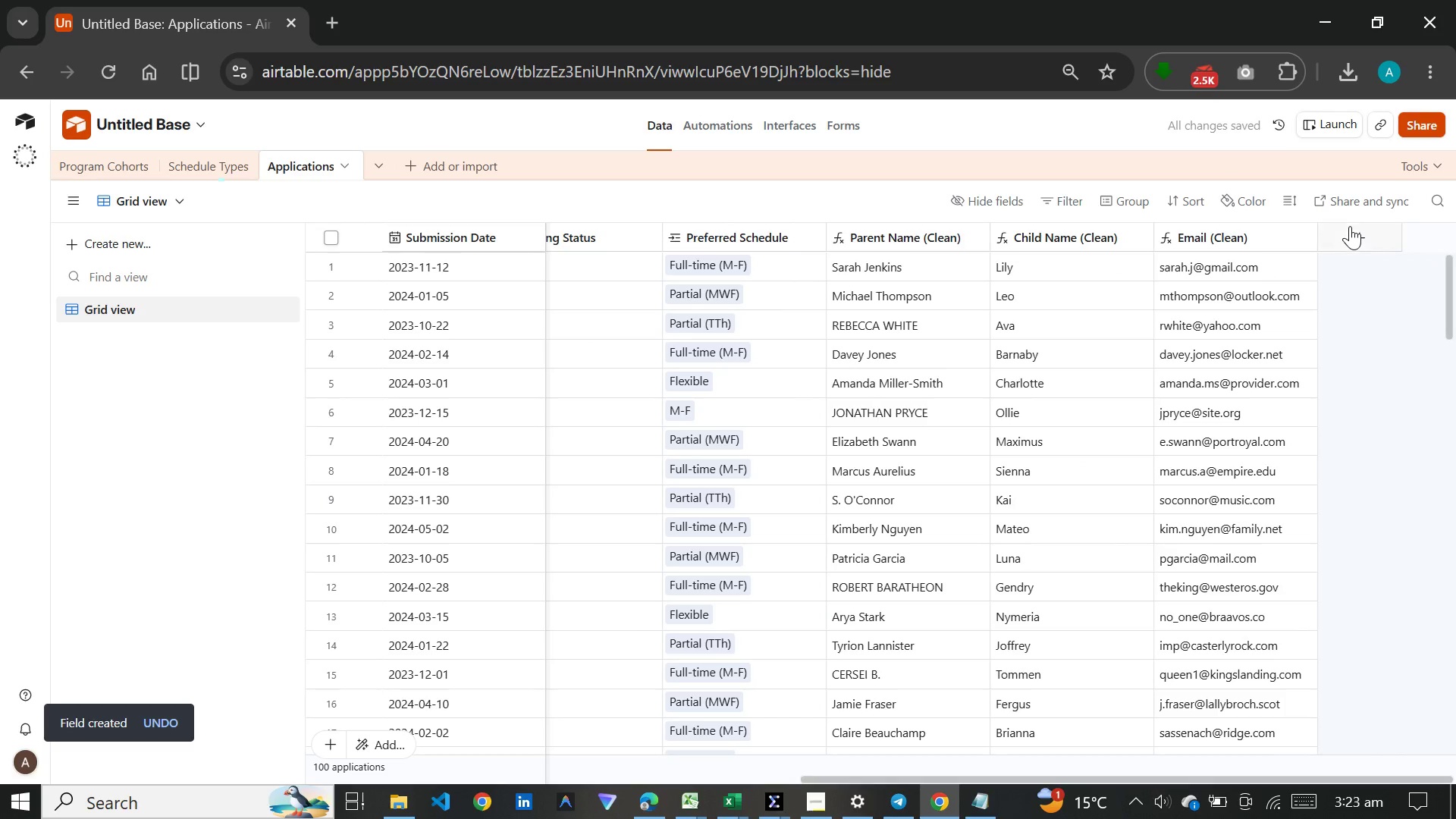 
left_click([1350, 226])
 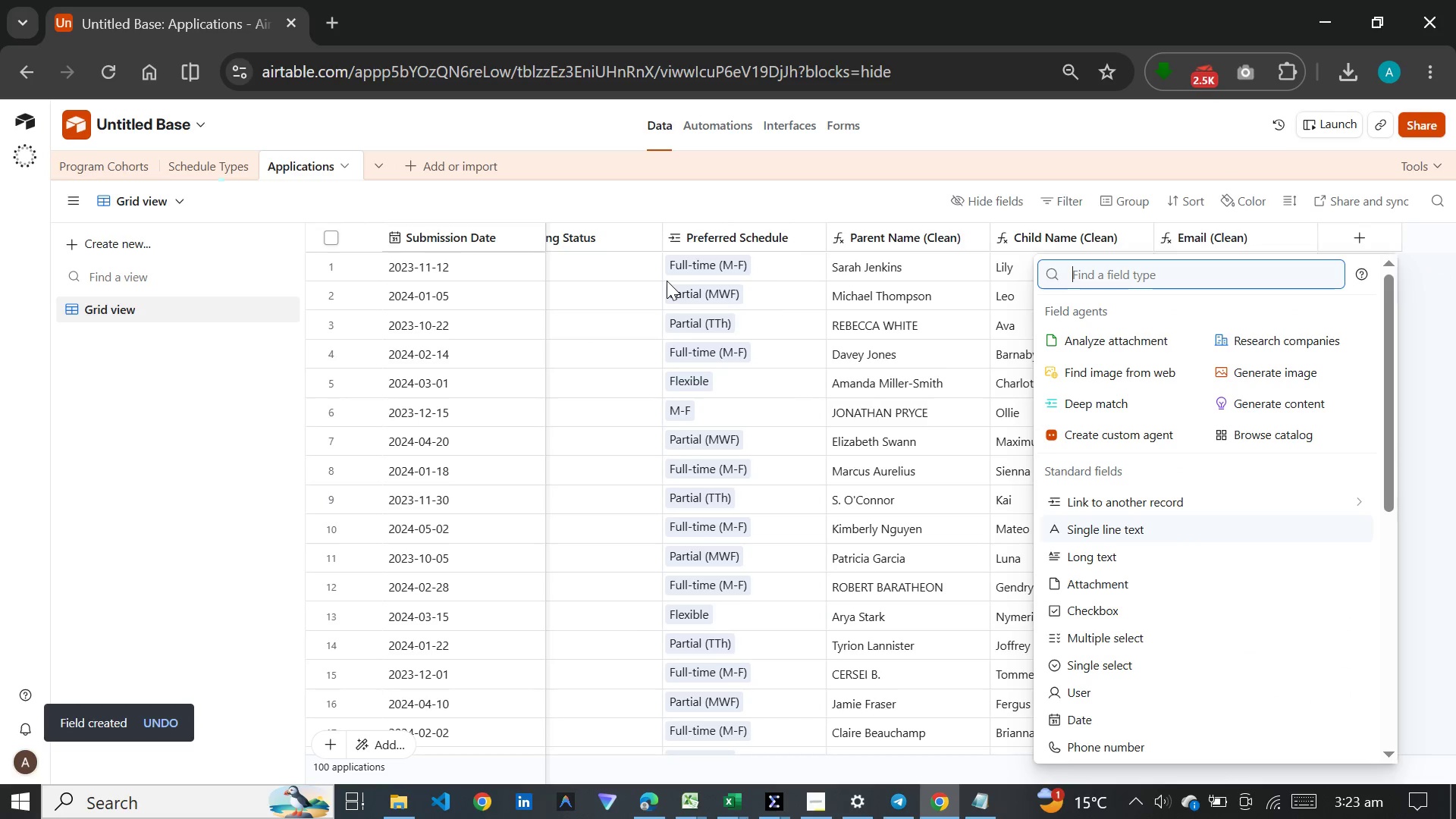 
type(for)
 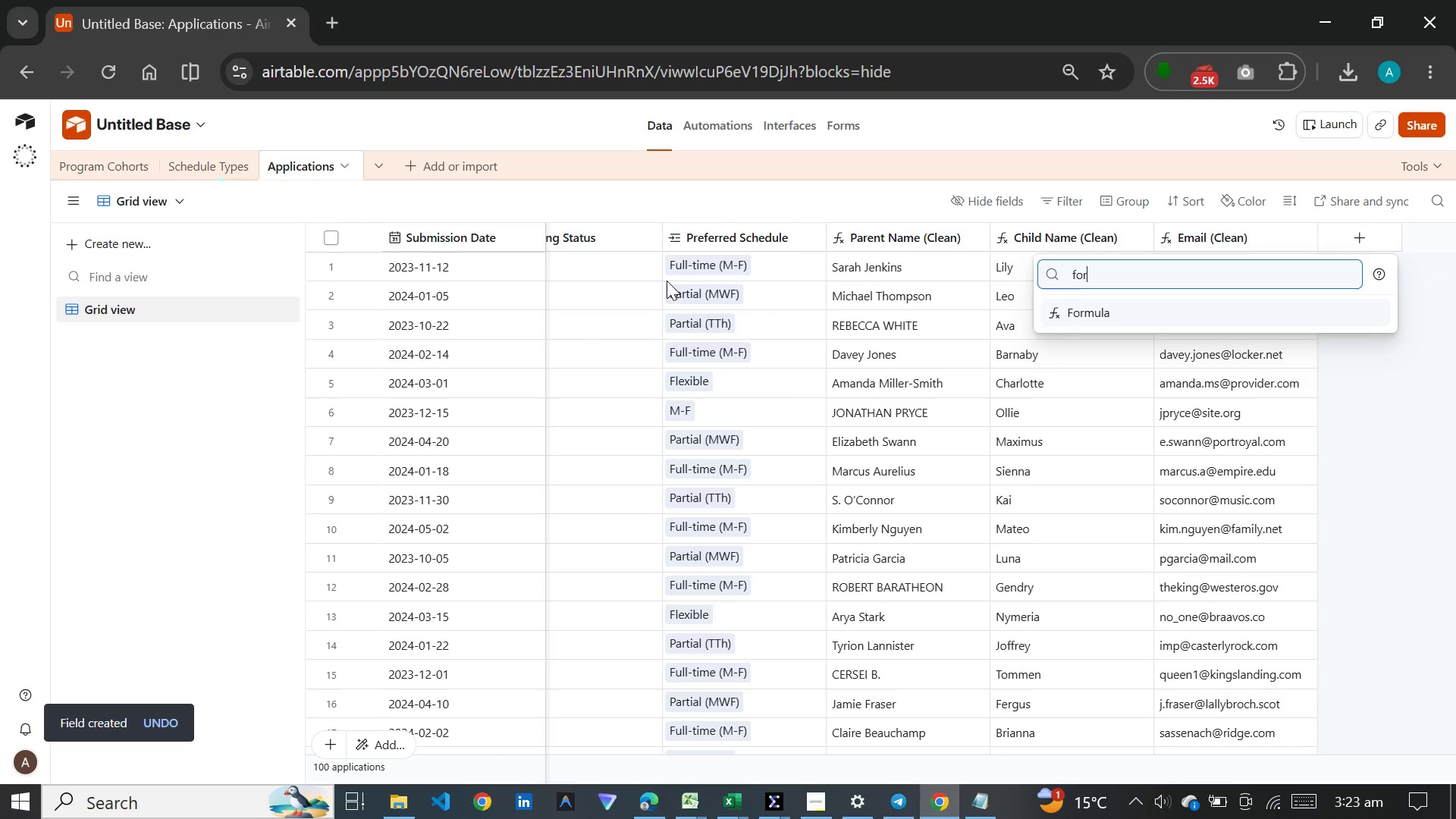 
key(Enter)
 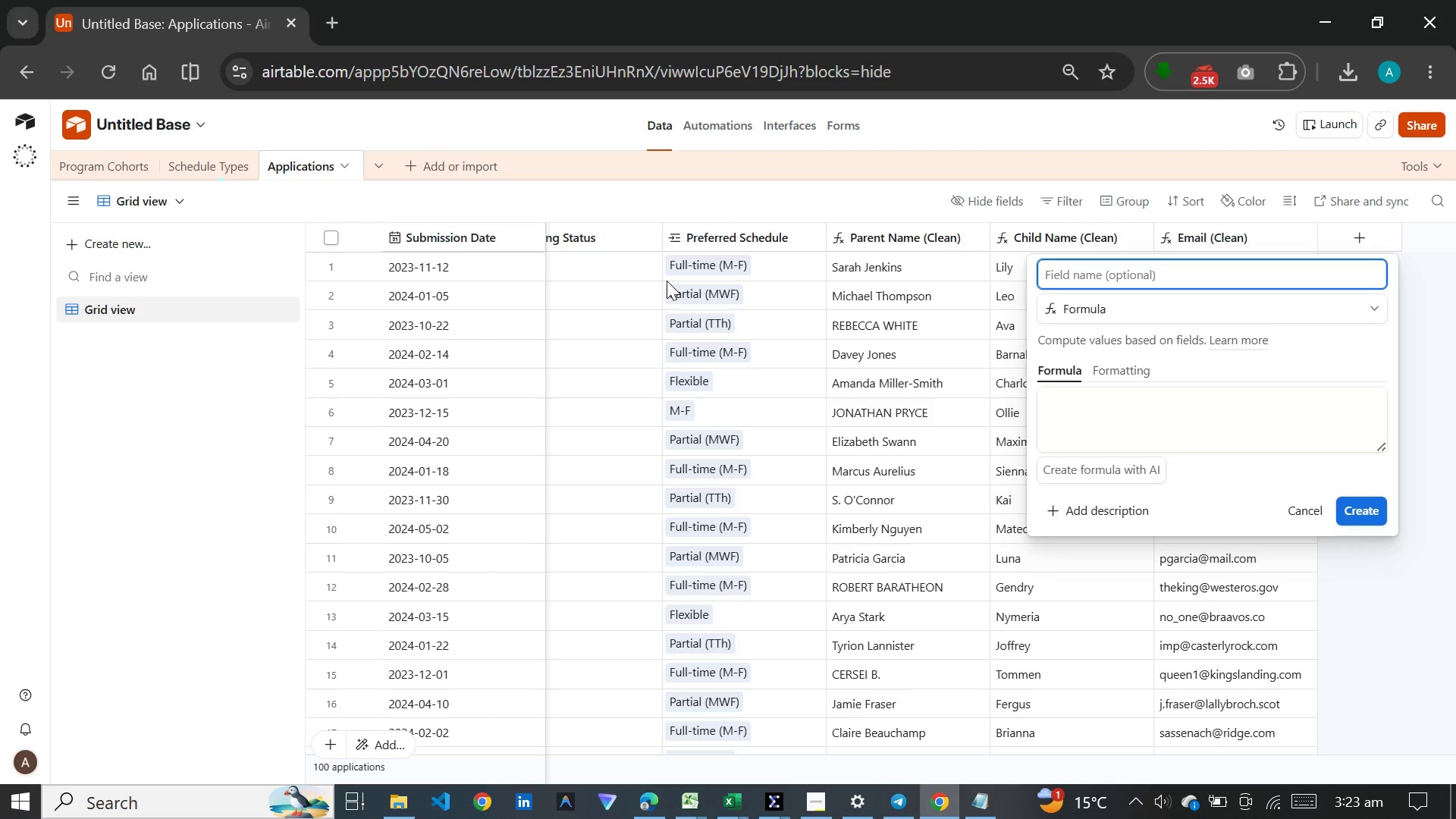 
wait(5.8)
 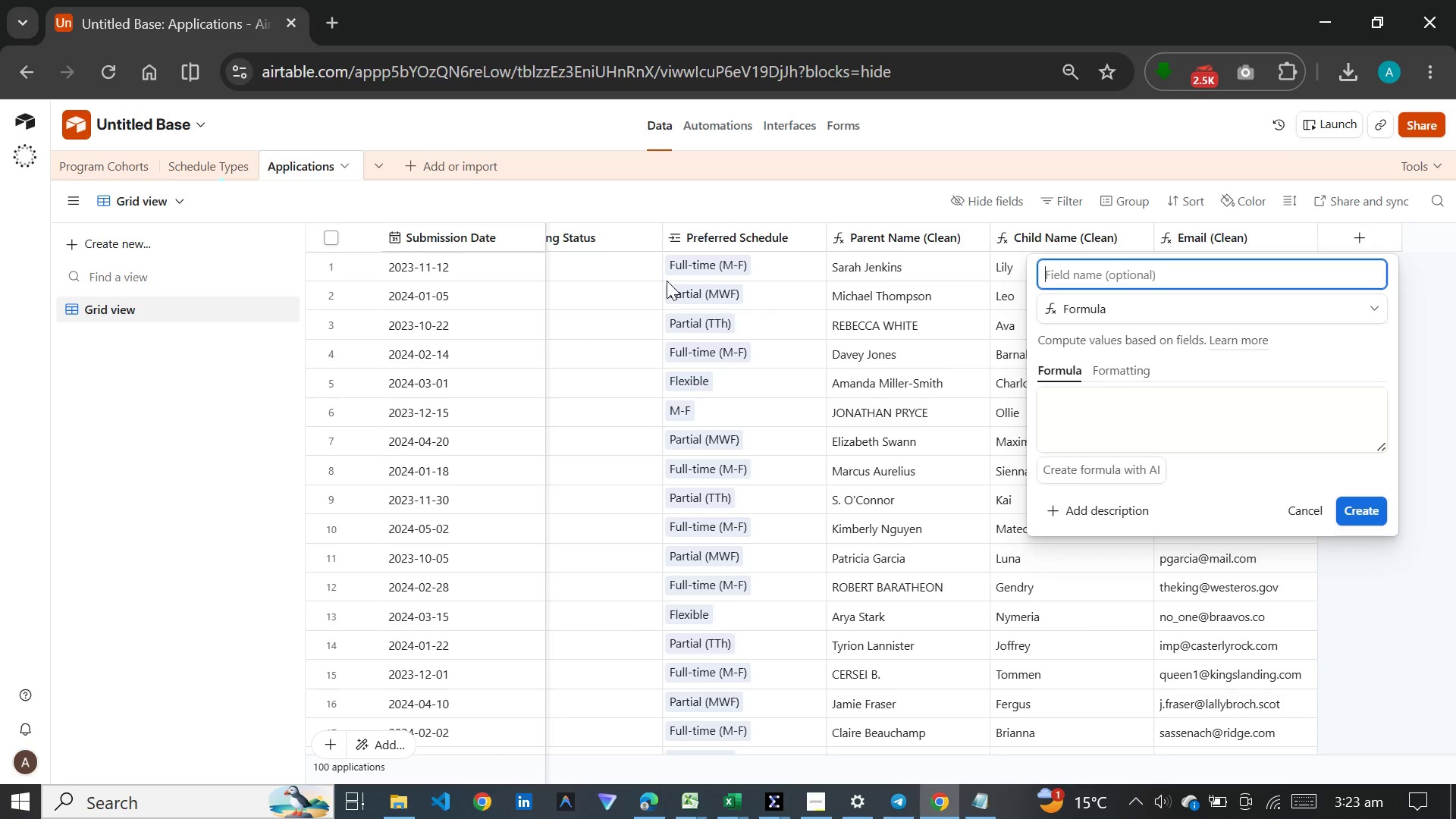 
type(Phonr)
key(Backspace)
type(e ())
 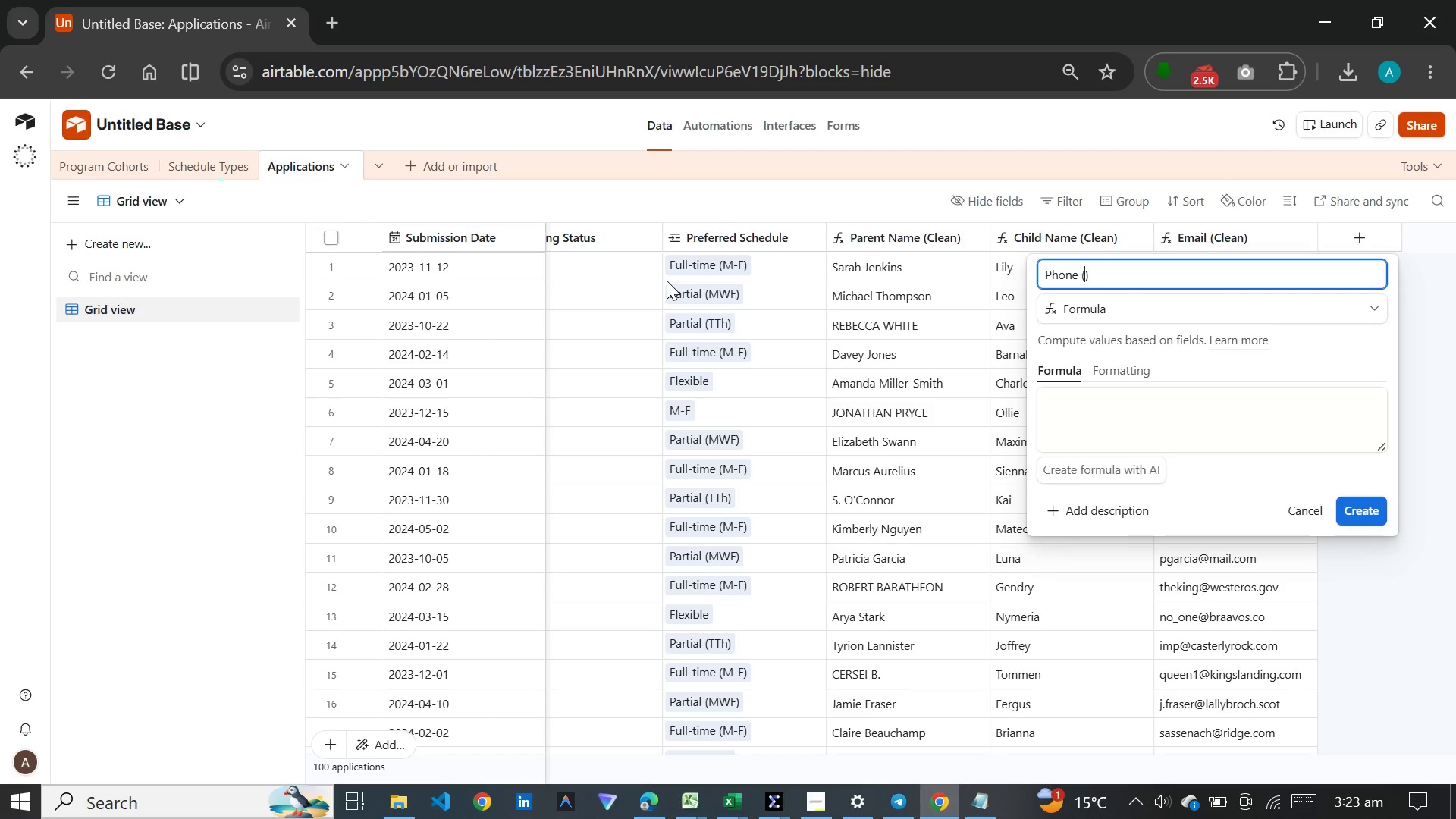 
 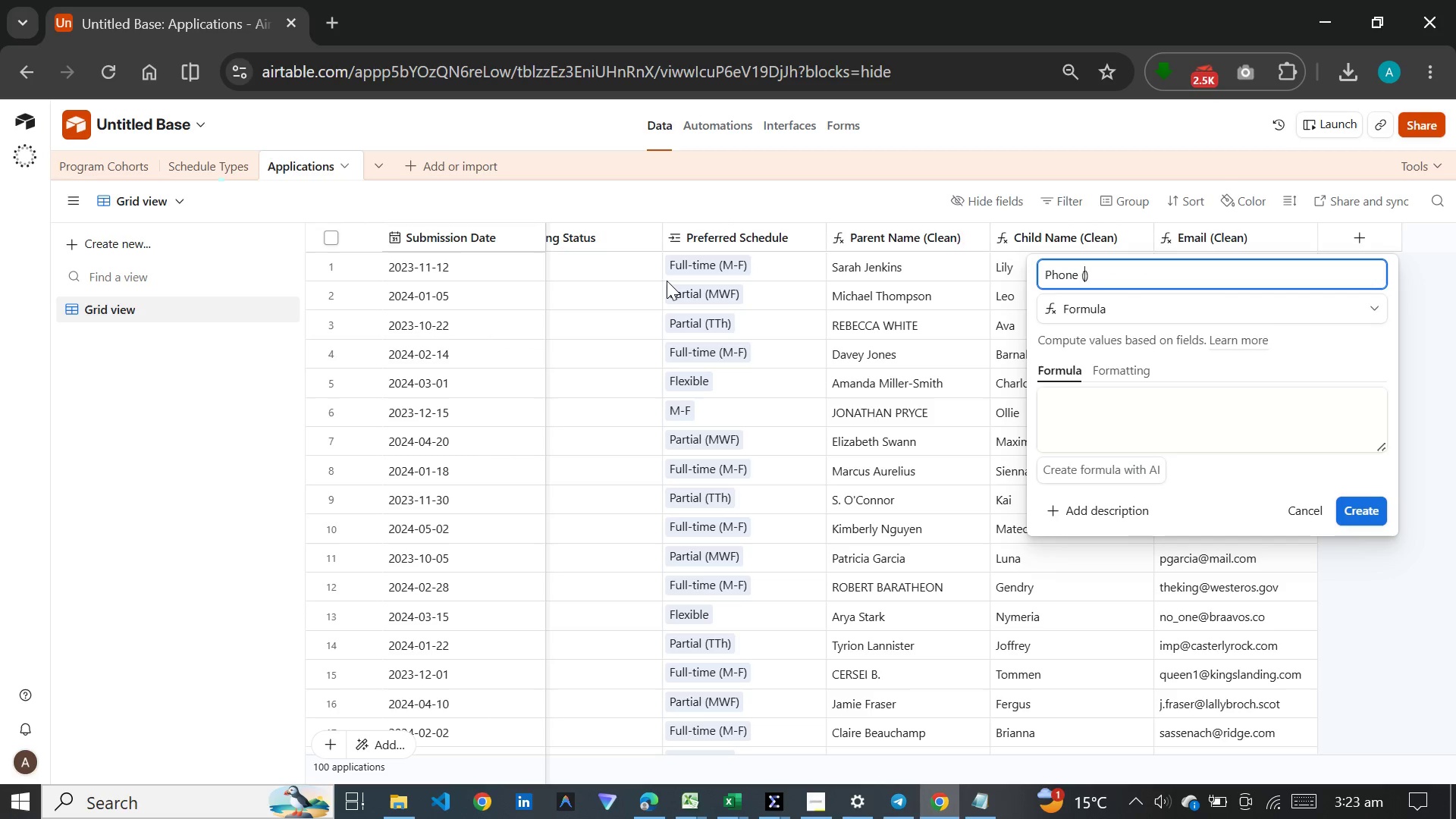 
key(ArrowLeft)
 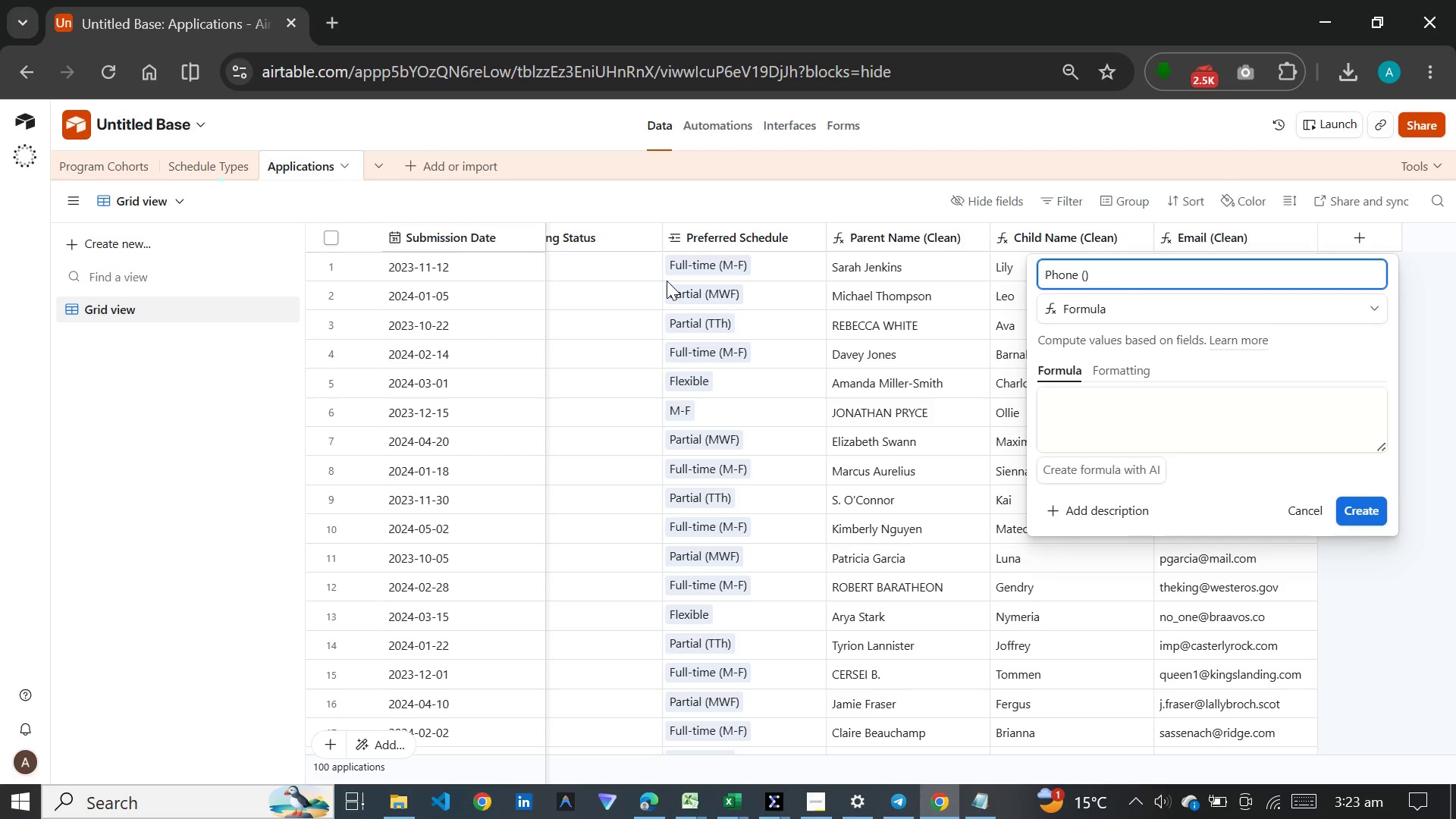 
type(Clean)
 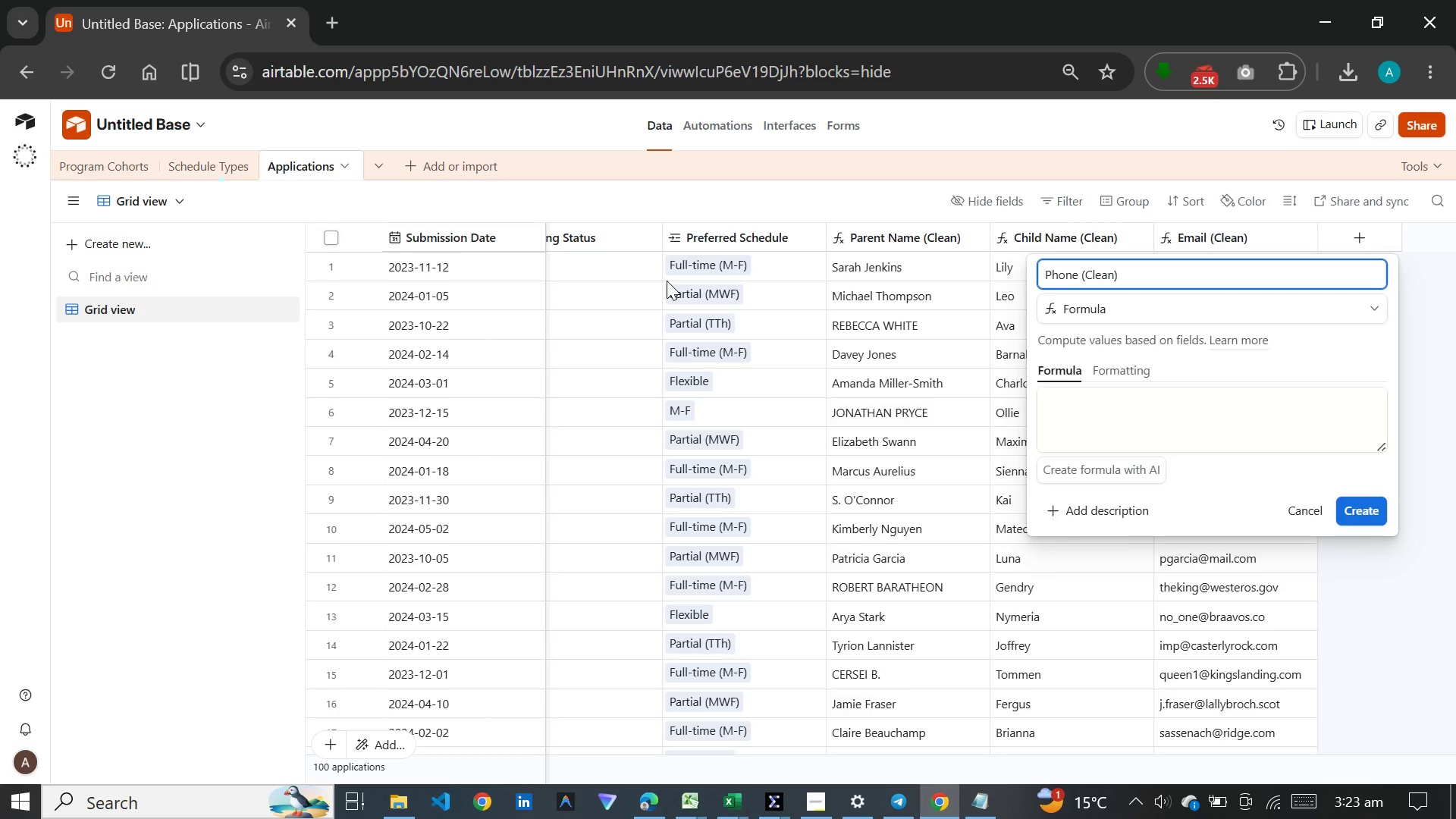 
key(ArrowRight)
 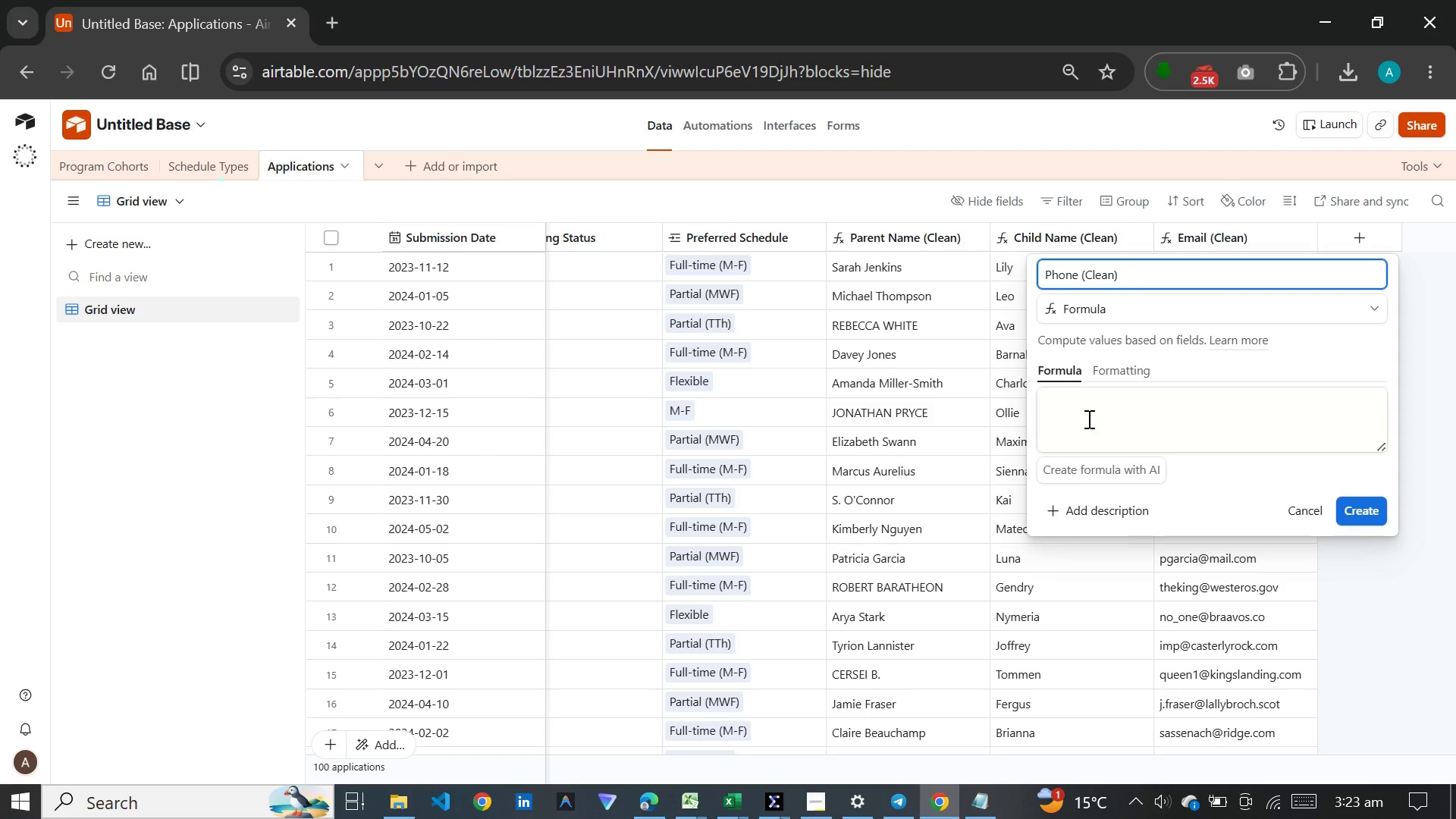 
key(Meta+V)
 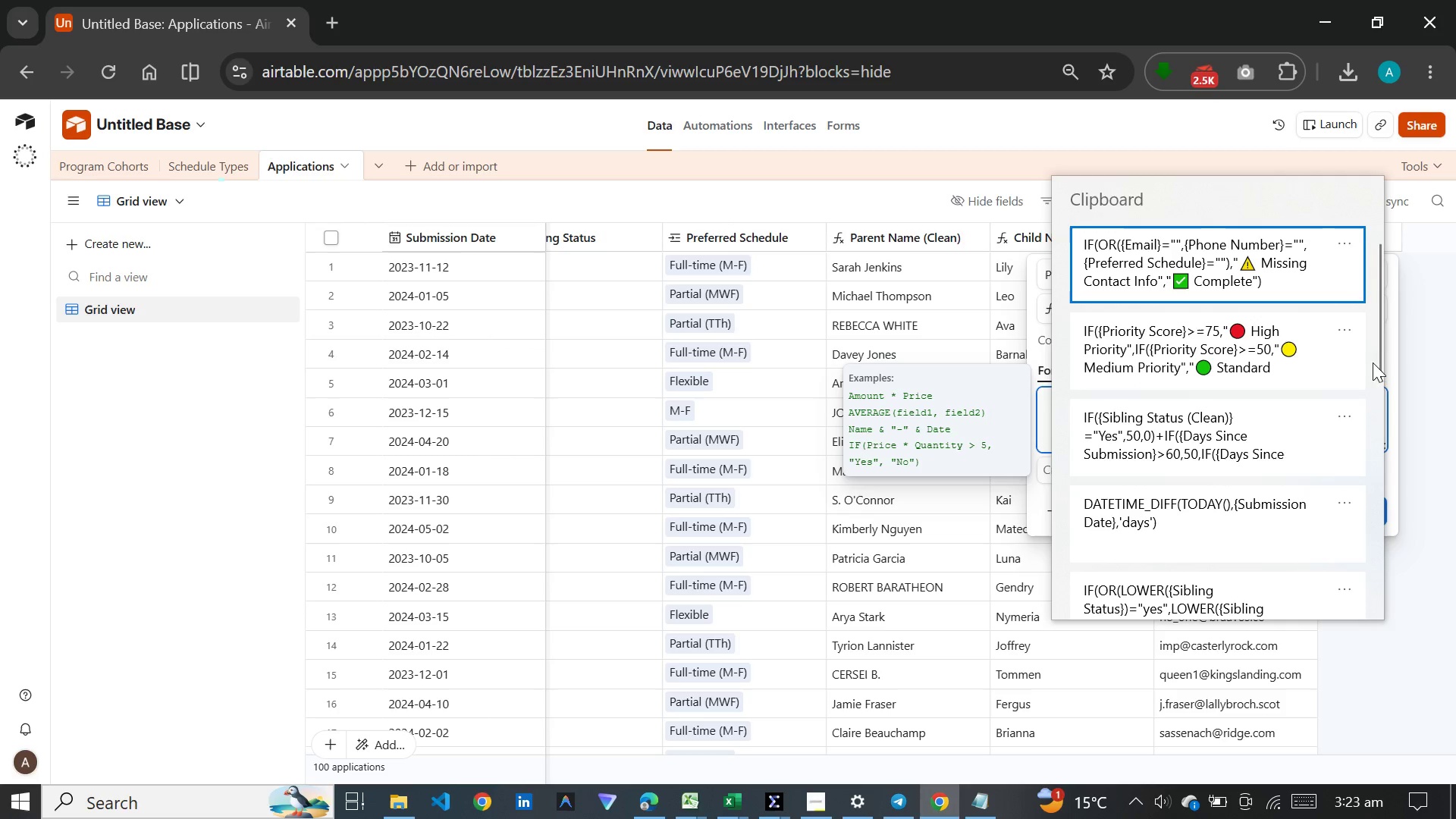 
left_click([1375, 339])
 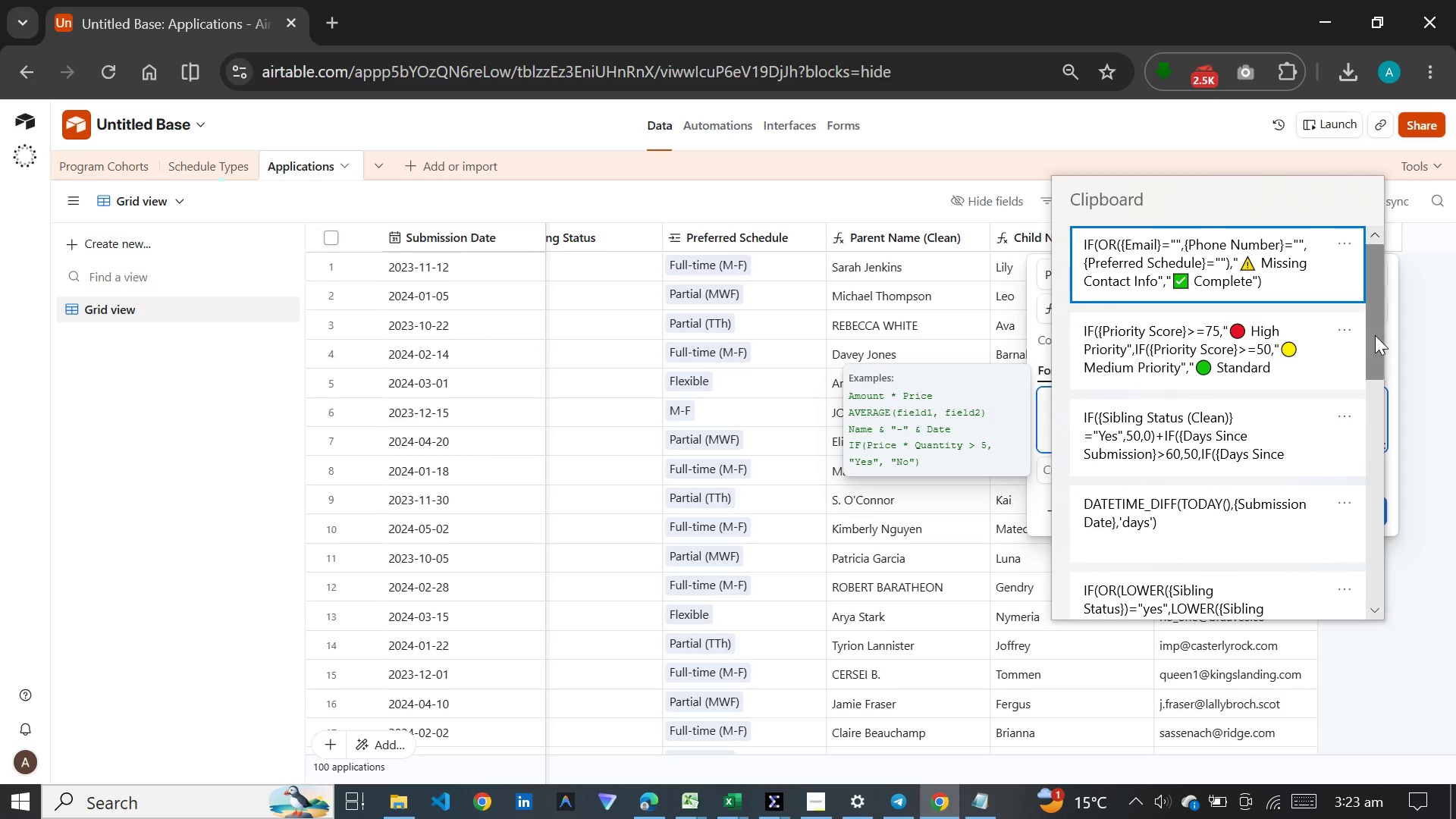 
left_click_drag(start_coordinate=[1375, 335], to_coordinate=[1375, 566])
 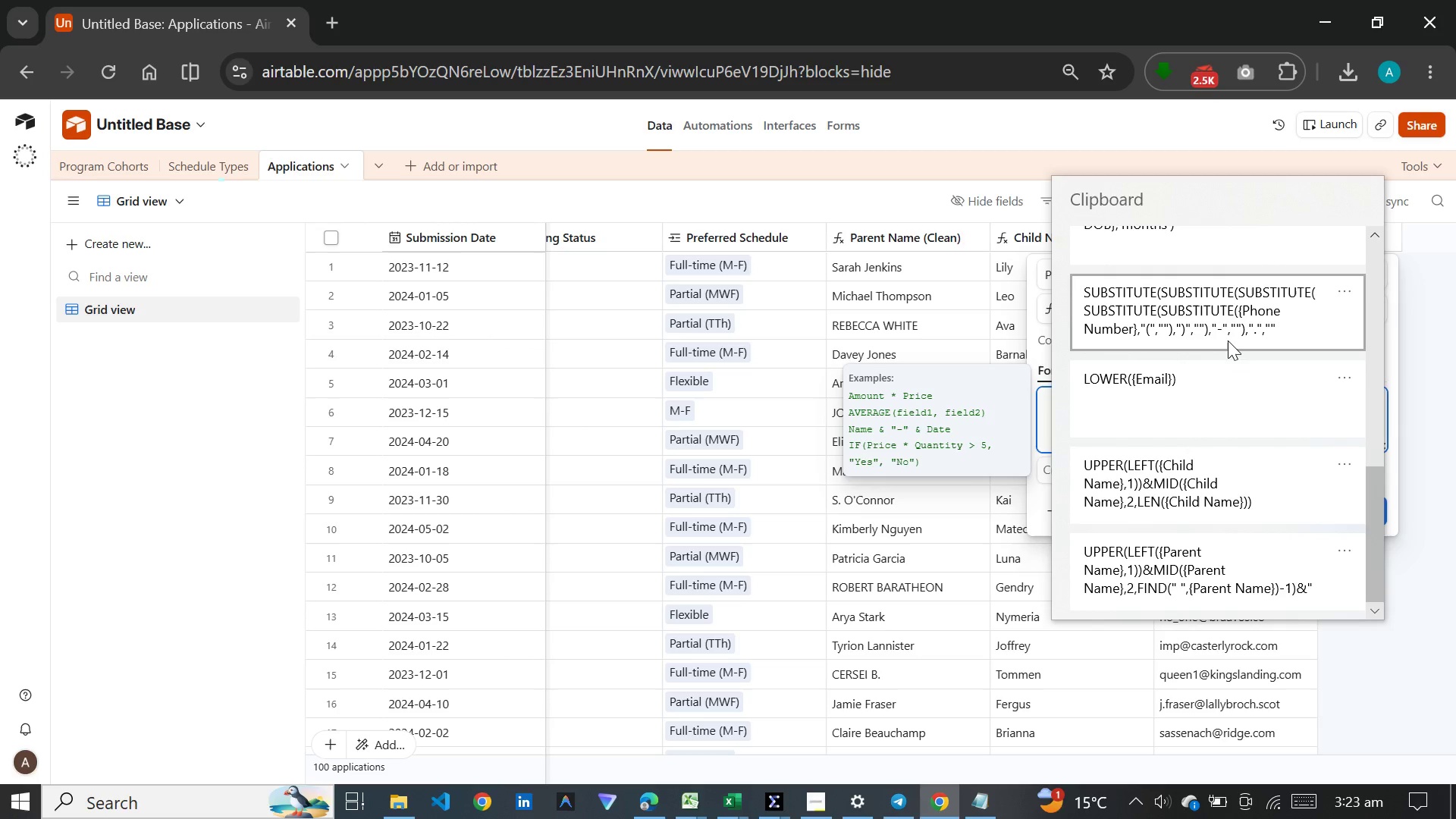 
left_click([1229, 337])
 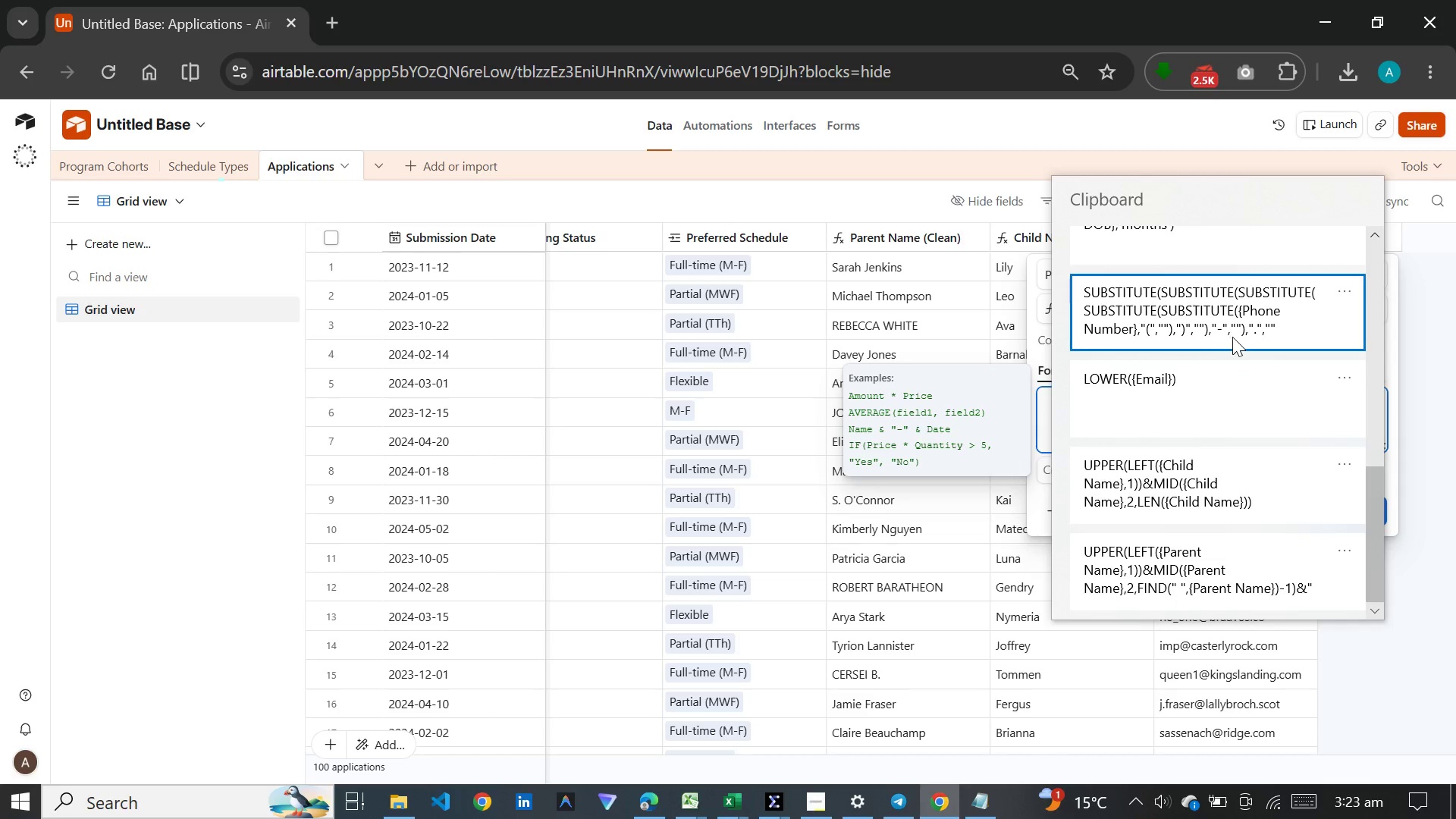 
key(Control+ControlLeft)
 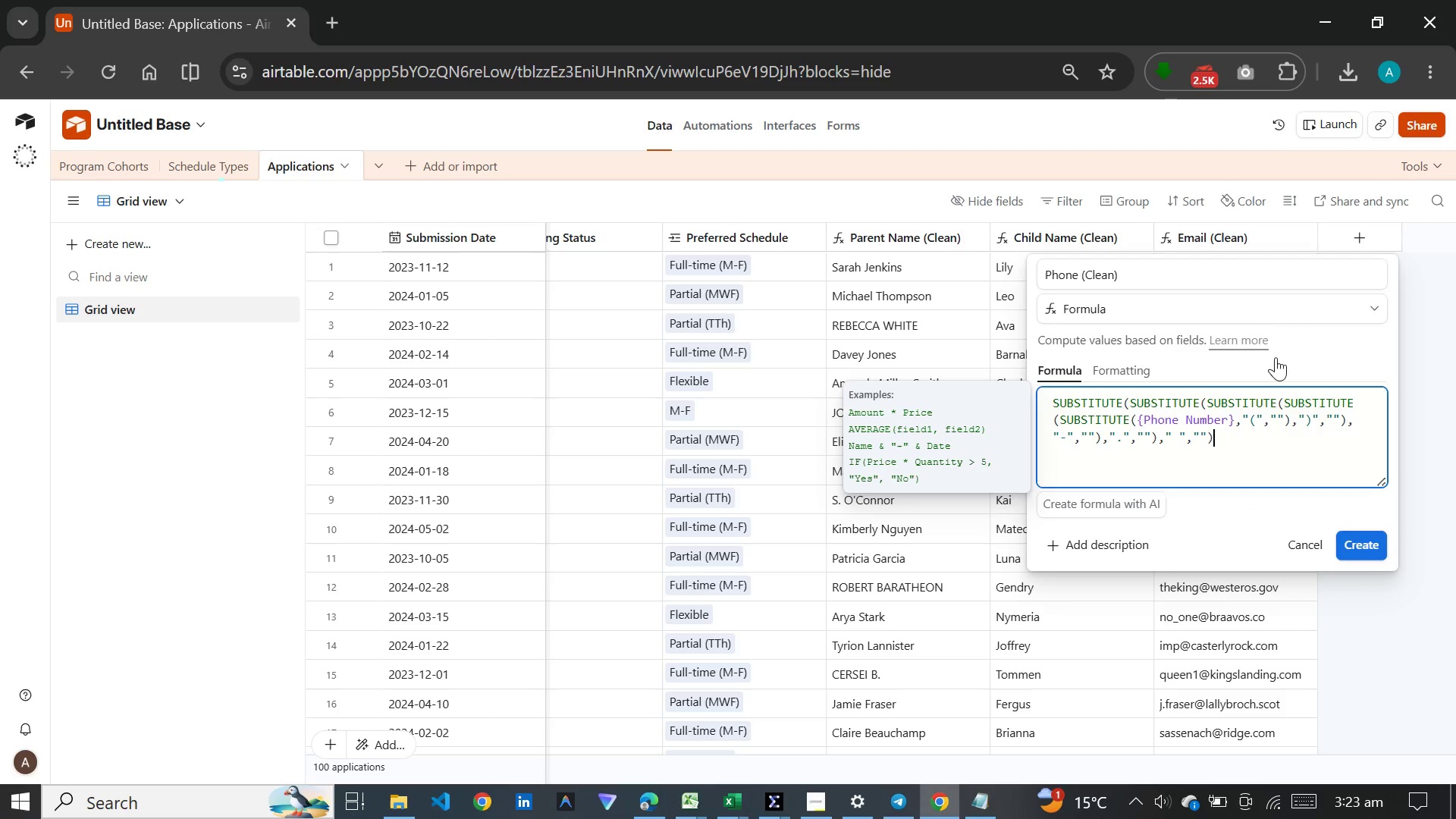 
left_click([1358, 565])
 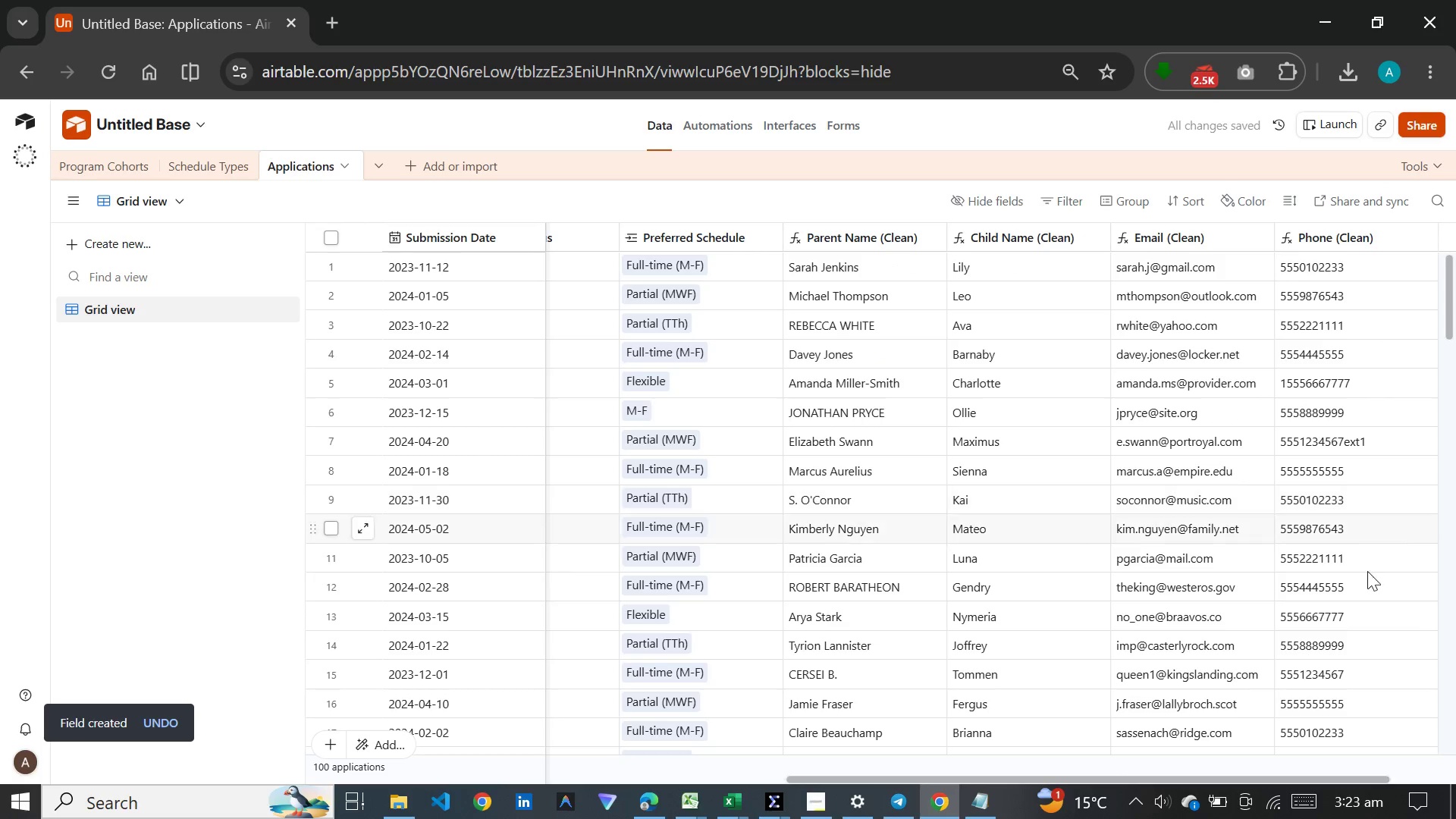 
wait(5.64)
 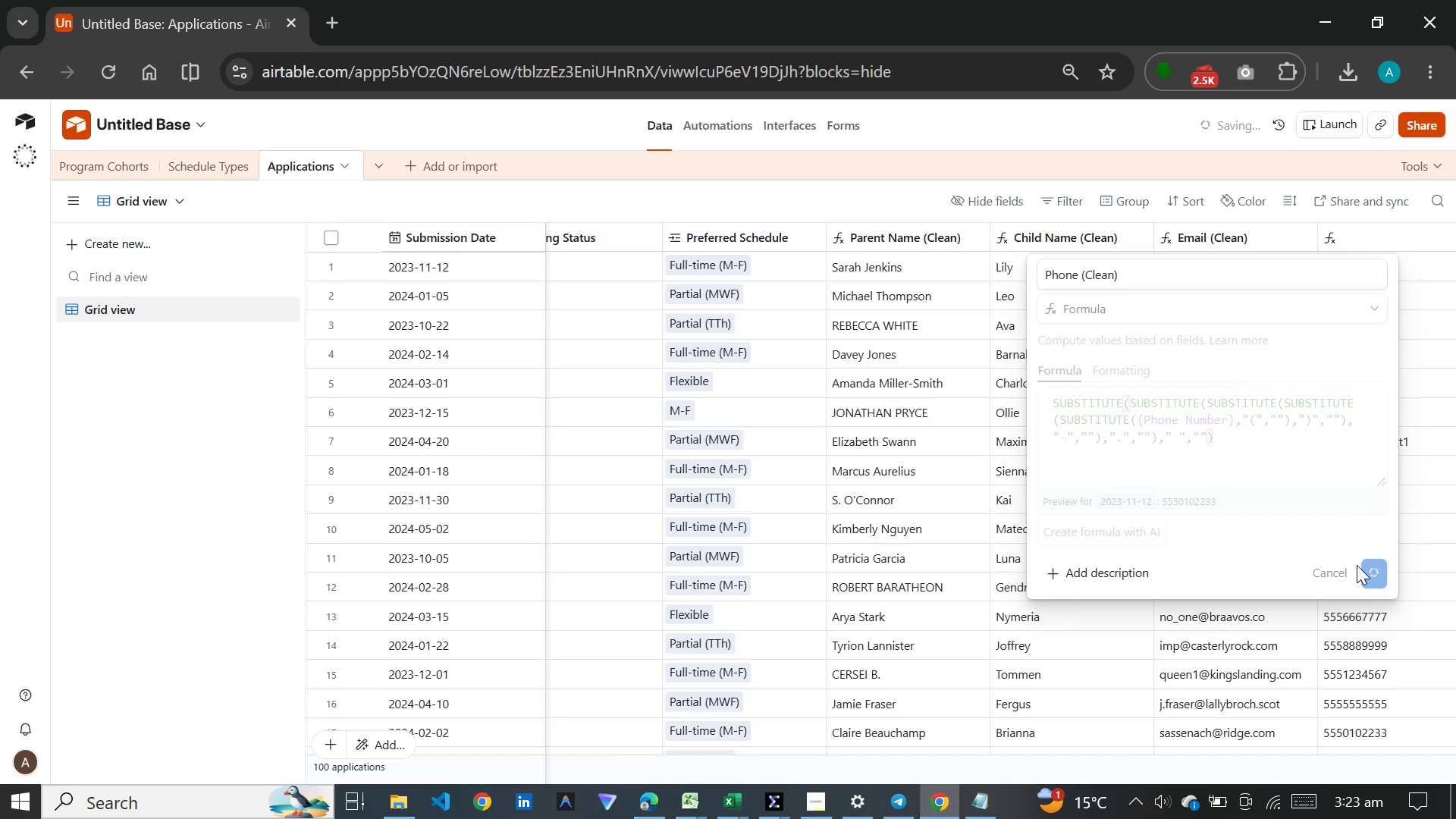 
left_click_drag(start_coordinate=[1305, 780], to_coordinate=[1376, 780])
 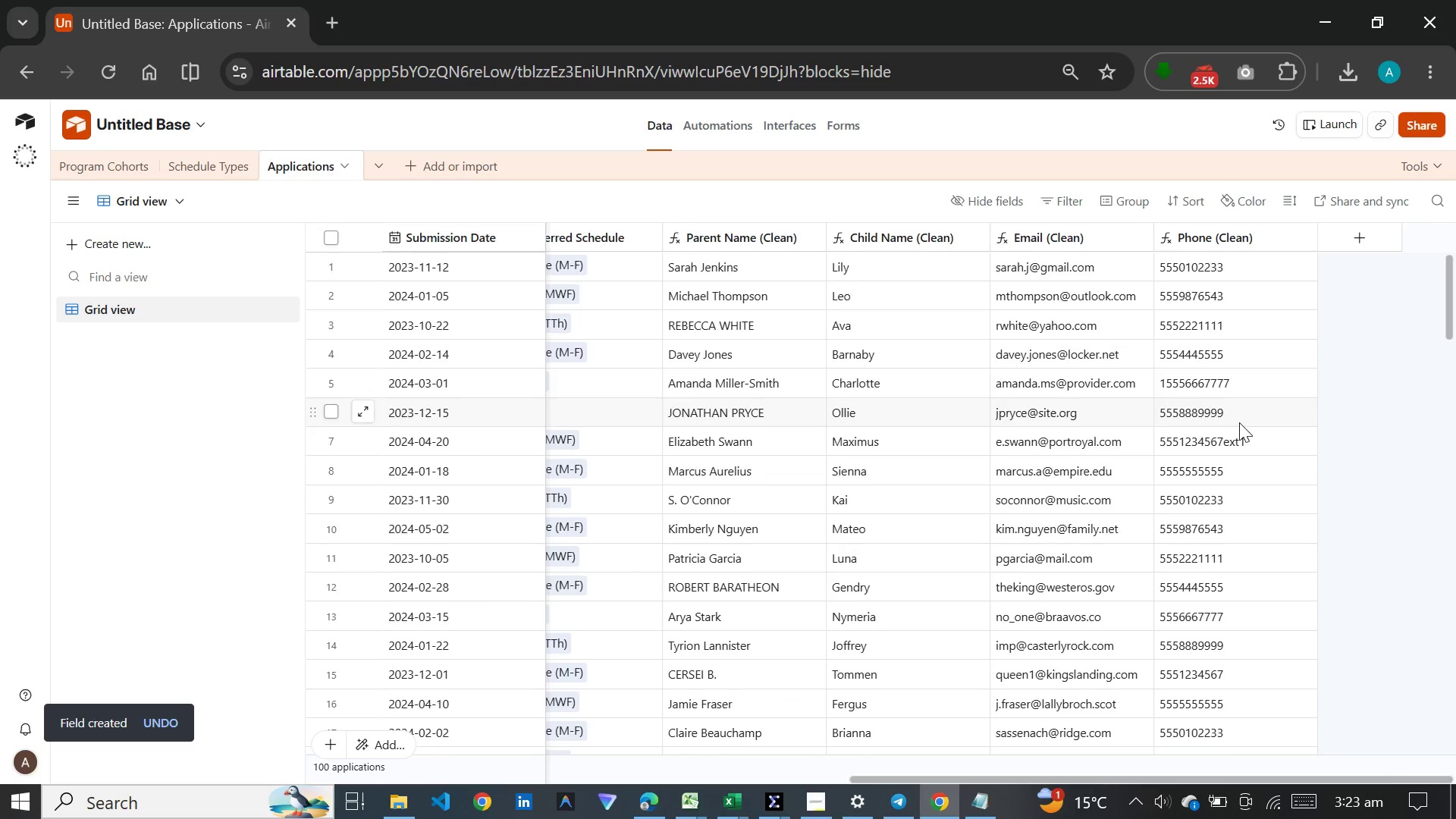 
scroll: coordinate [1206, 504], scroll_direction: down, amount: 49.0
 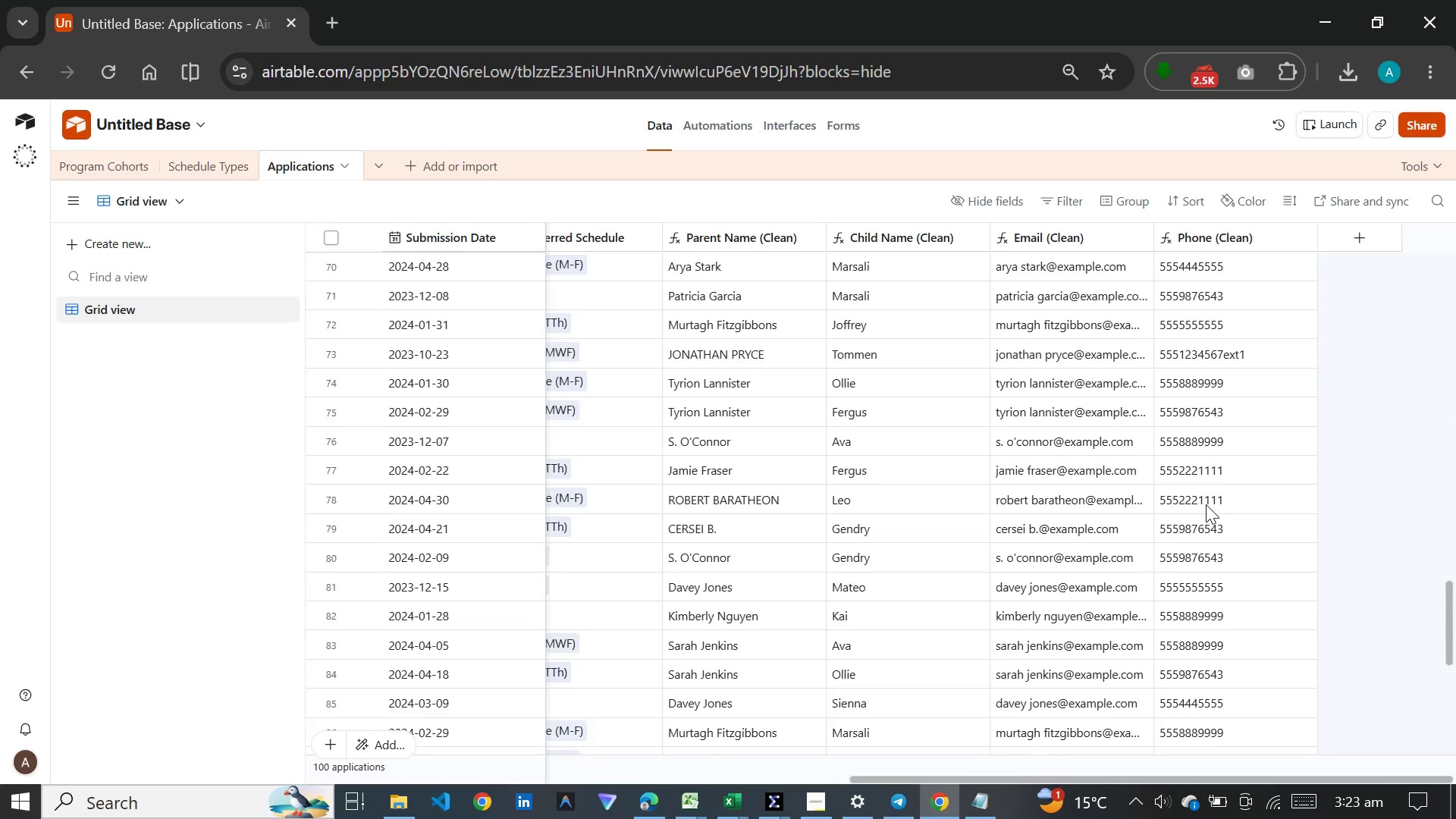 
scroll: coordinate [1206, 504], scroll_direction: up, amount: 63.0
 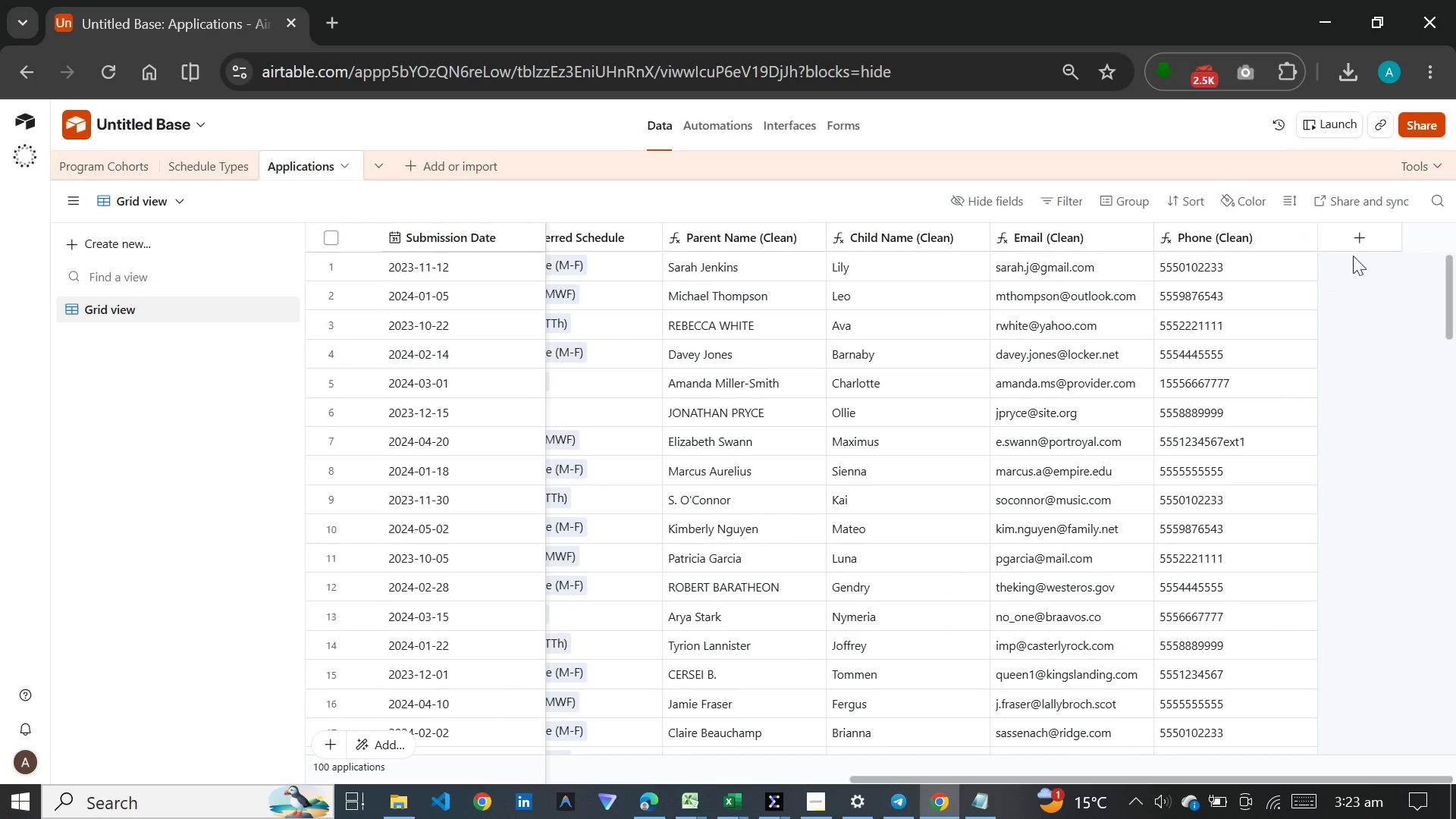 
left_click([1362, 245])
 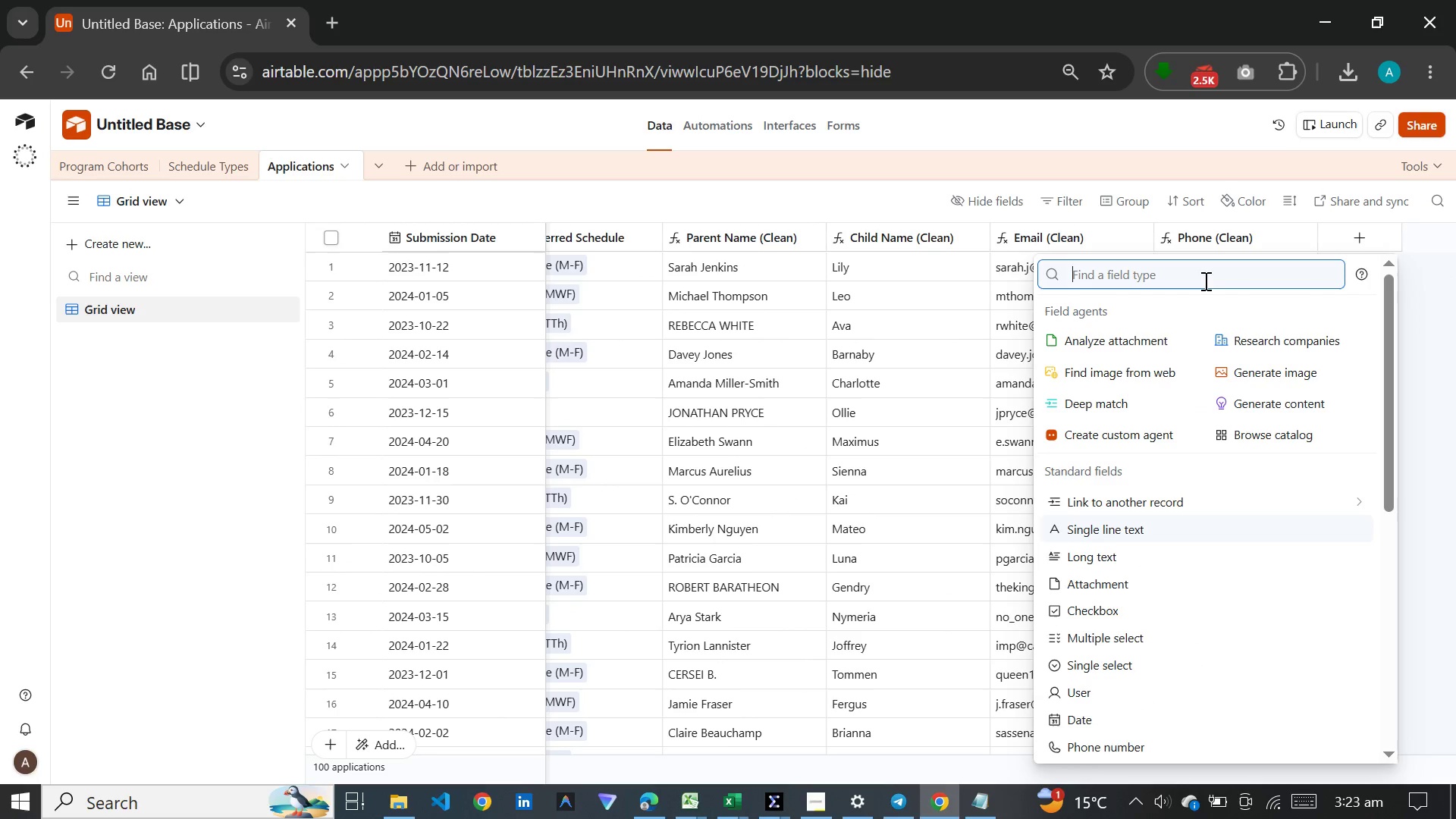 
type(form)
 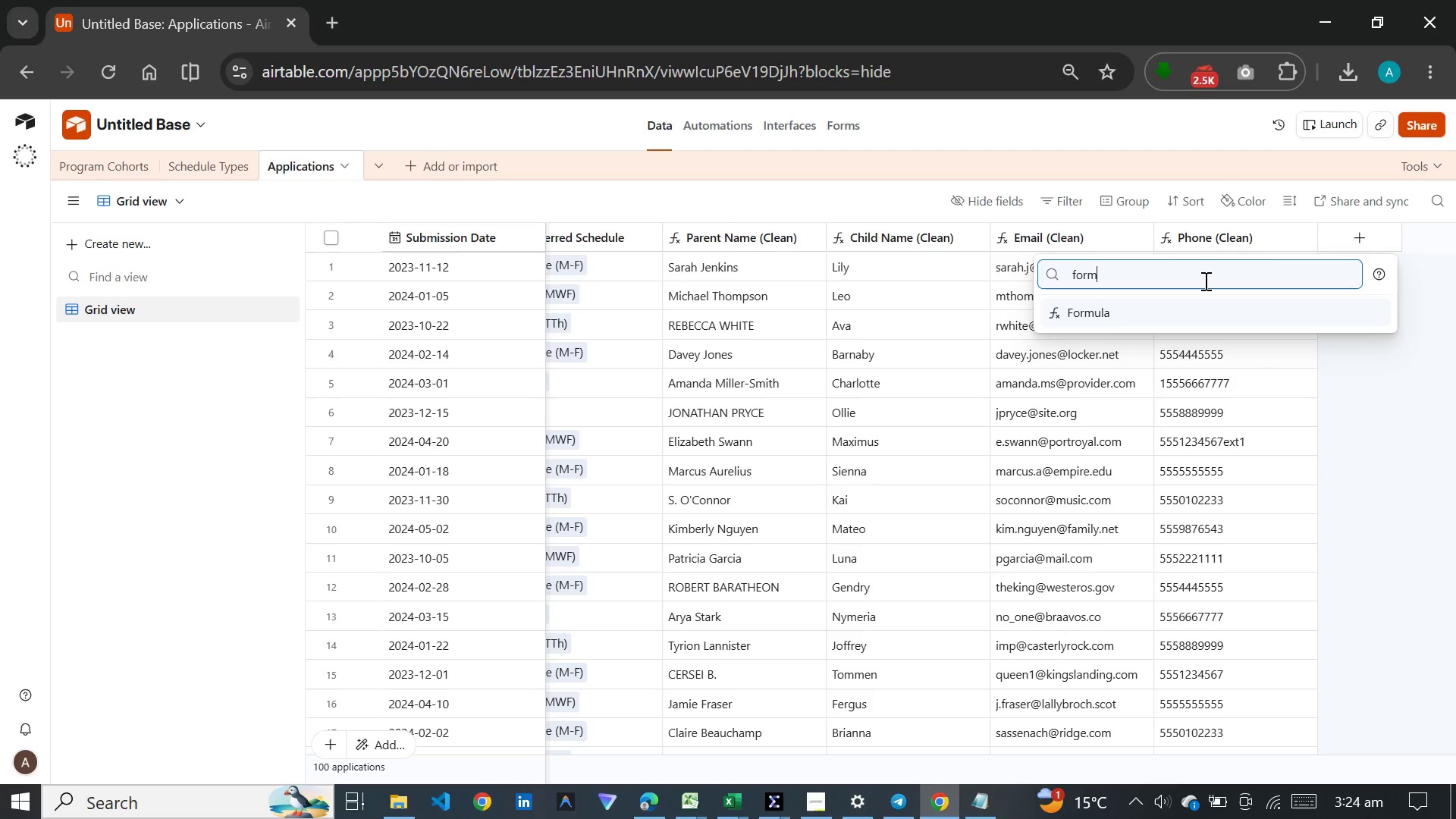 
key(Enter)
 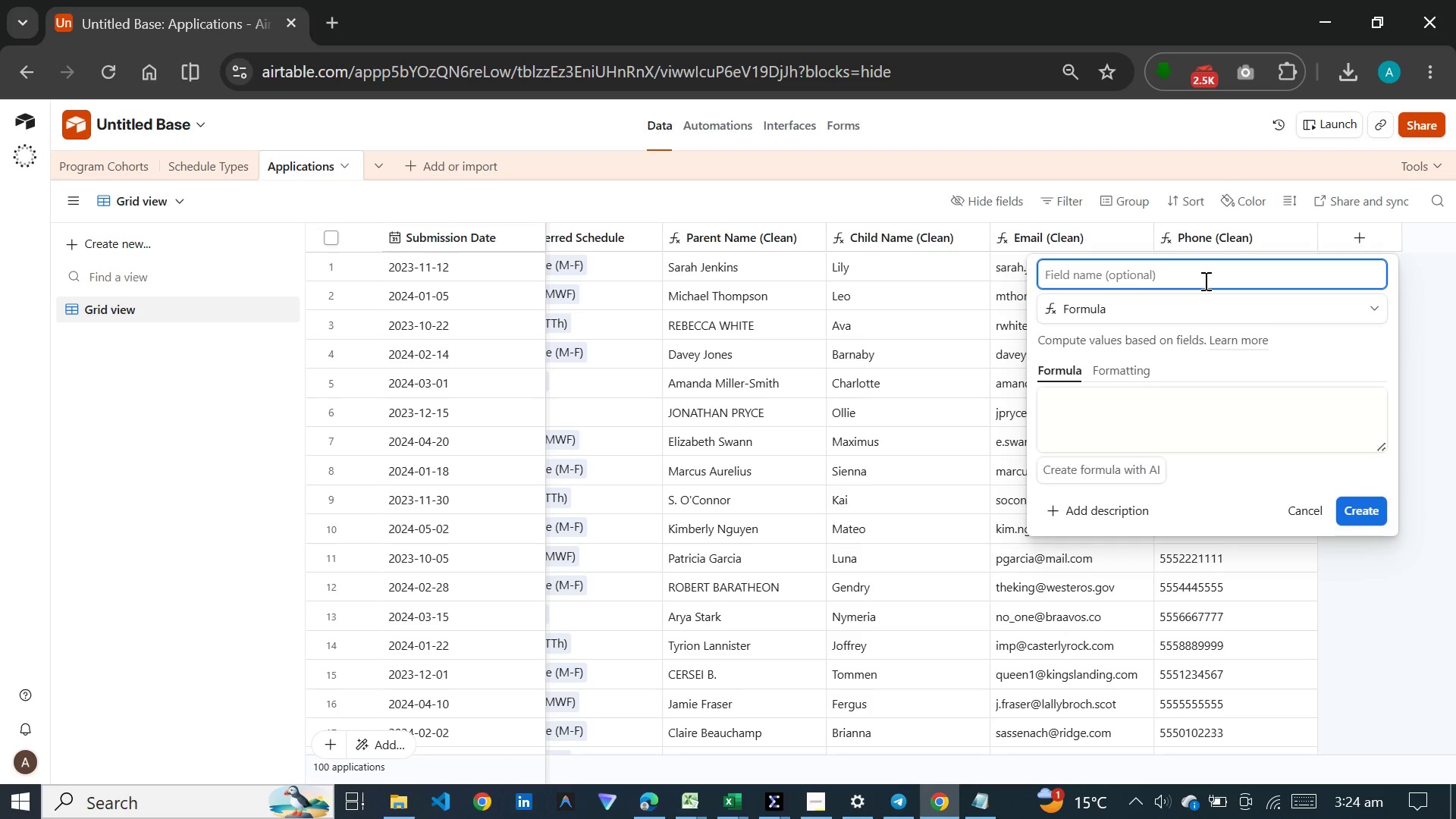 
type(Current Age ())
 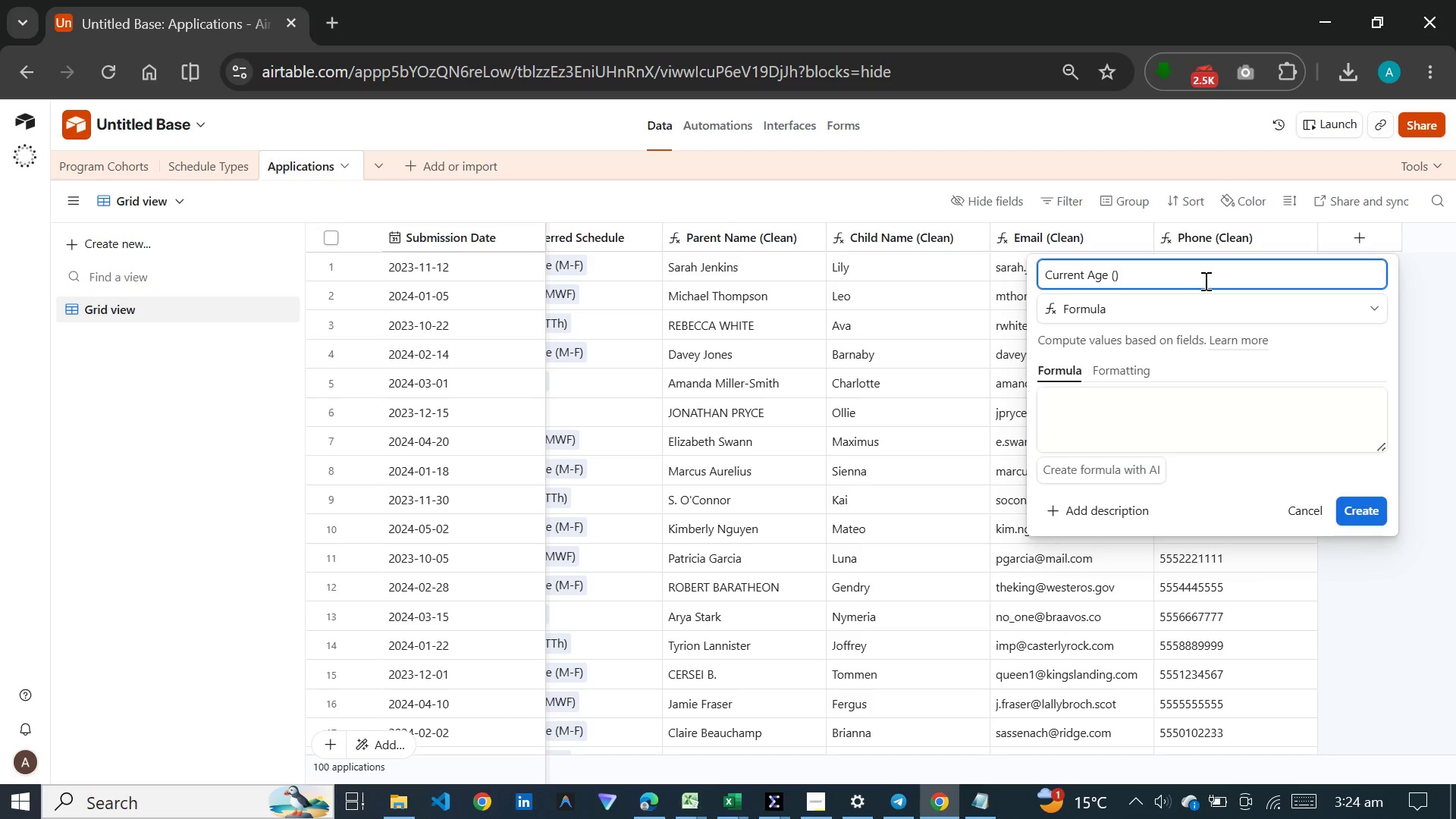 
key(ArrowLeft)
 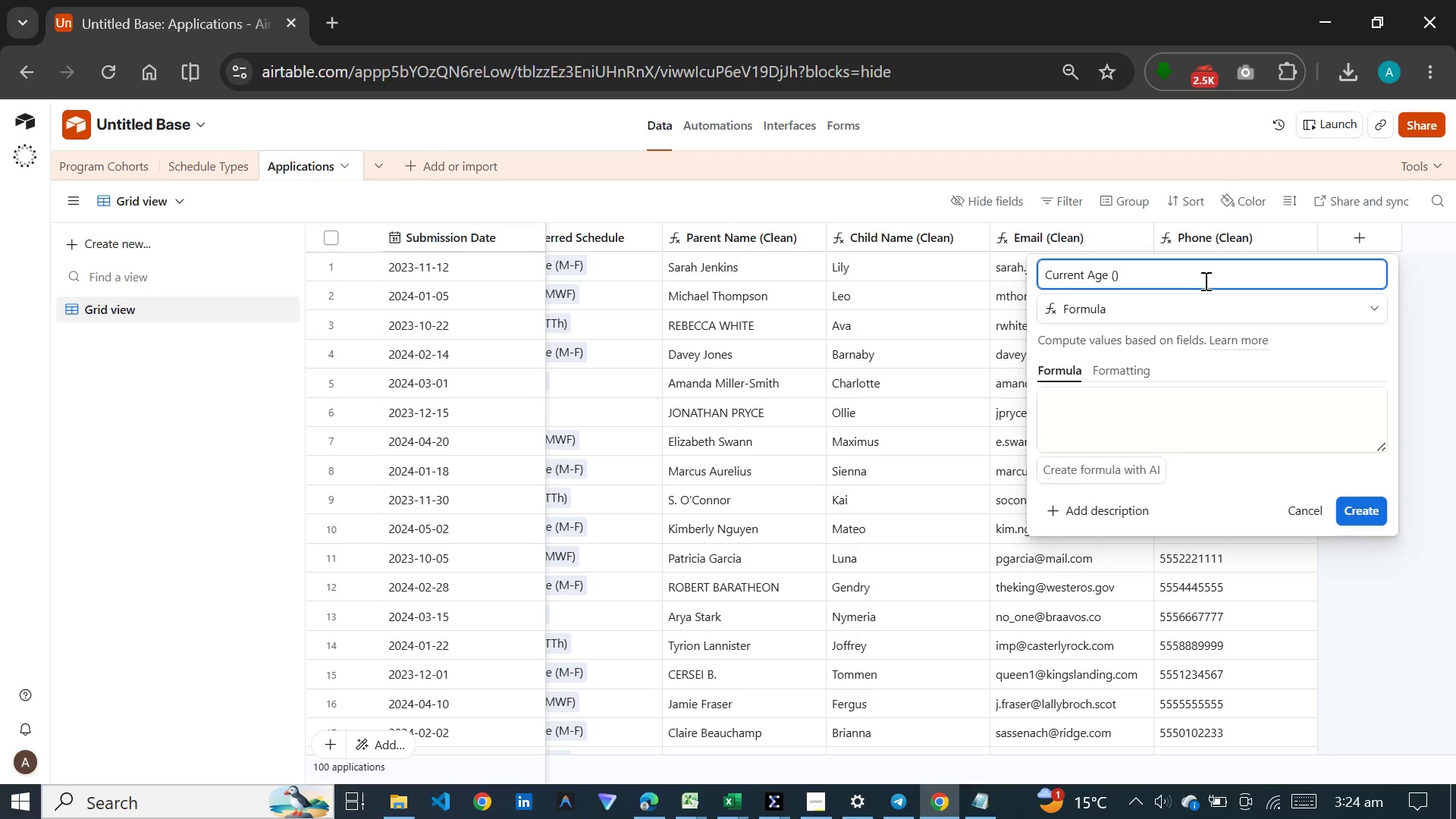 
type(Months)
 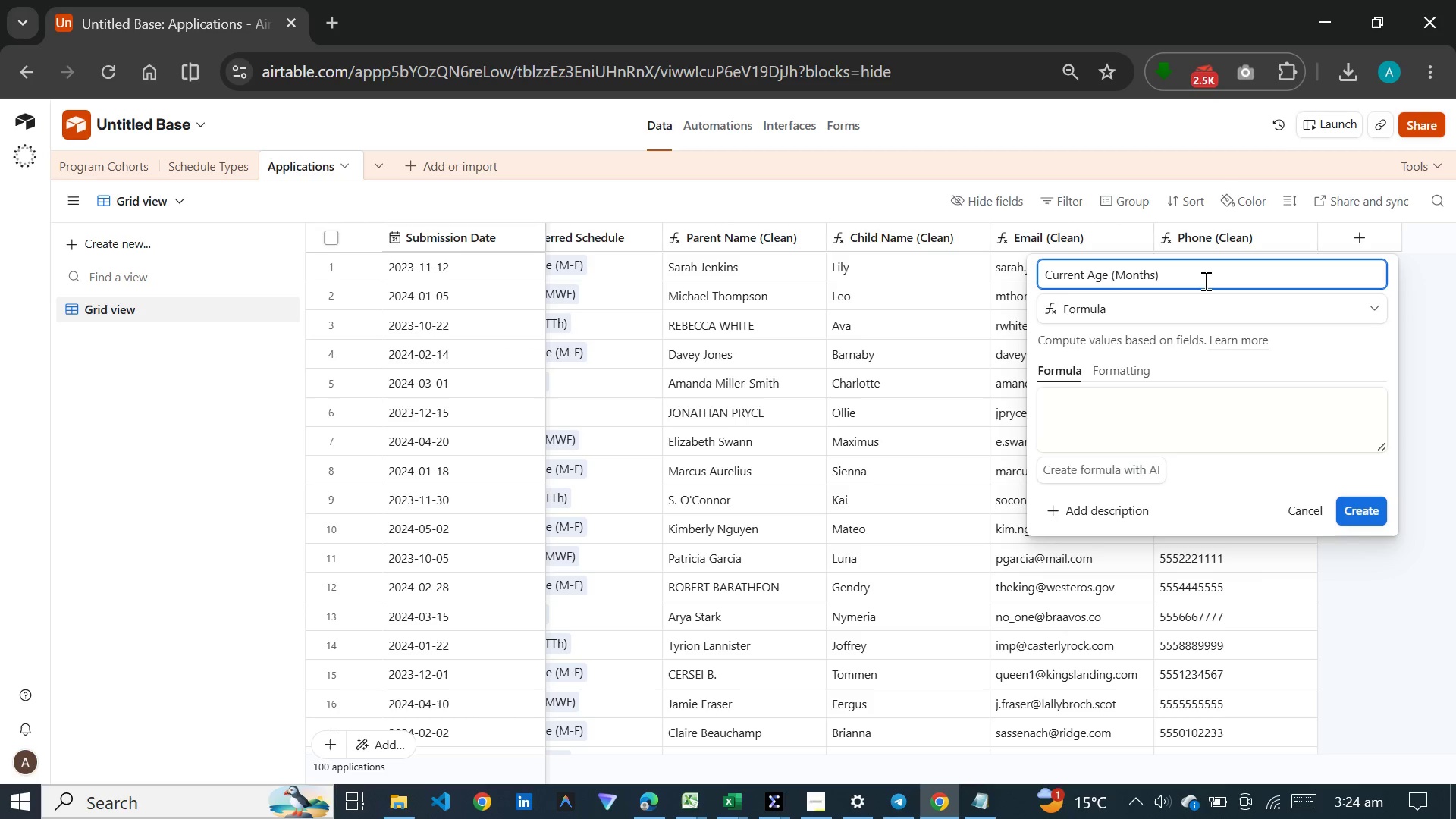 
left_click([1176, 419])
 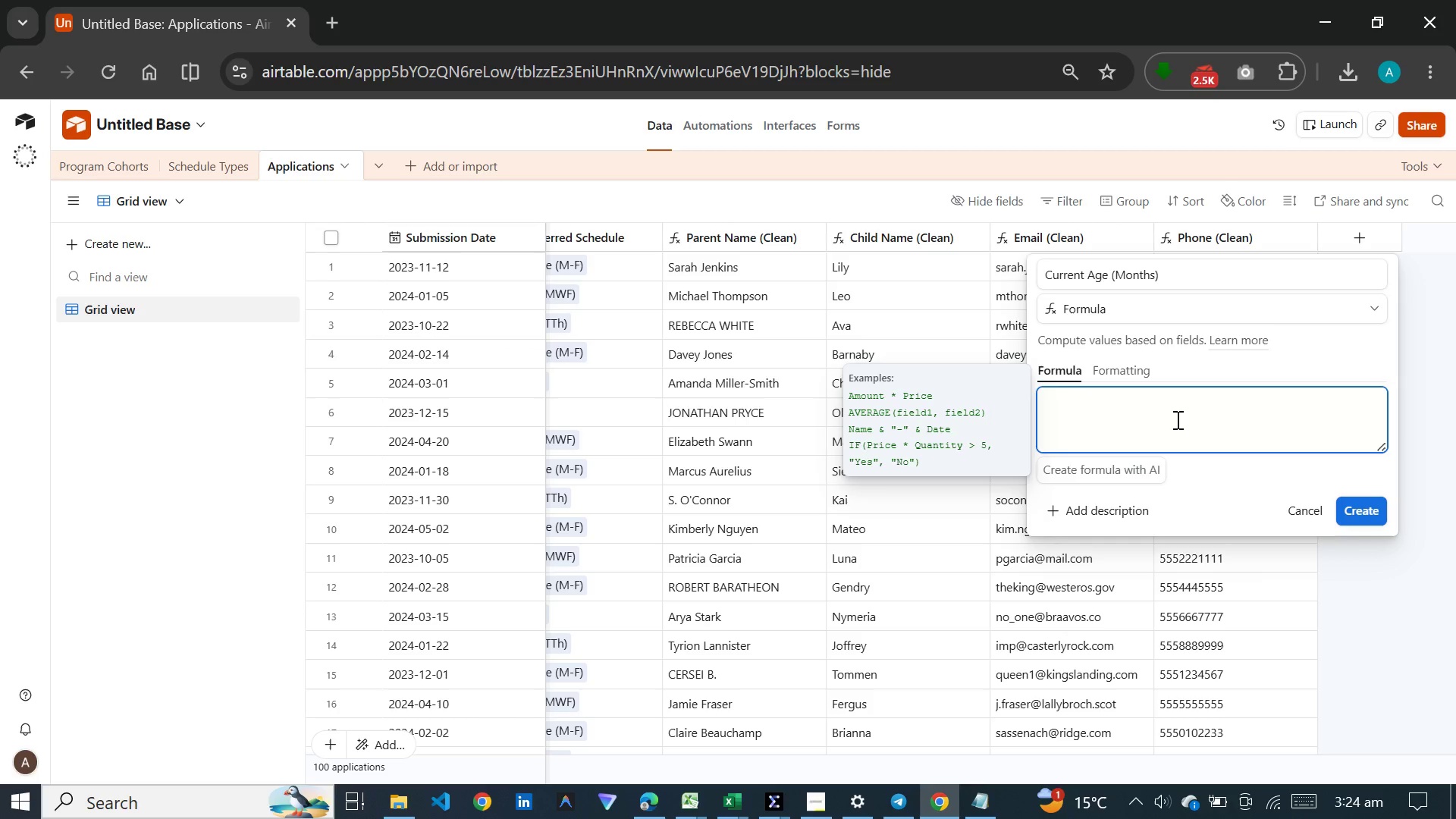 
key(Meta+V)
 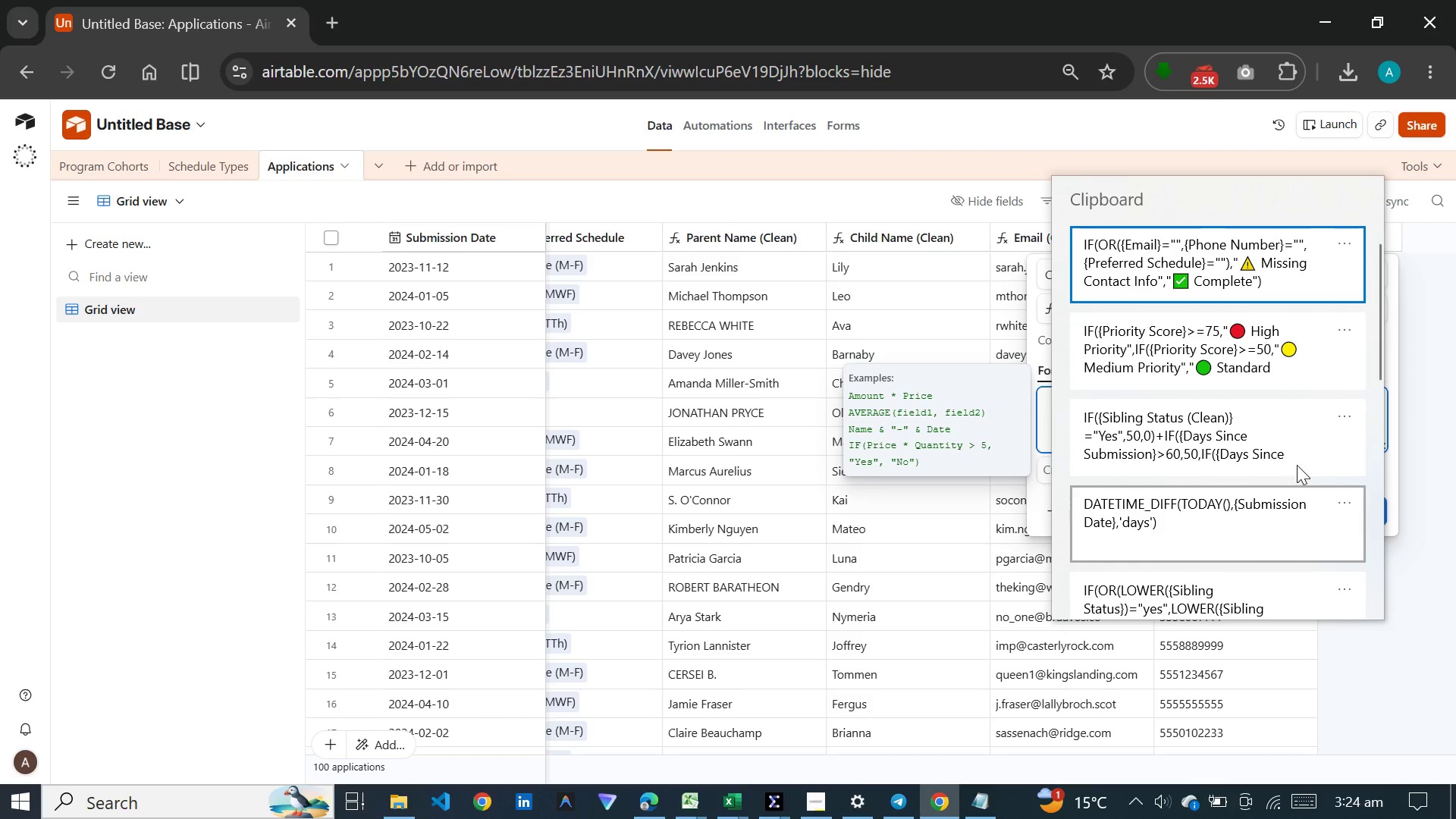 
left_click([1372, 321])
 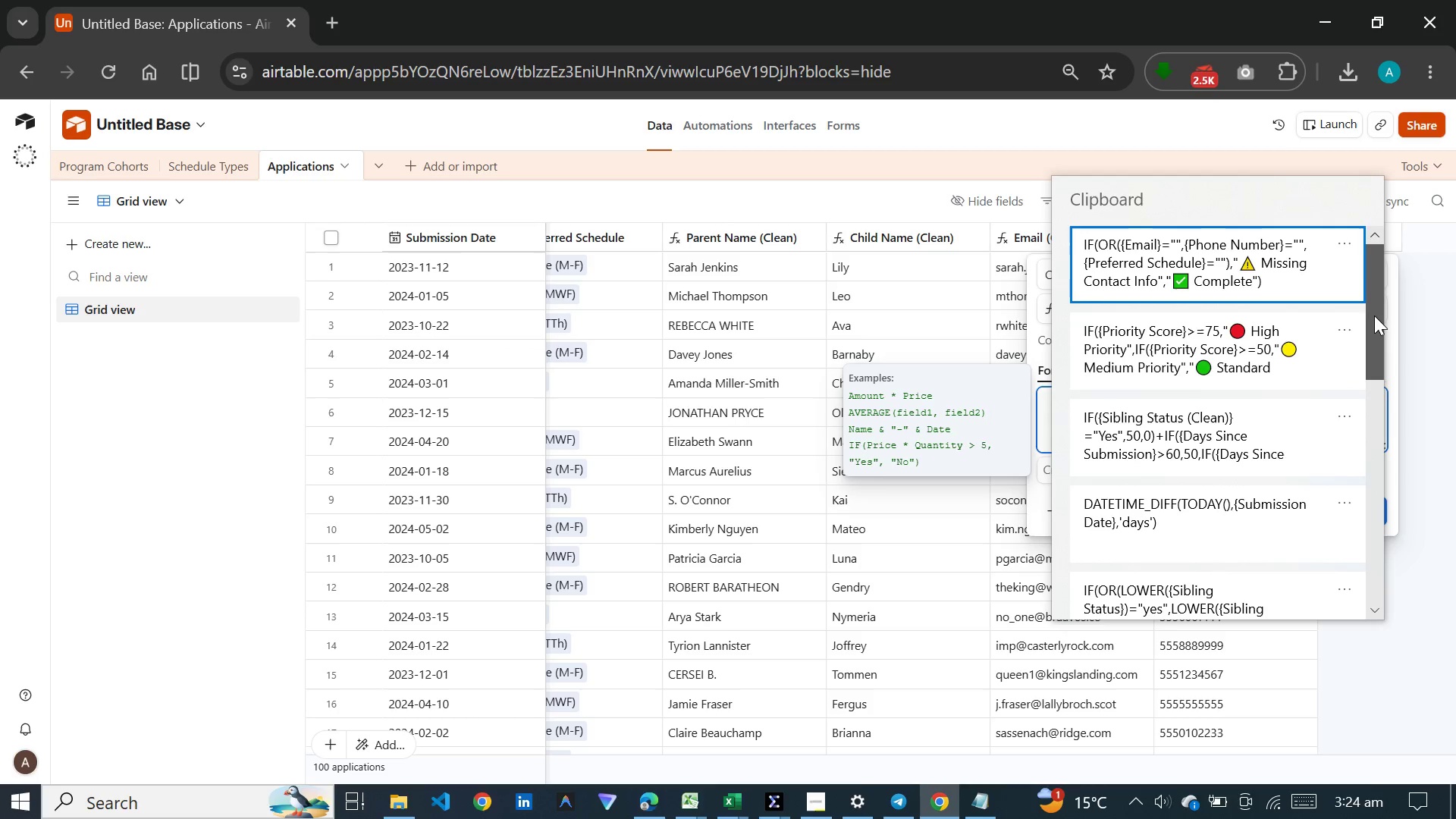 
left_click_drag(start_coordinate=[1374, 315], to_coordinate=[1382, 498])
 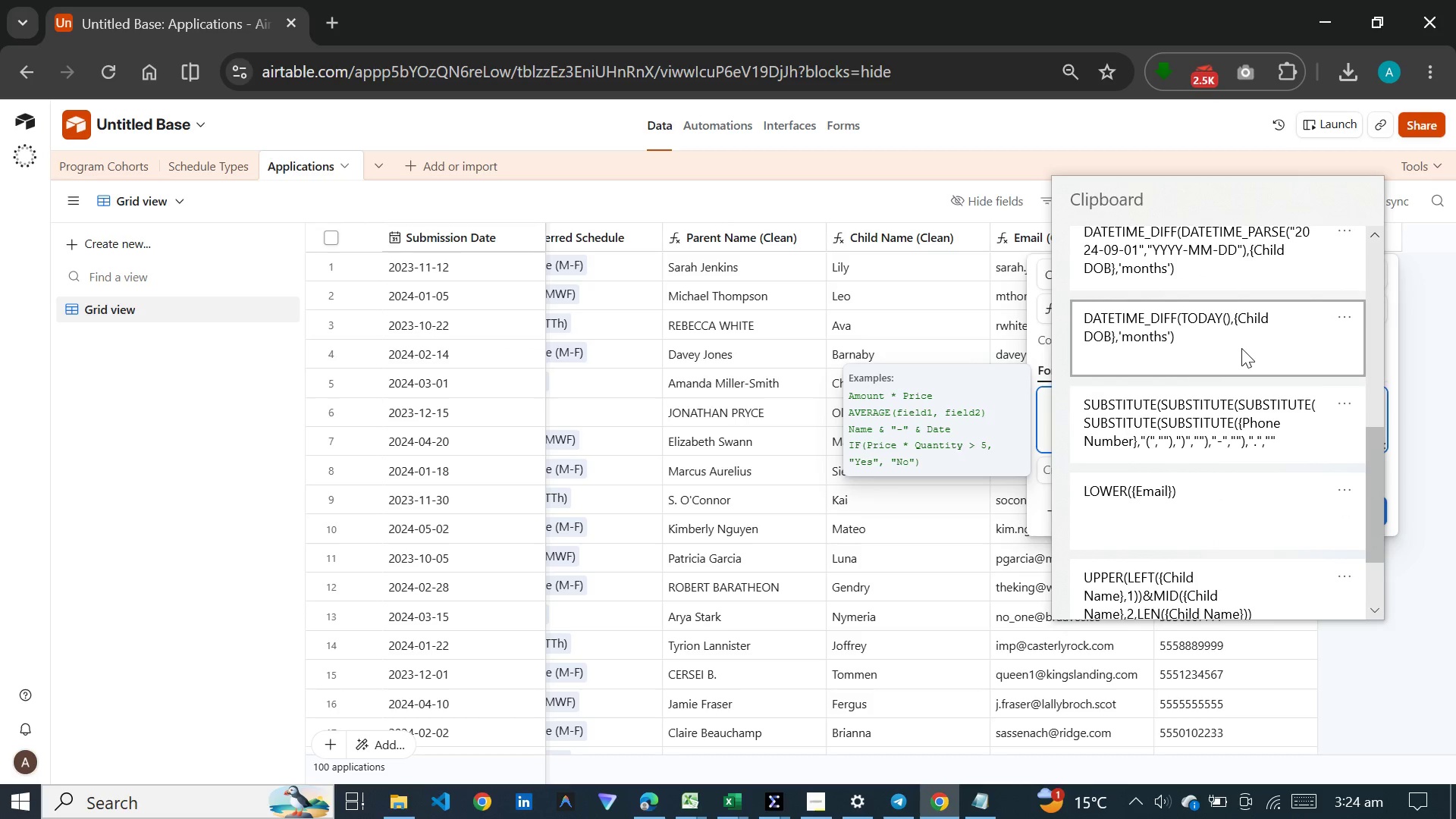 
left_click([1241, 348])
 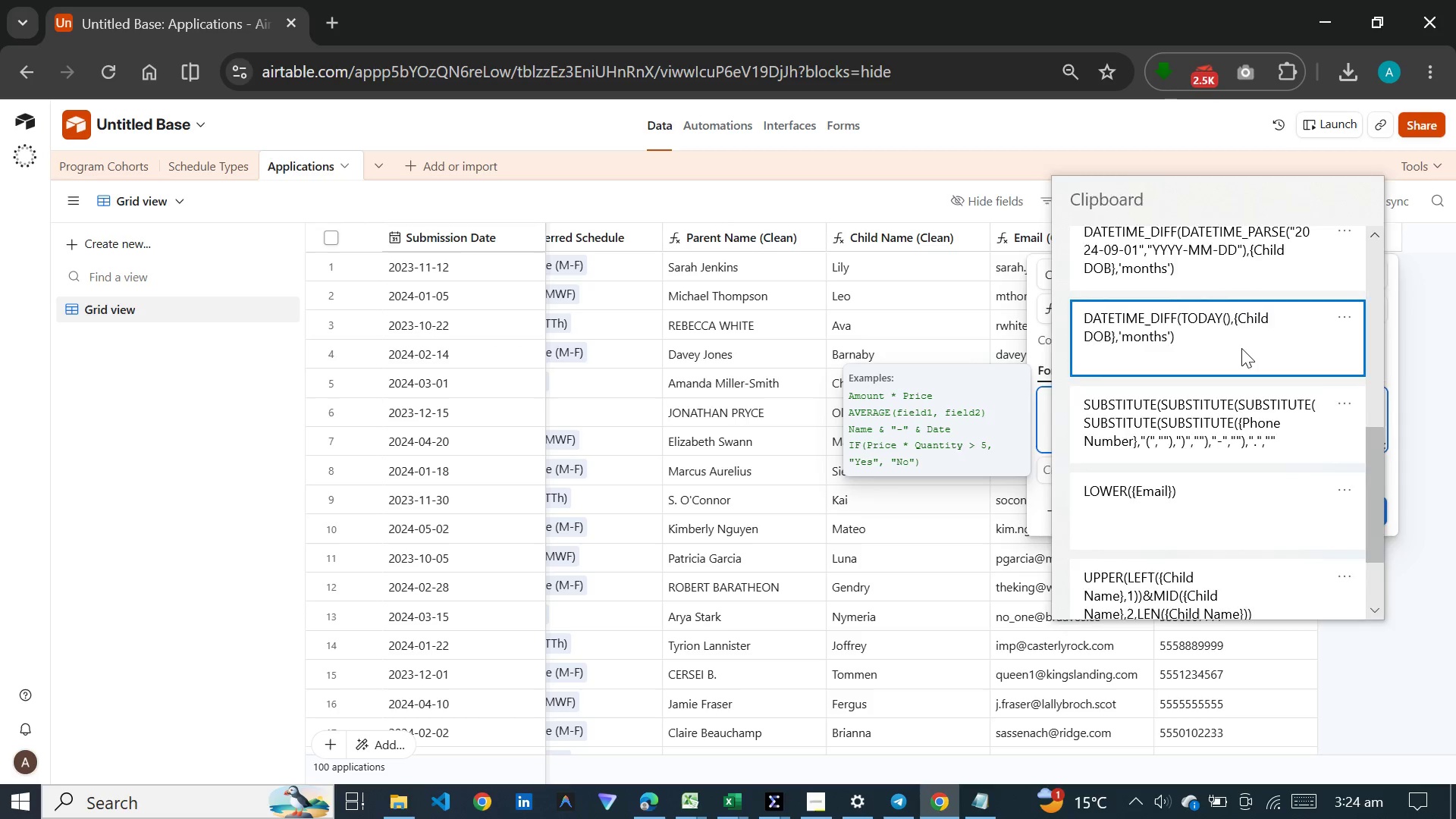 
key(Control+ControlLeft)
 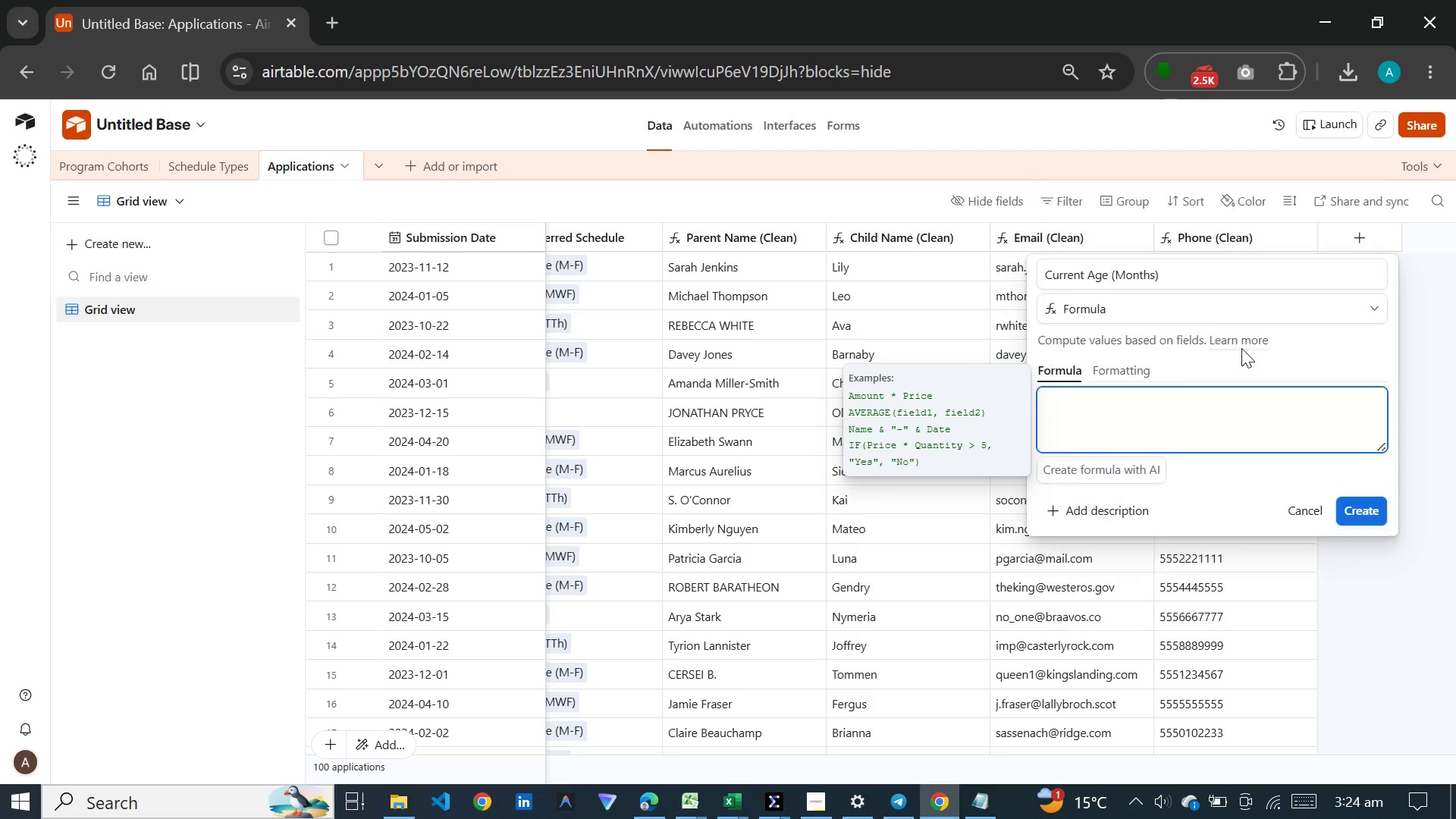 
key(Control+V)
 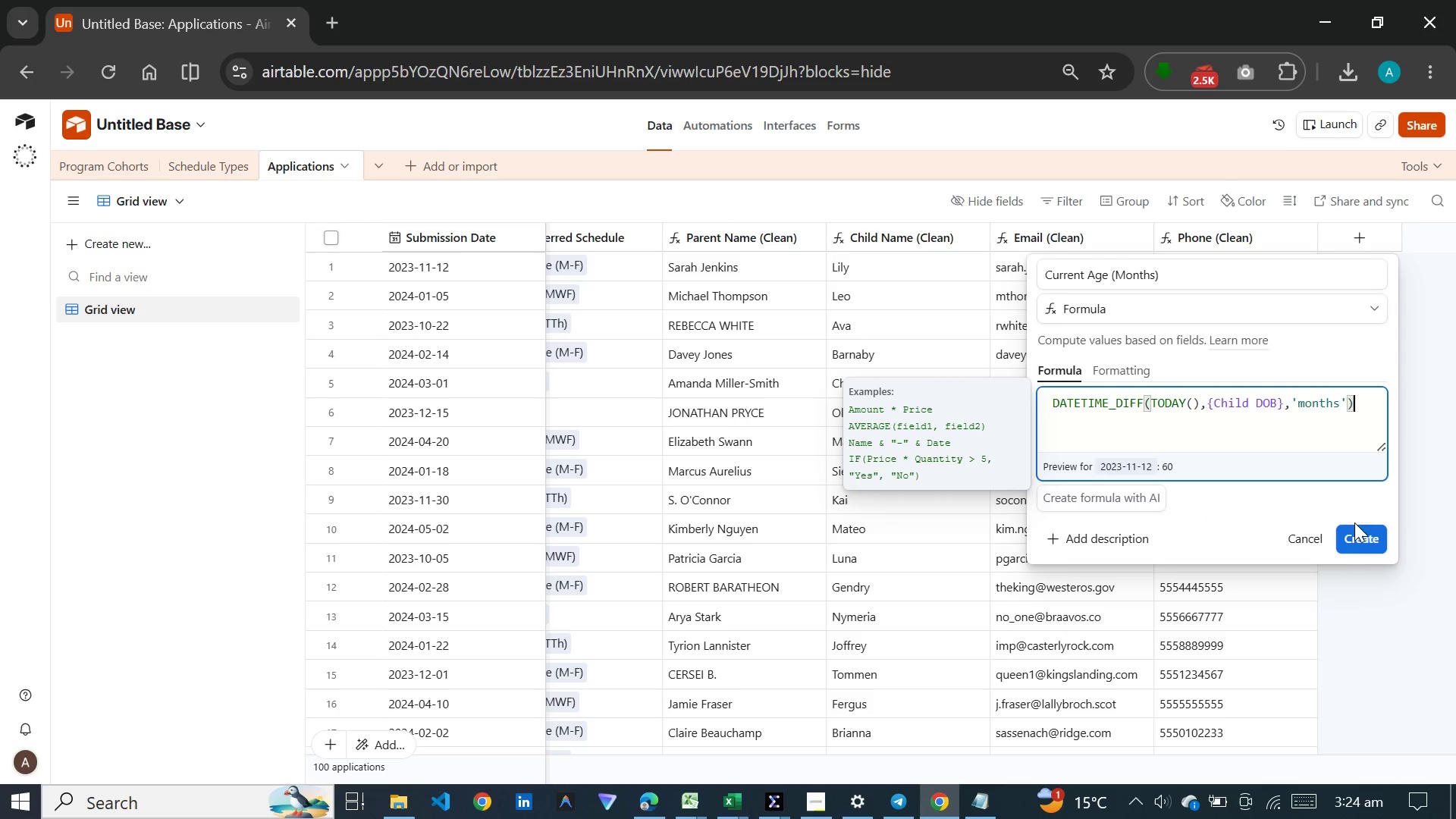 
left_click([1354, 528])
 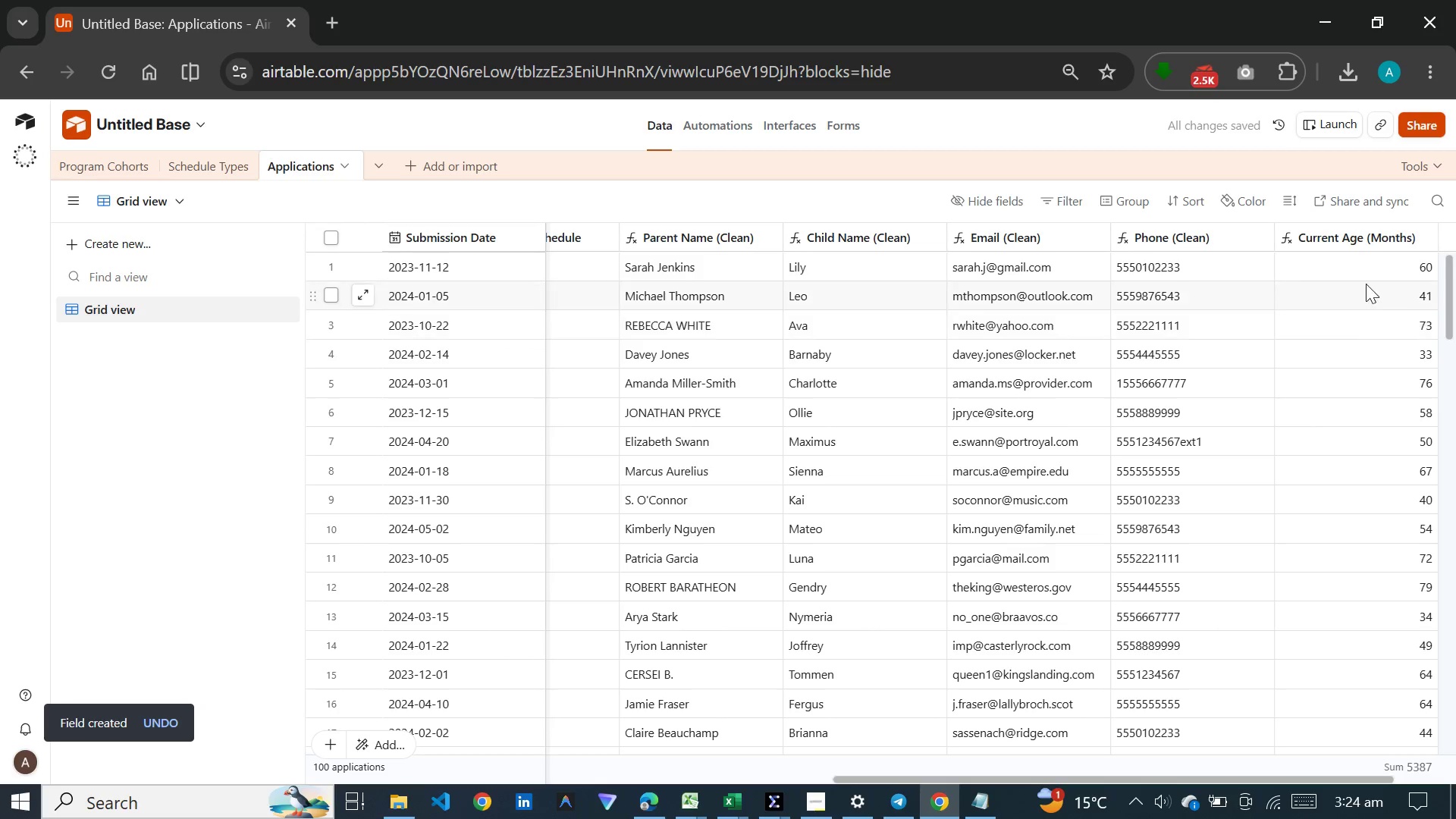 
double_click([1369, 240])
 